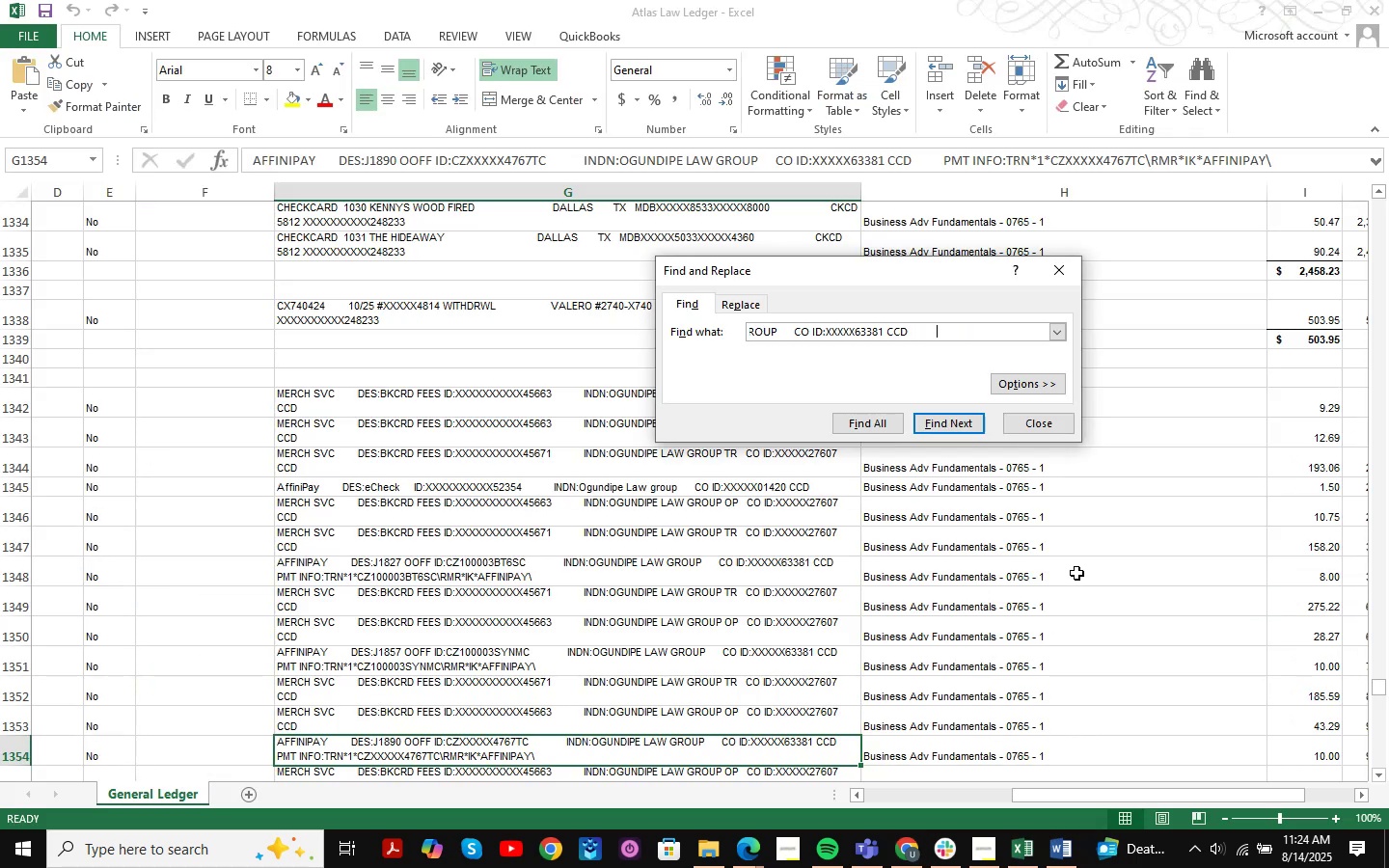 
hold_key(key=Backspace, duration=1.53)
 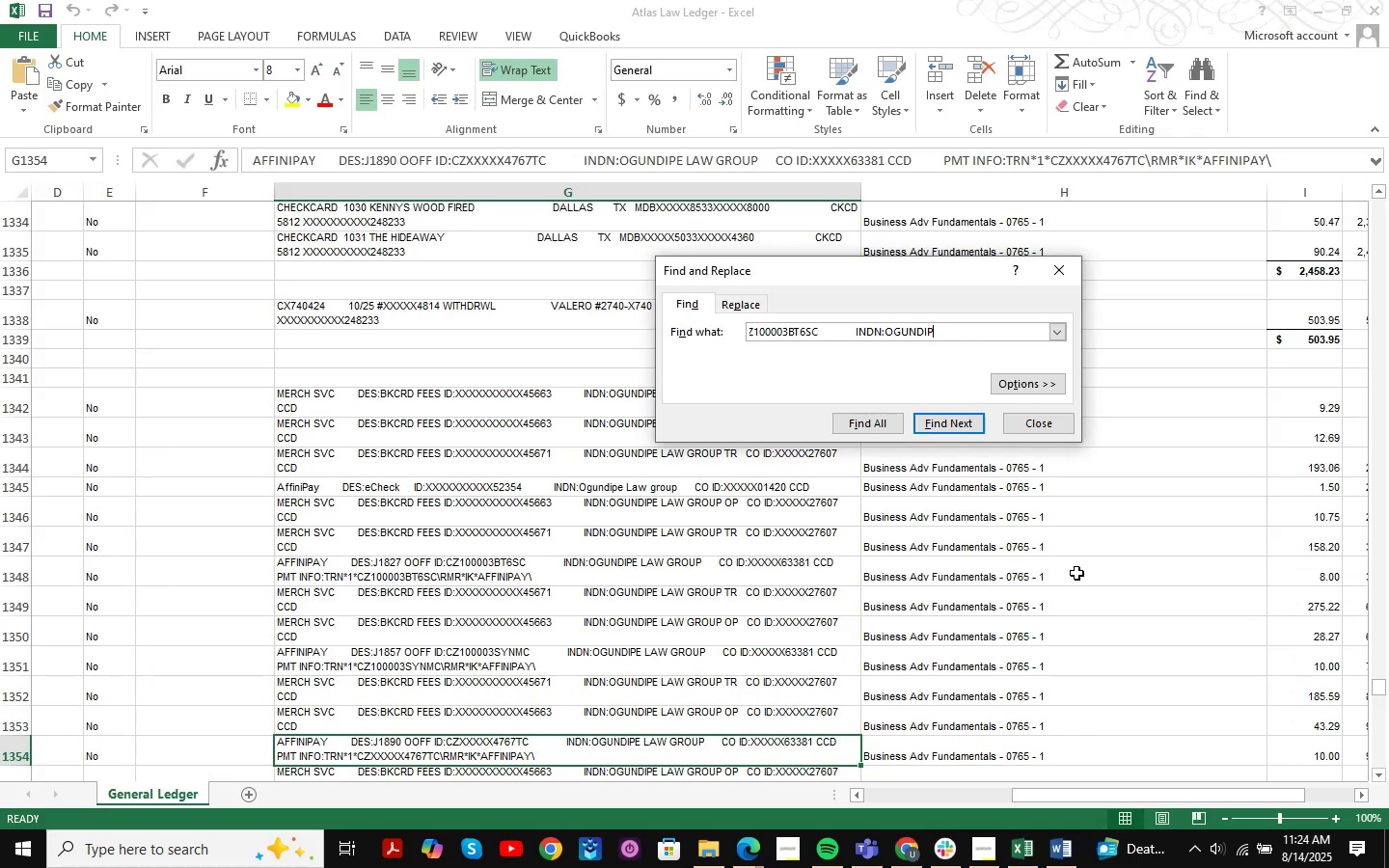 
hold_key(key=Backspace, duration=1.51)
 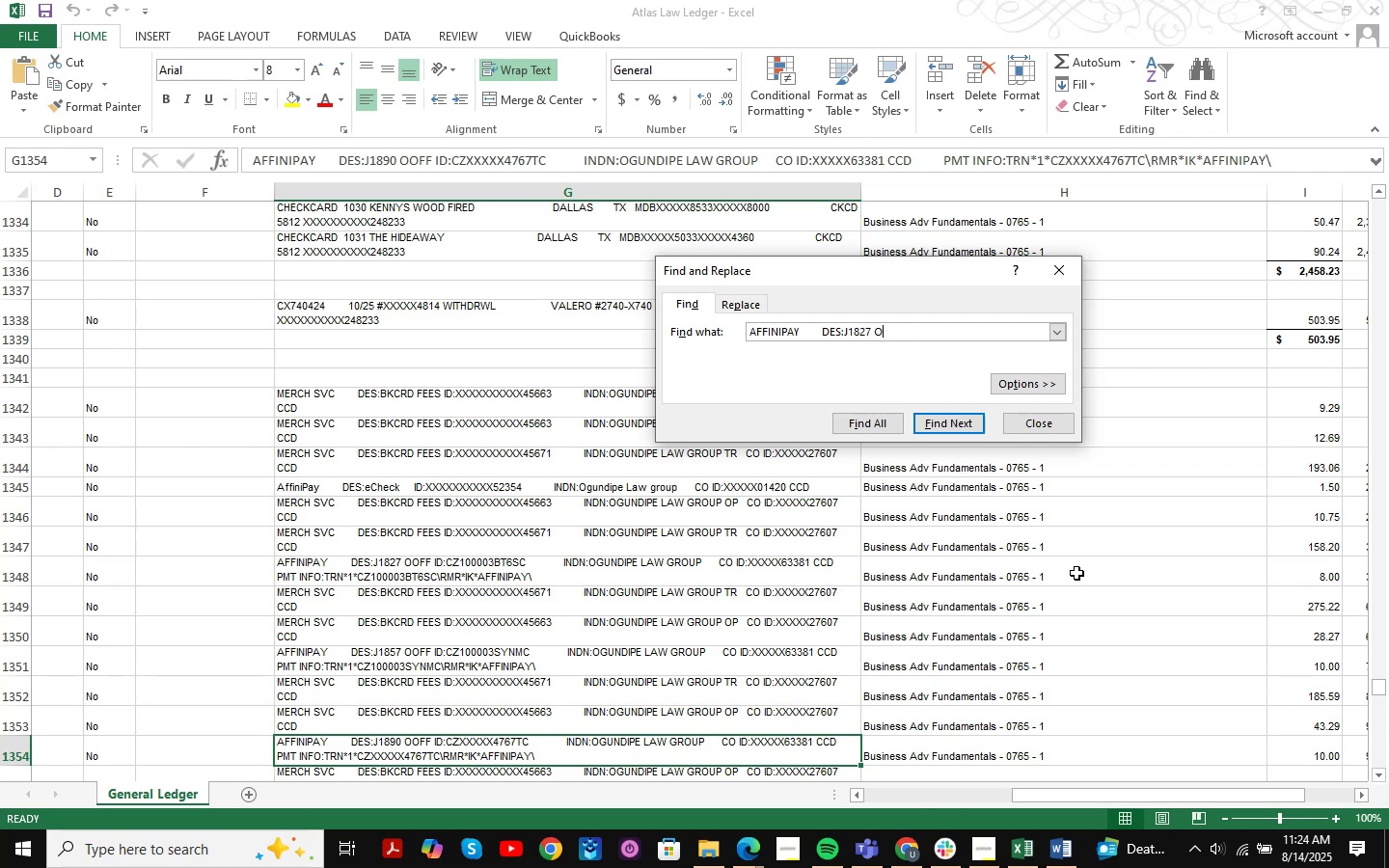 
hold_key(key=Backspace, duration=0.68)
 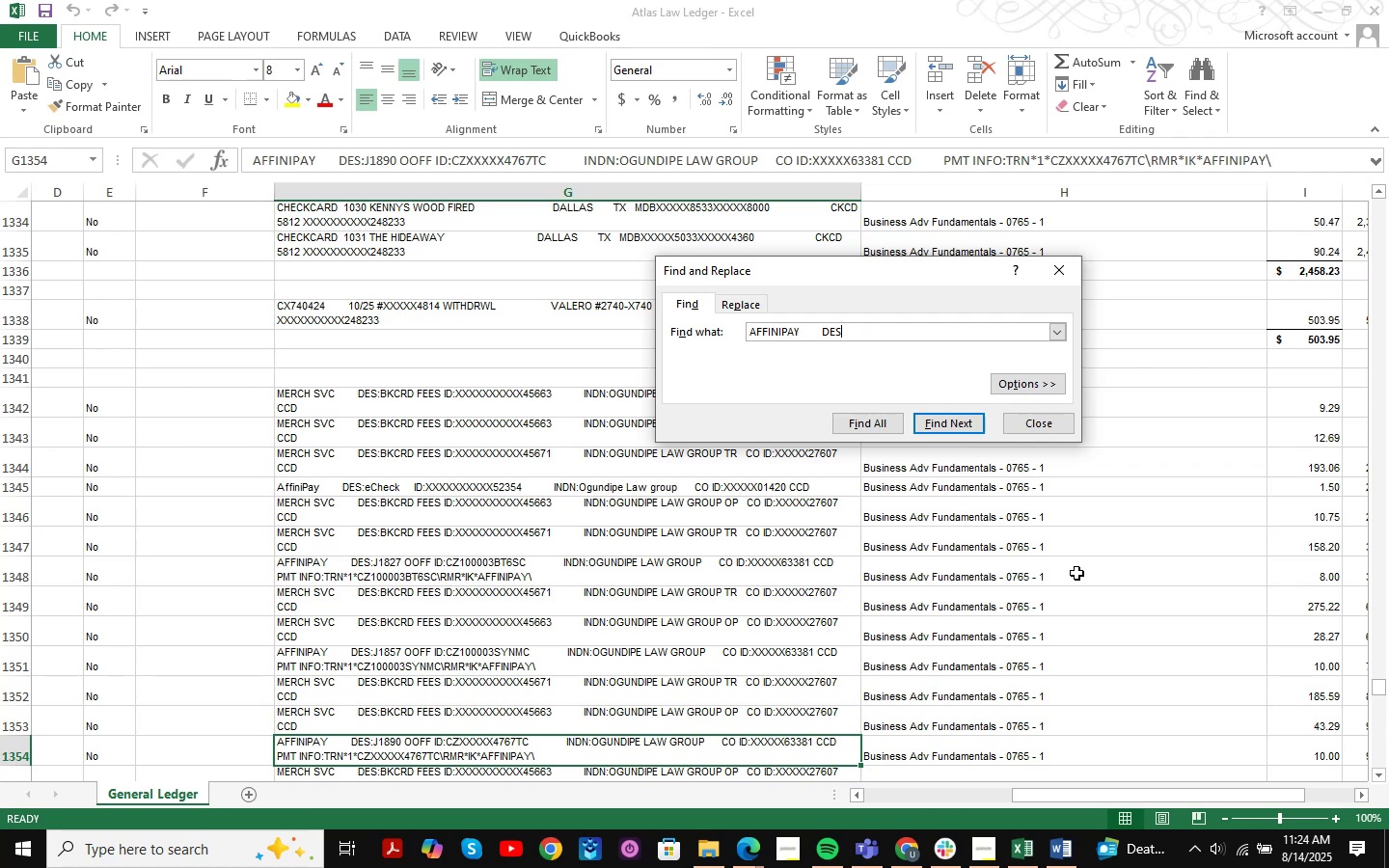 
key(Backspace)
 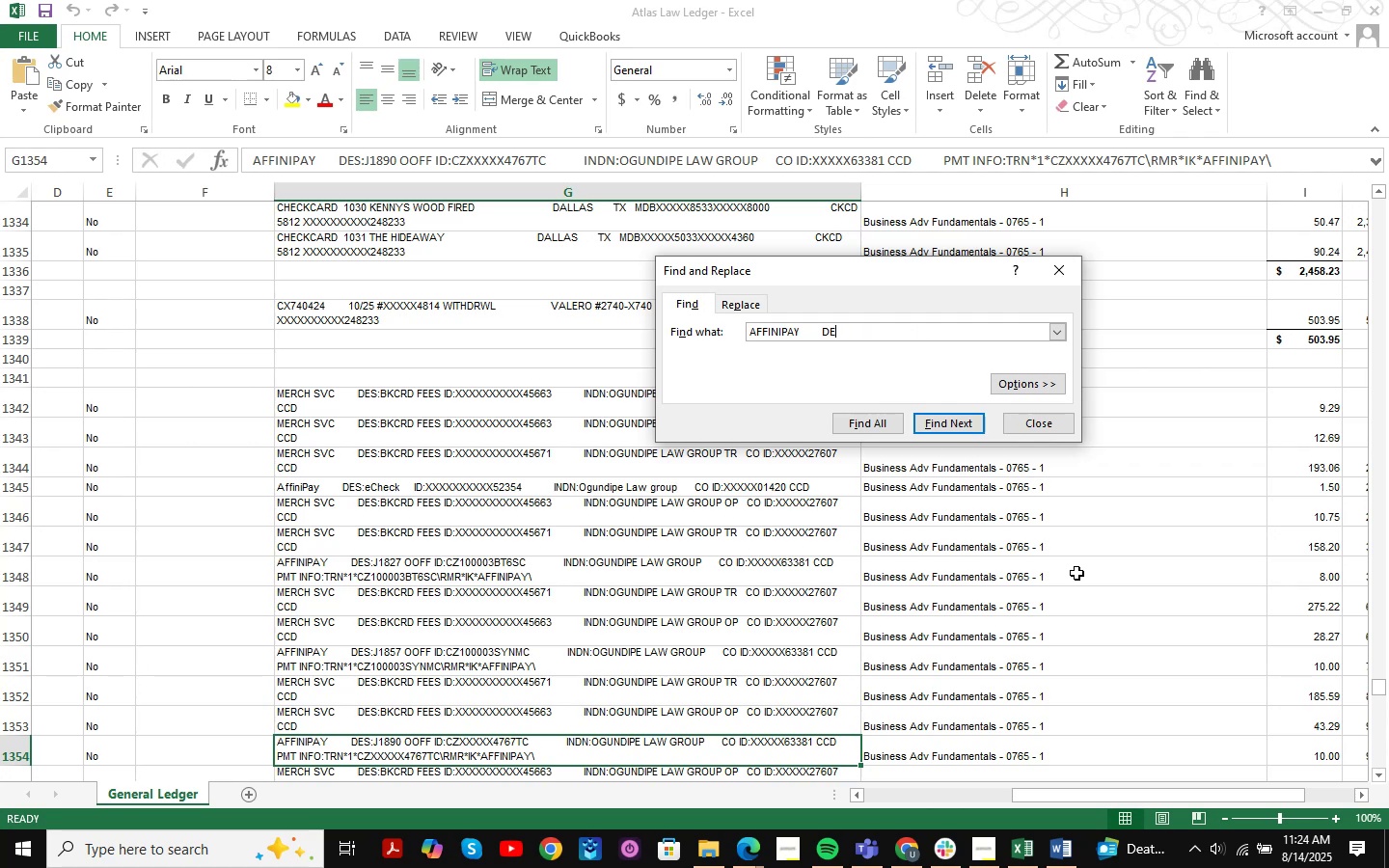 
key(Backspace)
 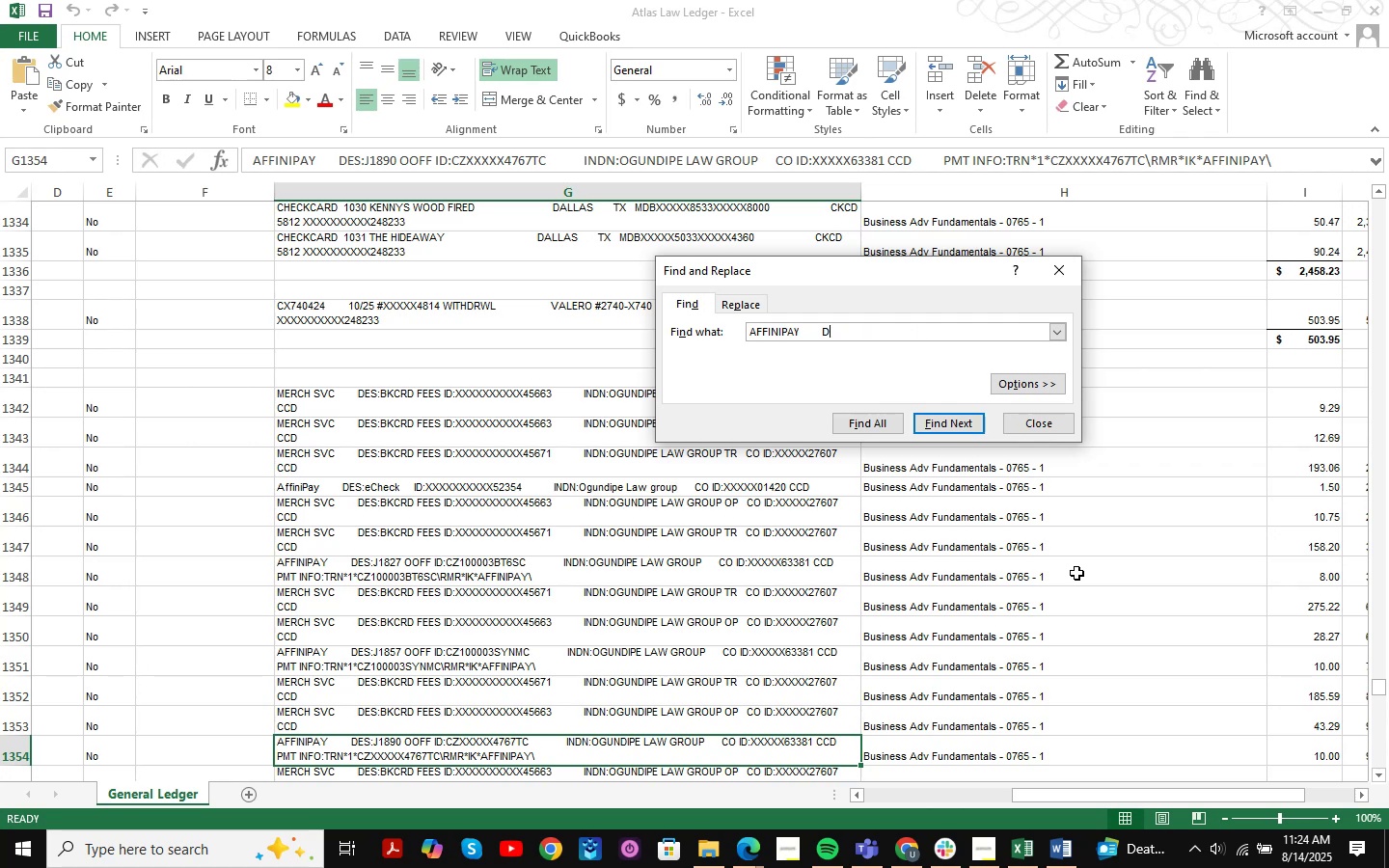 
key(Backspace)
 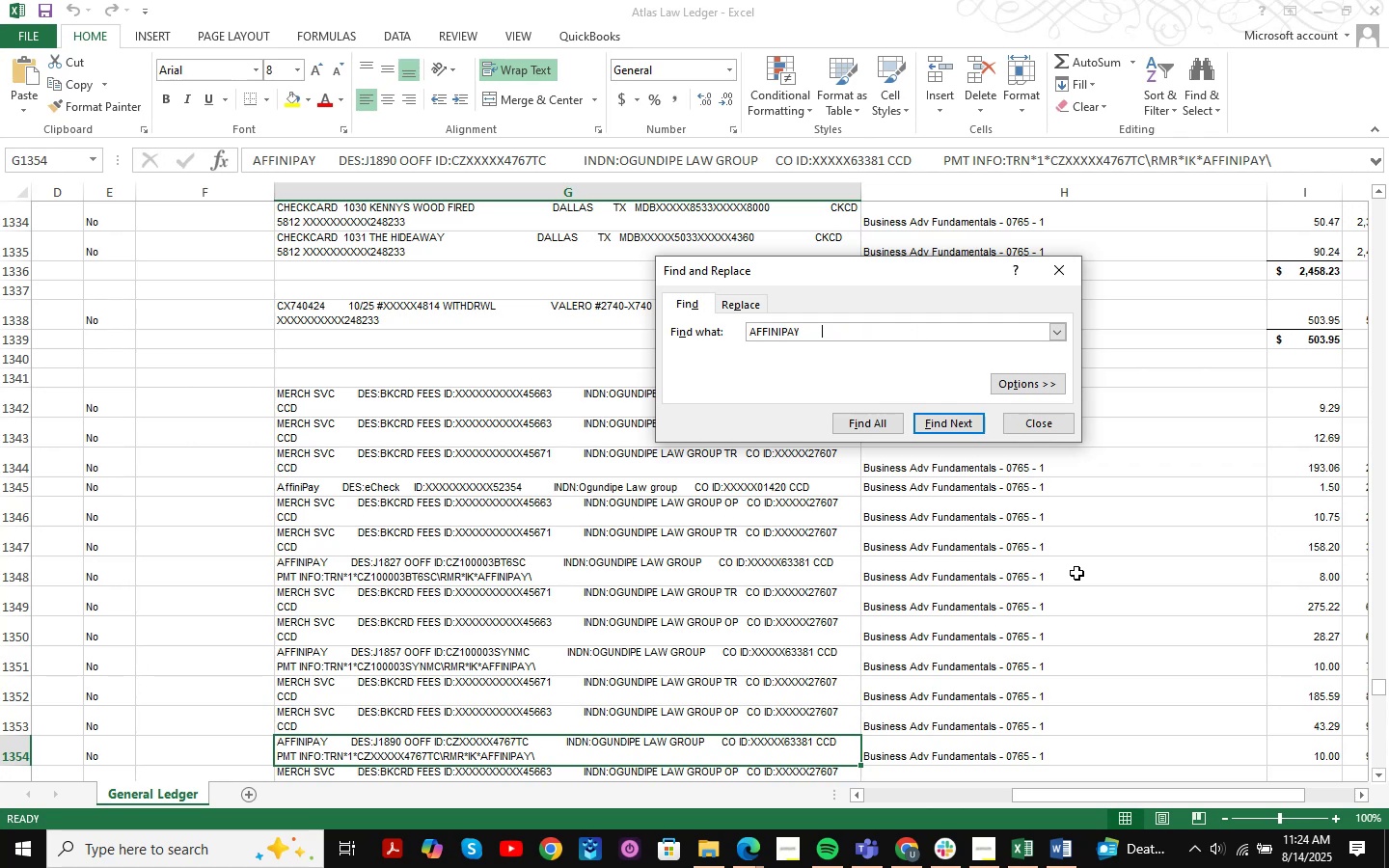 
key(Backspace)
 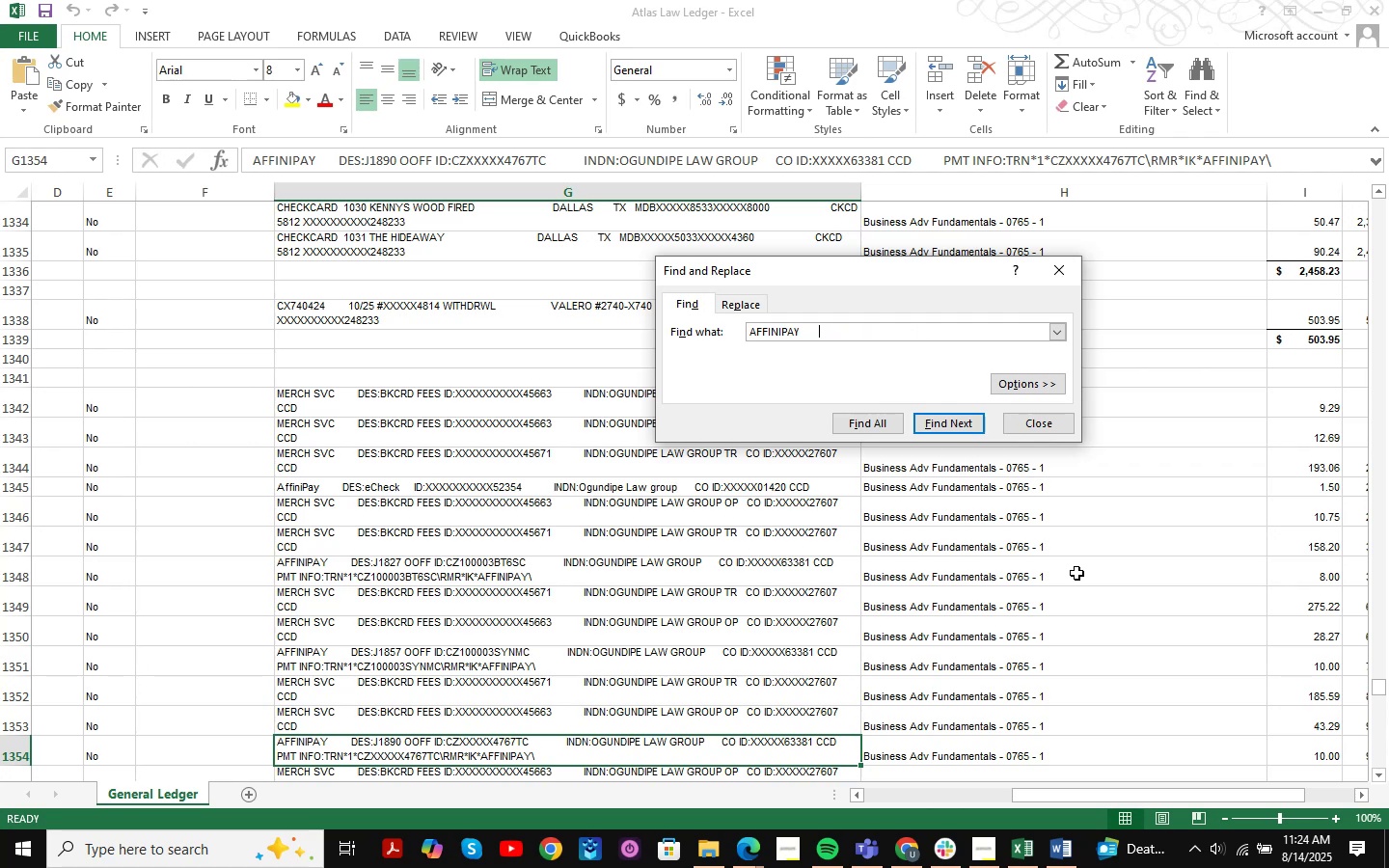 
key(Backspace)
 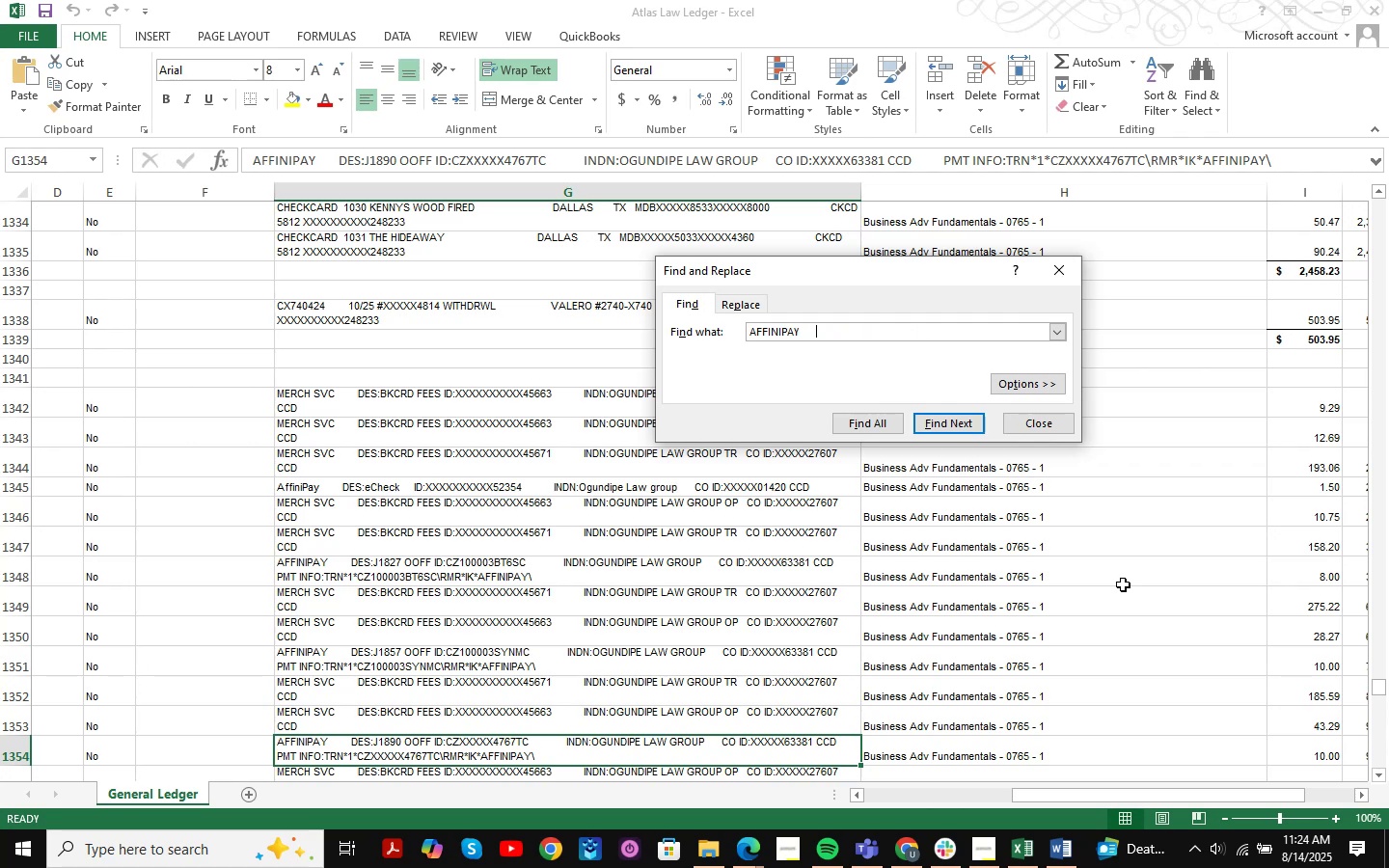 
key(Backspace)
 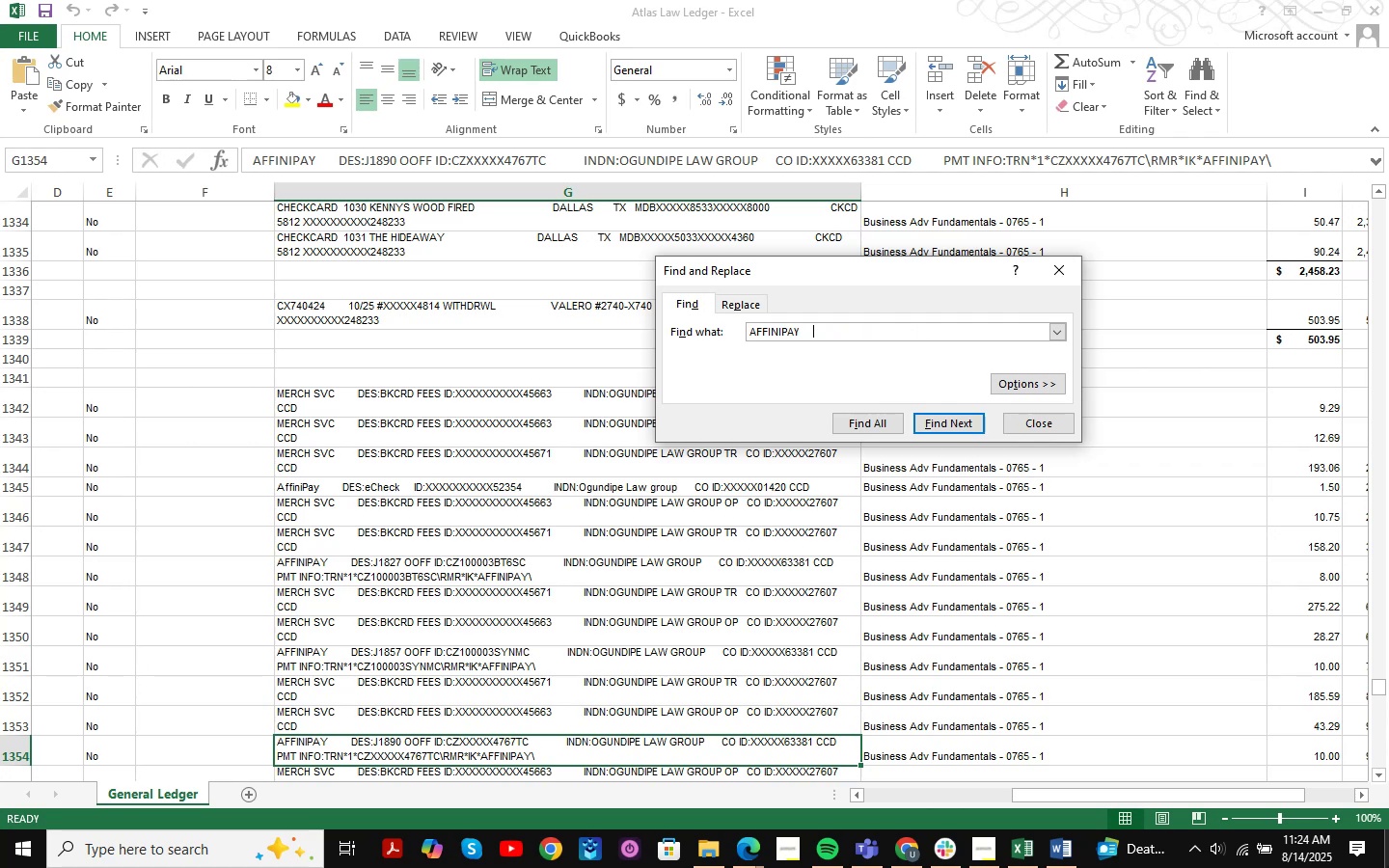 
key(Backspace)
 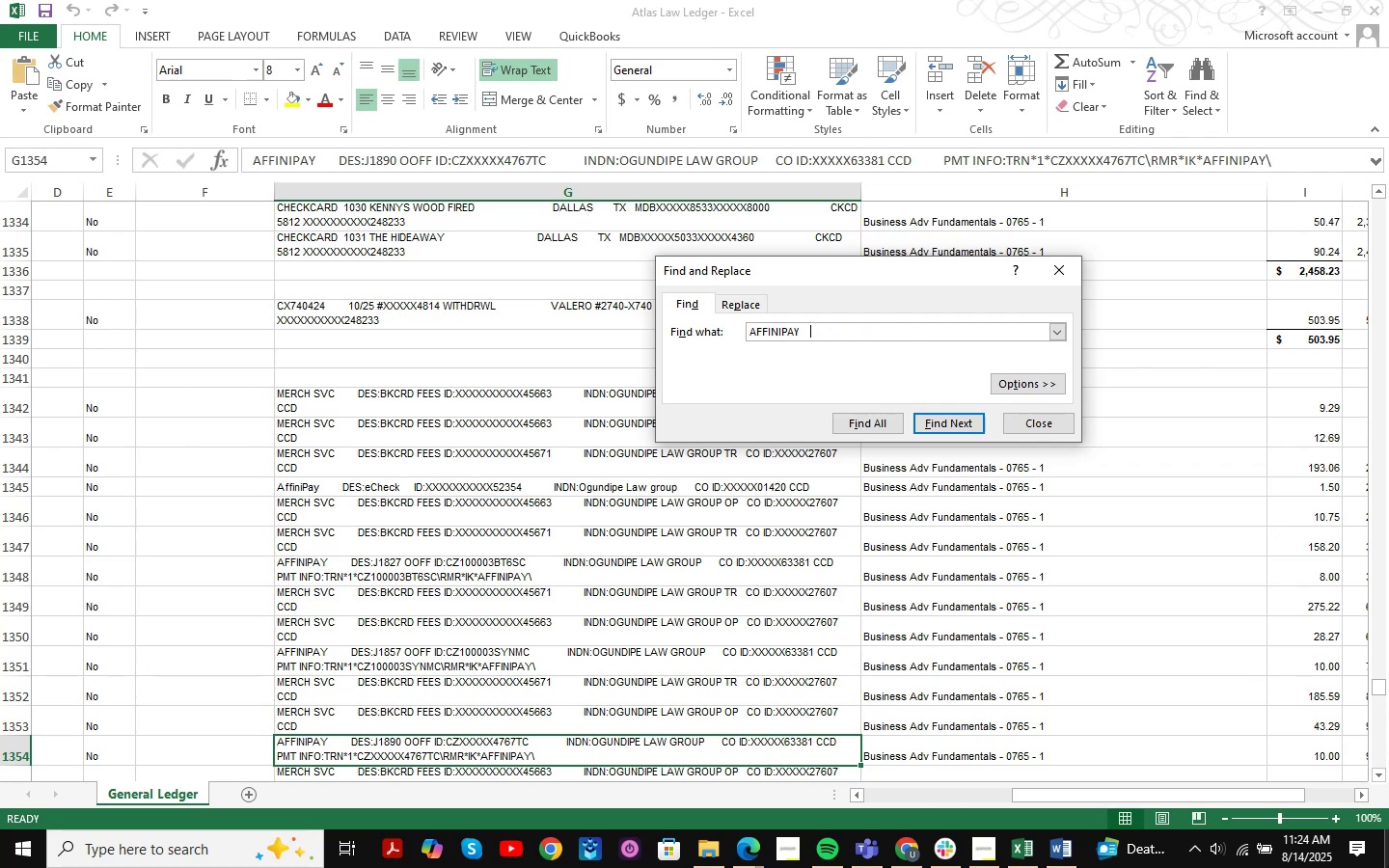 
key(Backspace)
 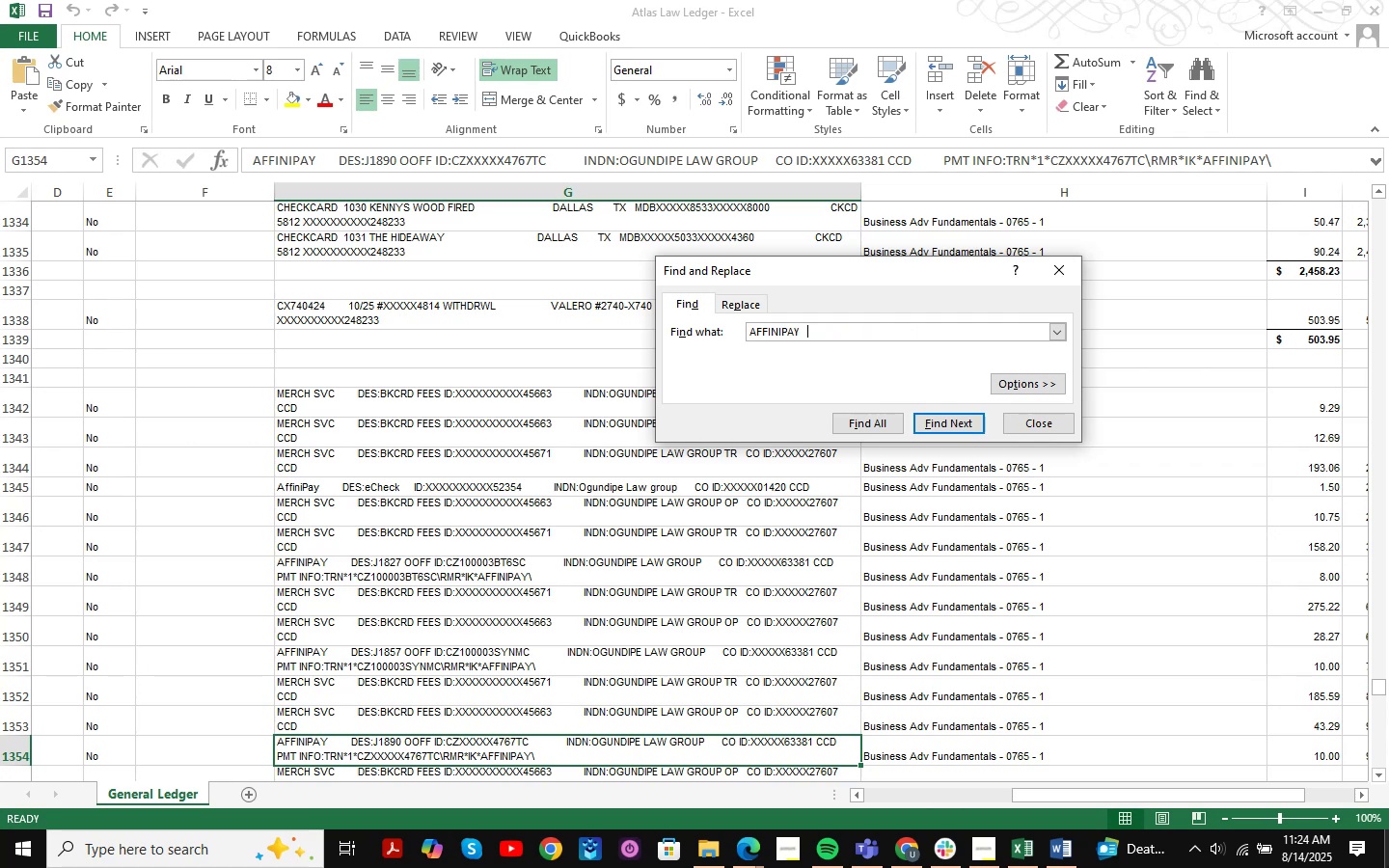 
key(NumpadEnter)
 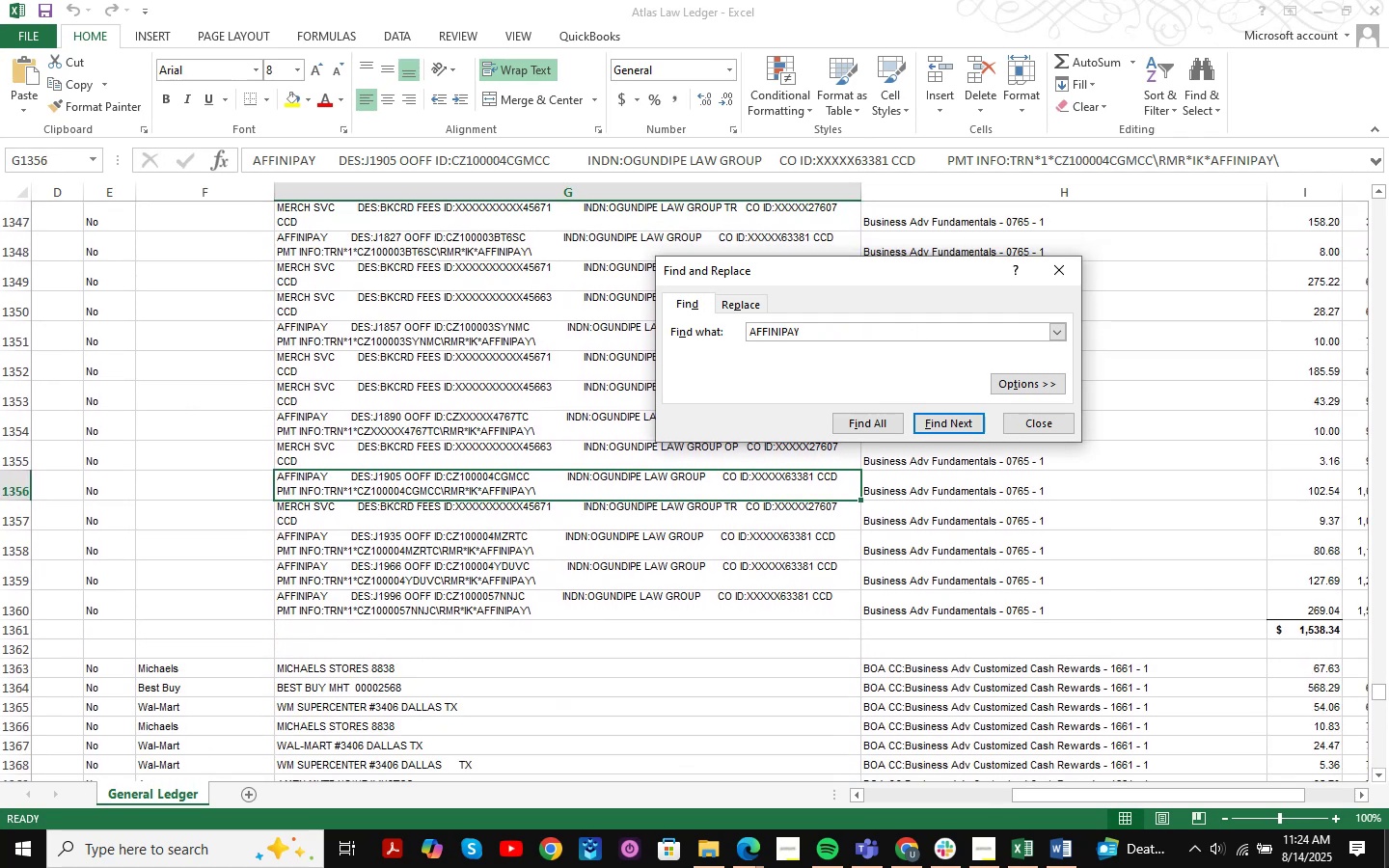 
key(NumpadEnter)
 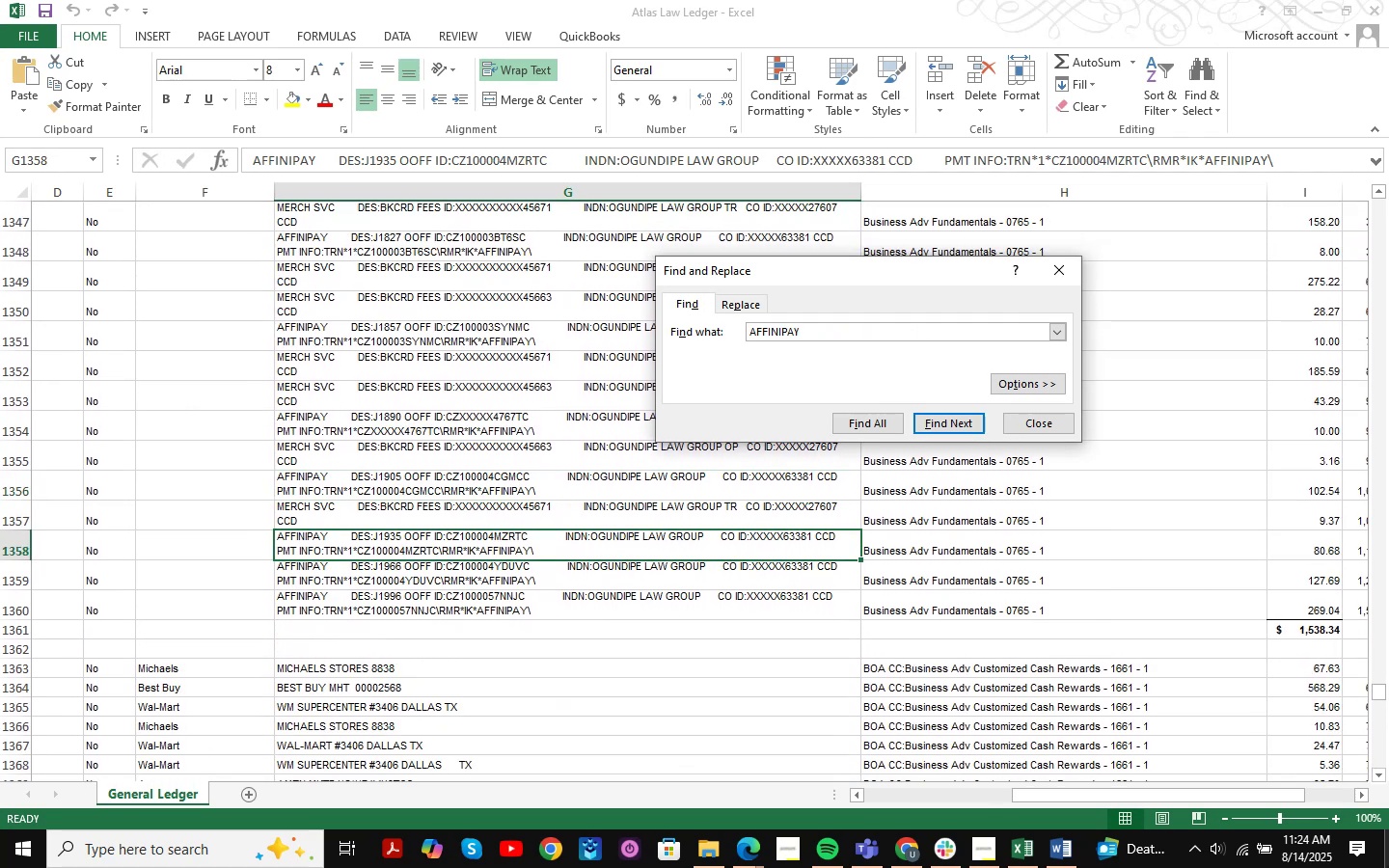 
key(NumpadEnter)
 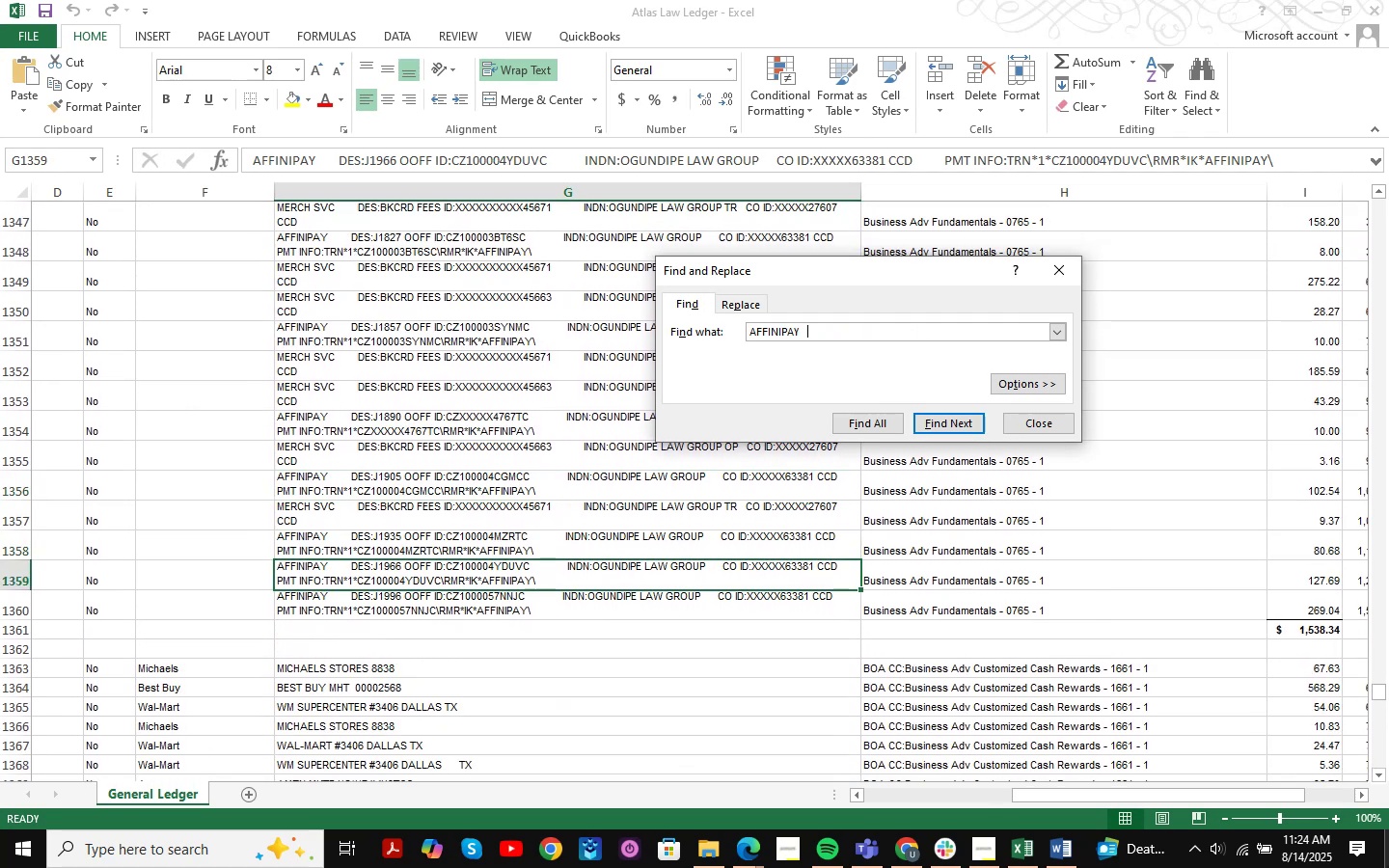 
key(NumpadEnter)
 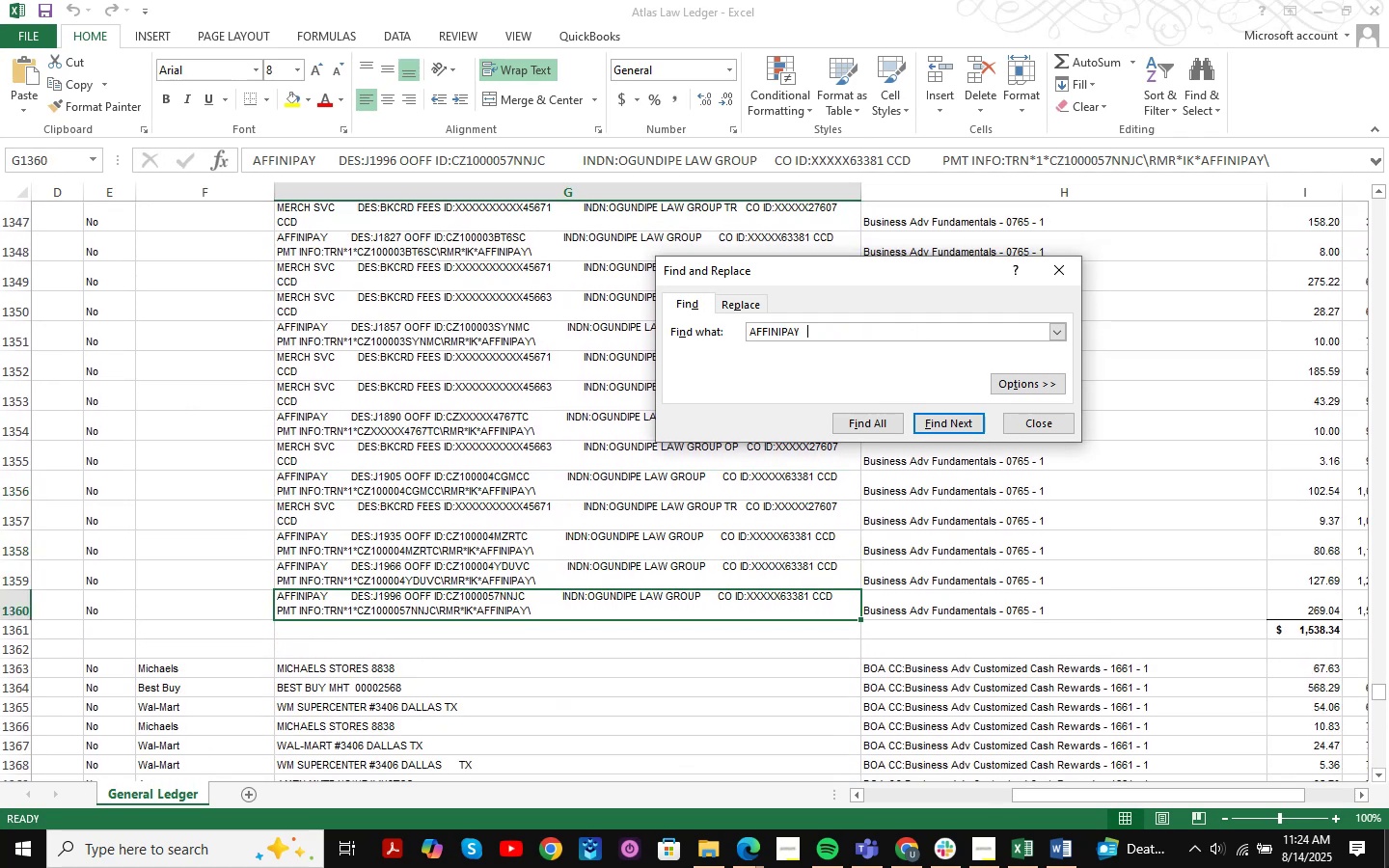 
key(NumpadEnter)
 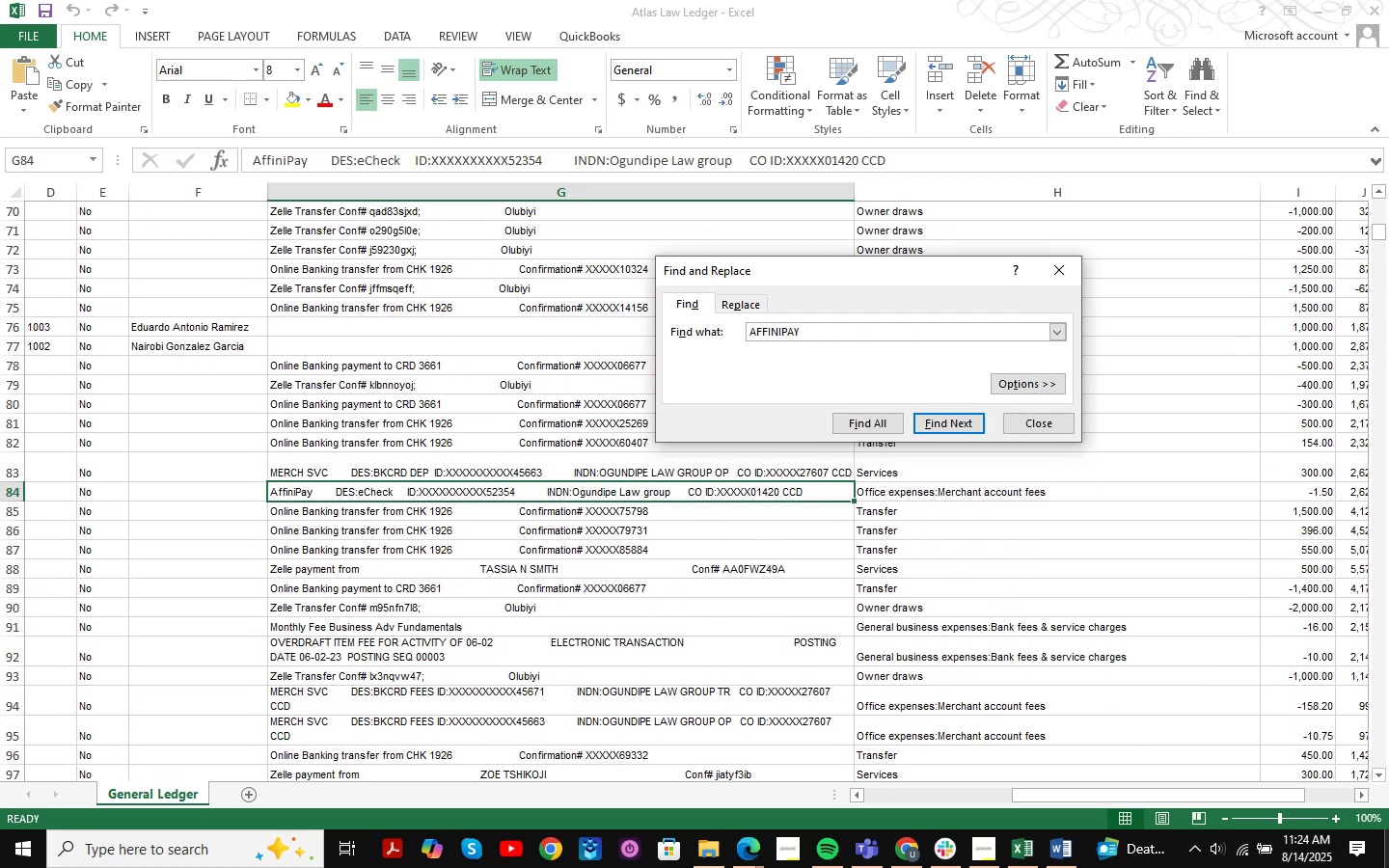 
key(NumpadEnter)
 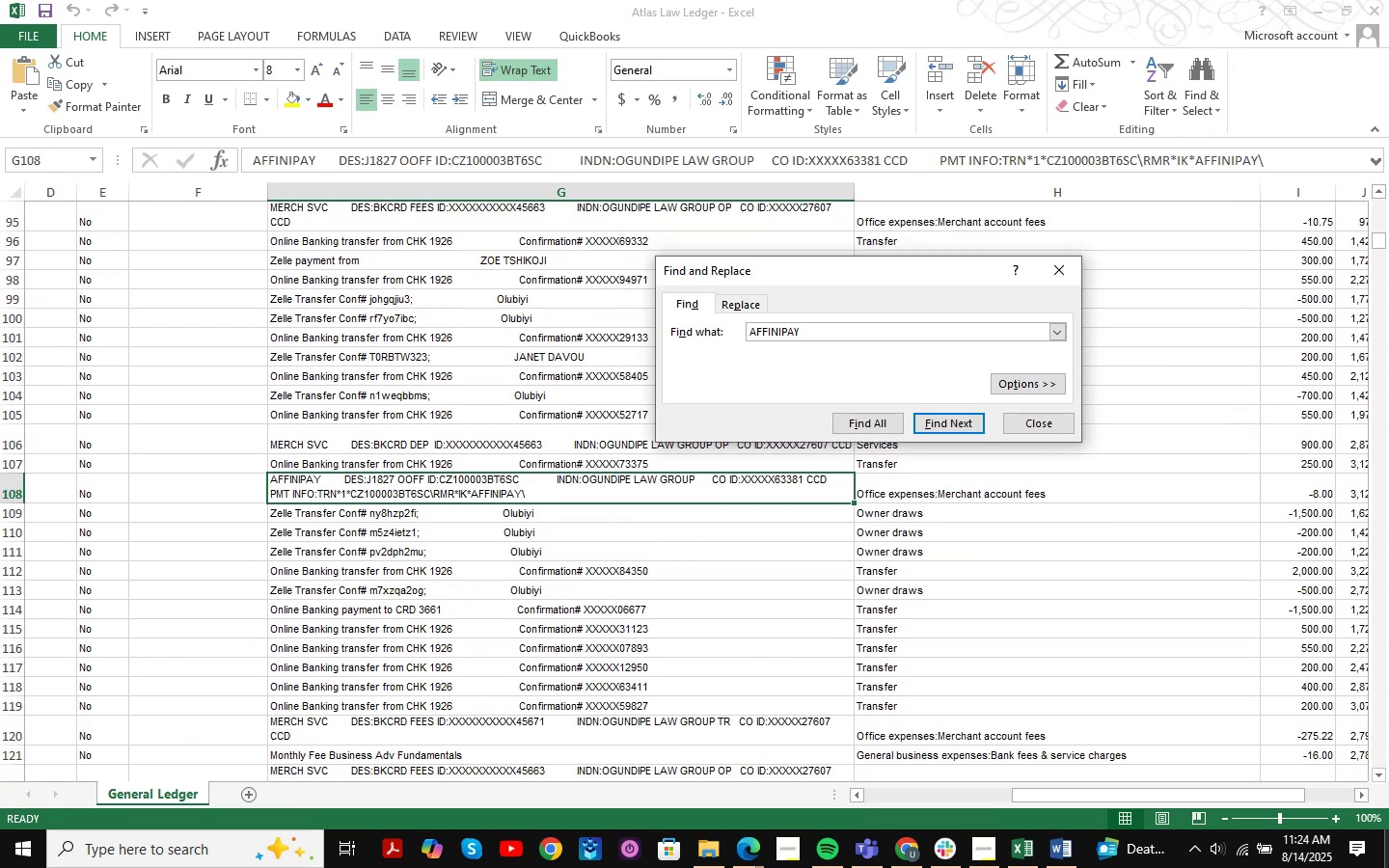 
key(NumpadEnter)
 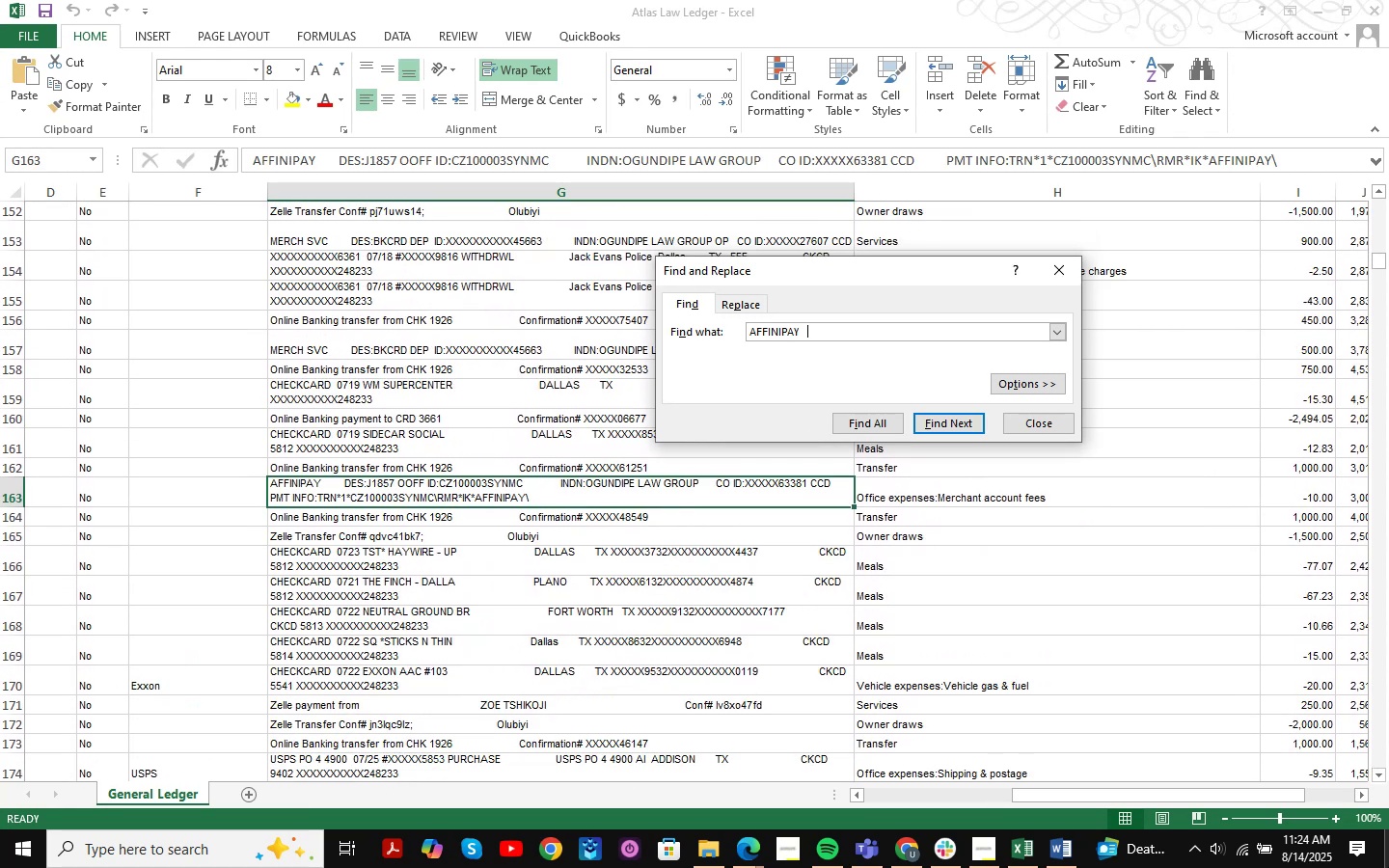 
key(NumpadEnter)
 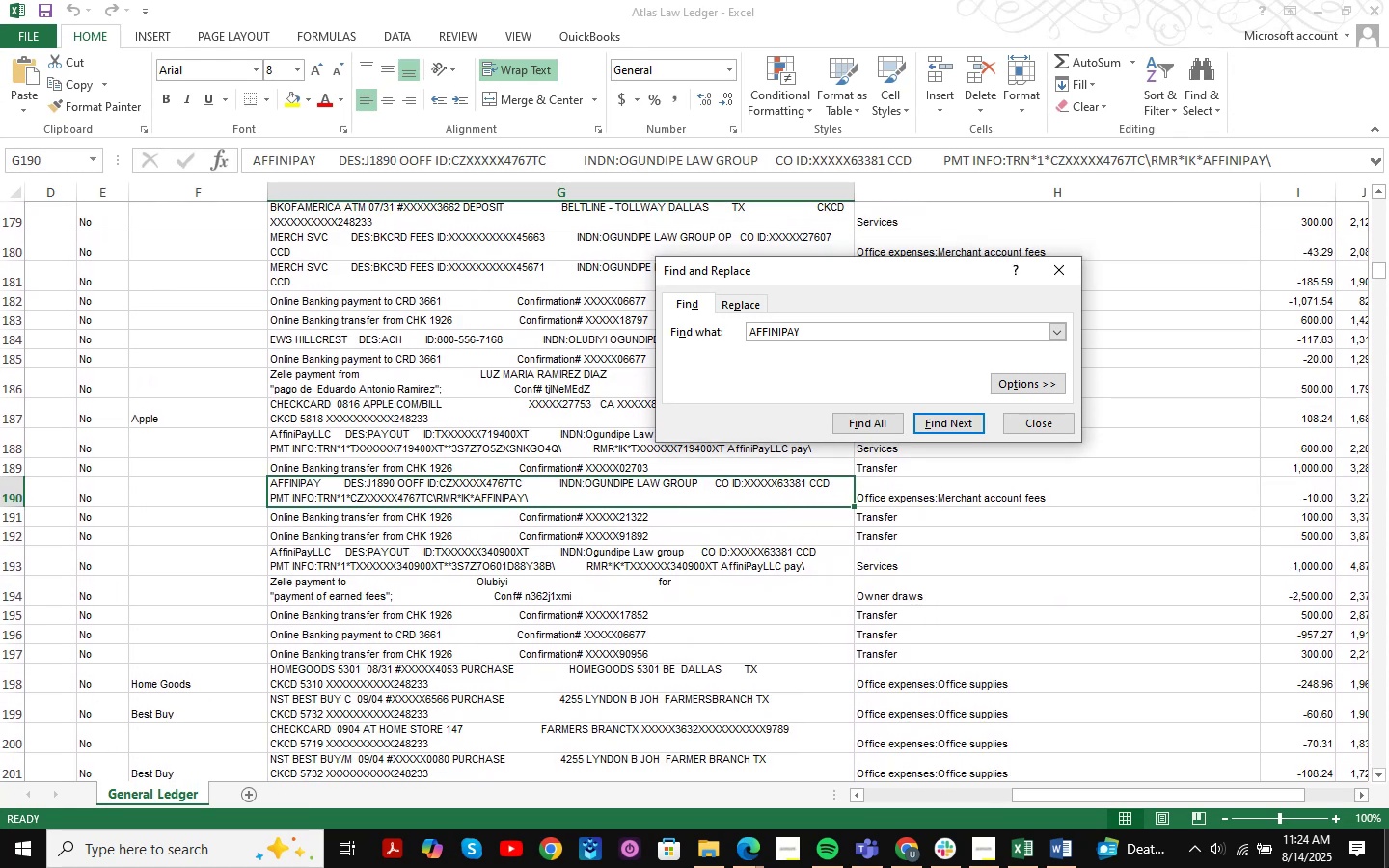 
key(NumpadEnter)
 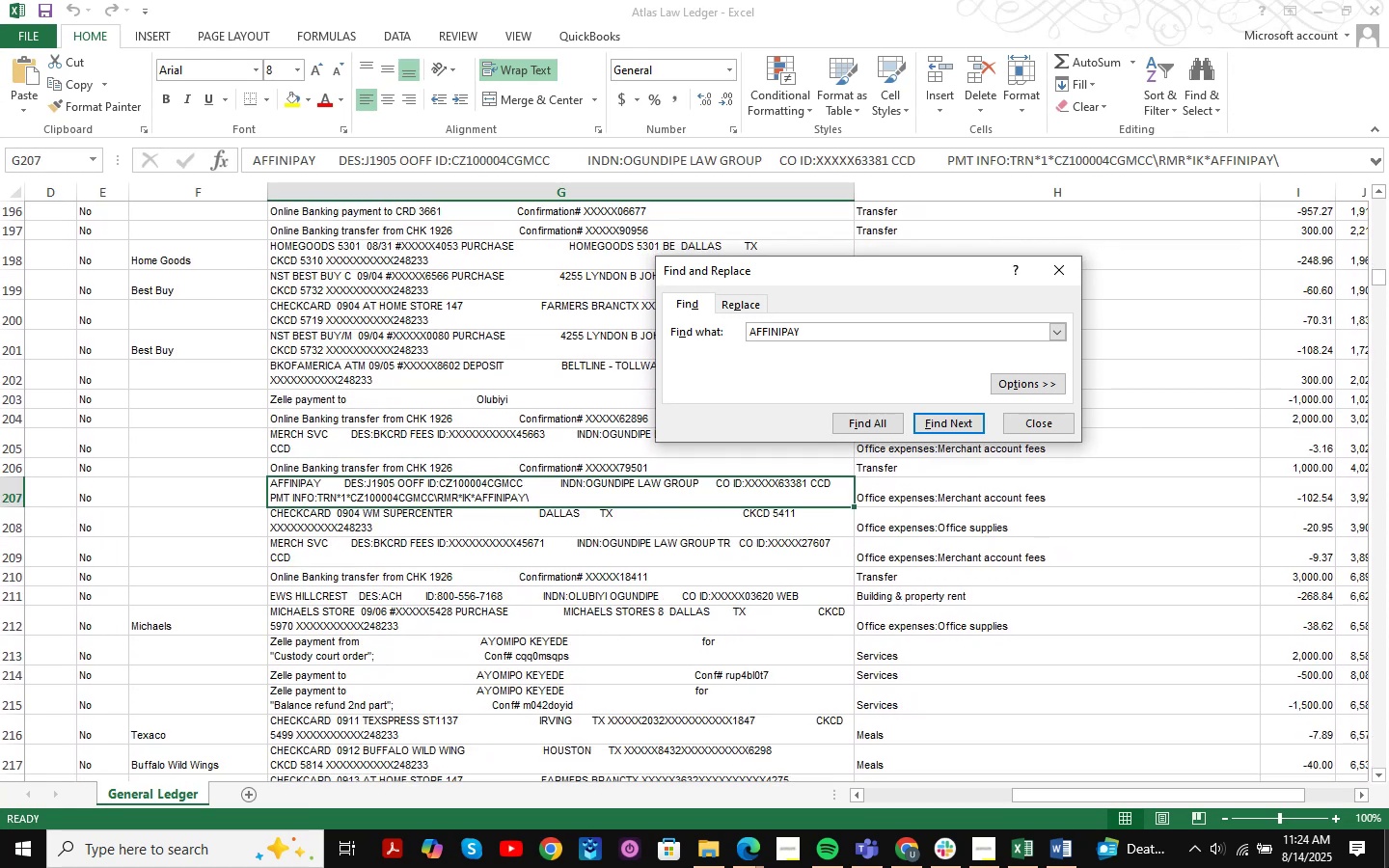 
key(NumpadEnter)
 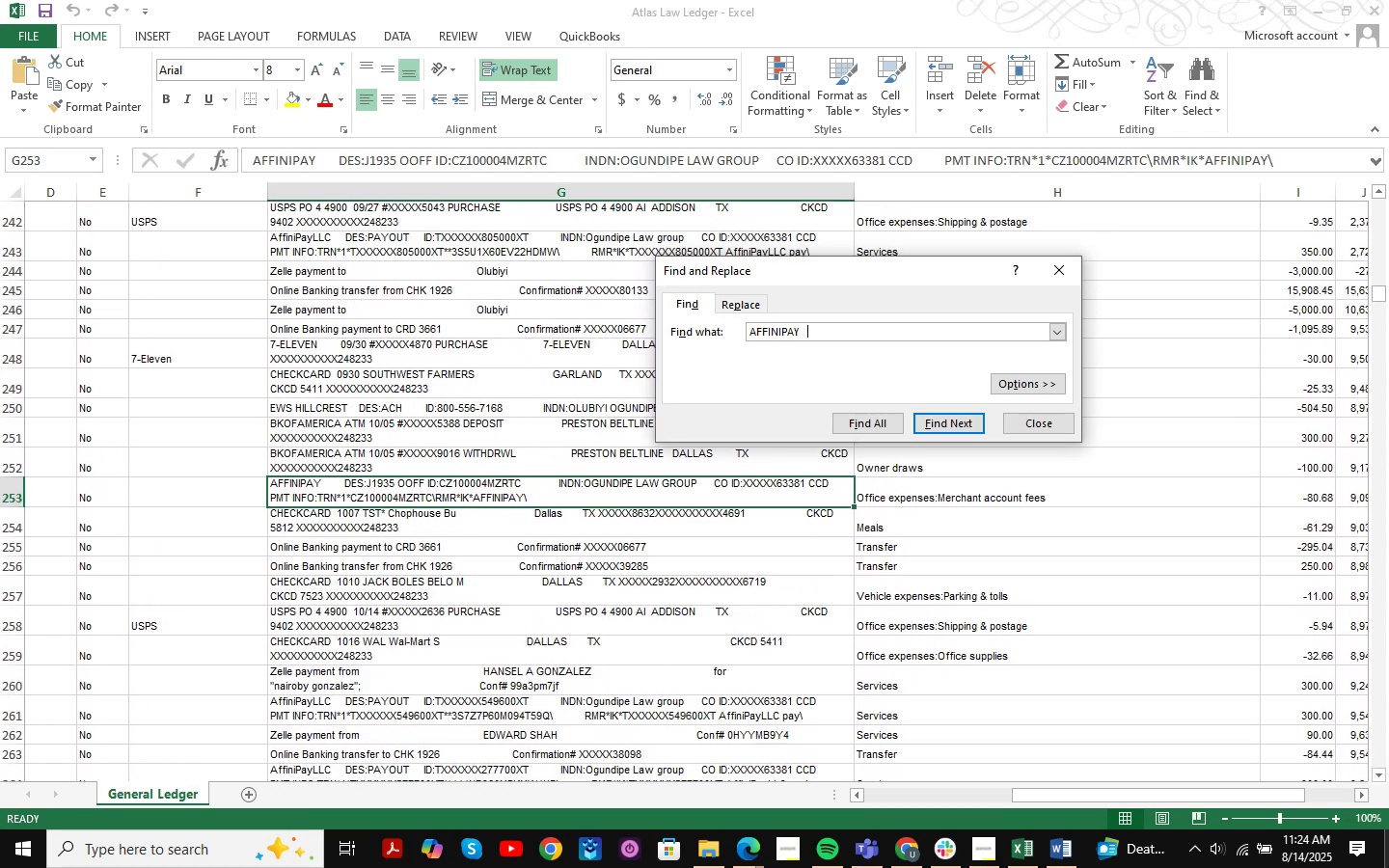 
key(NumpadEnter)
 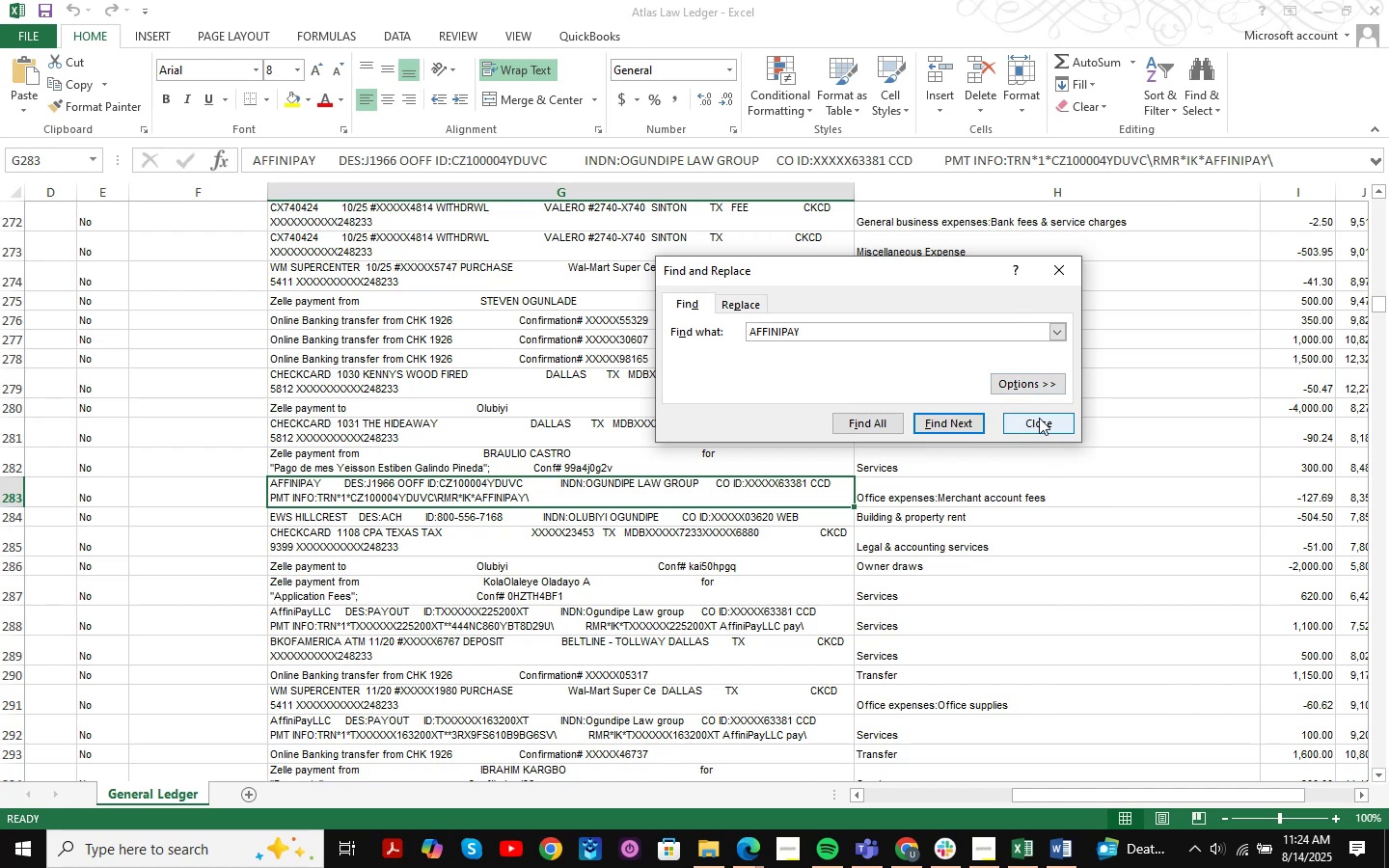 
left_click([1039, 418])
 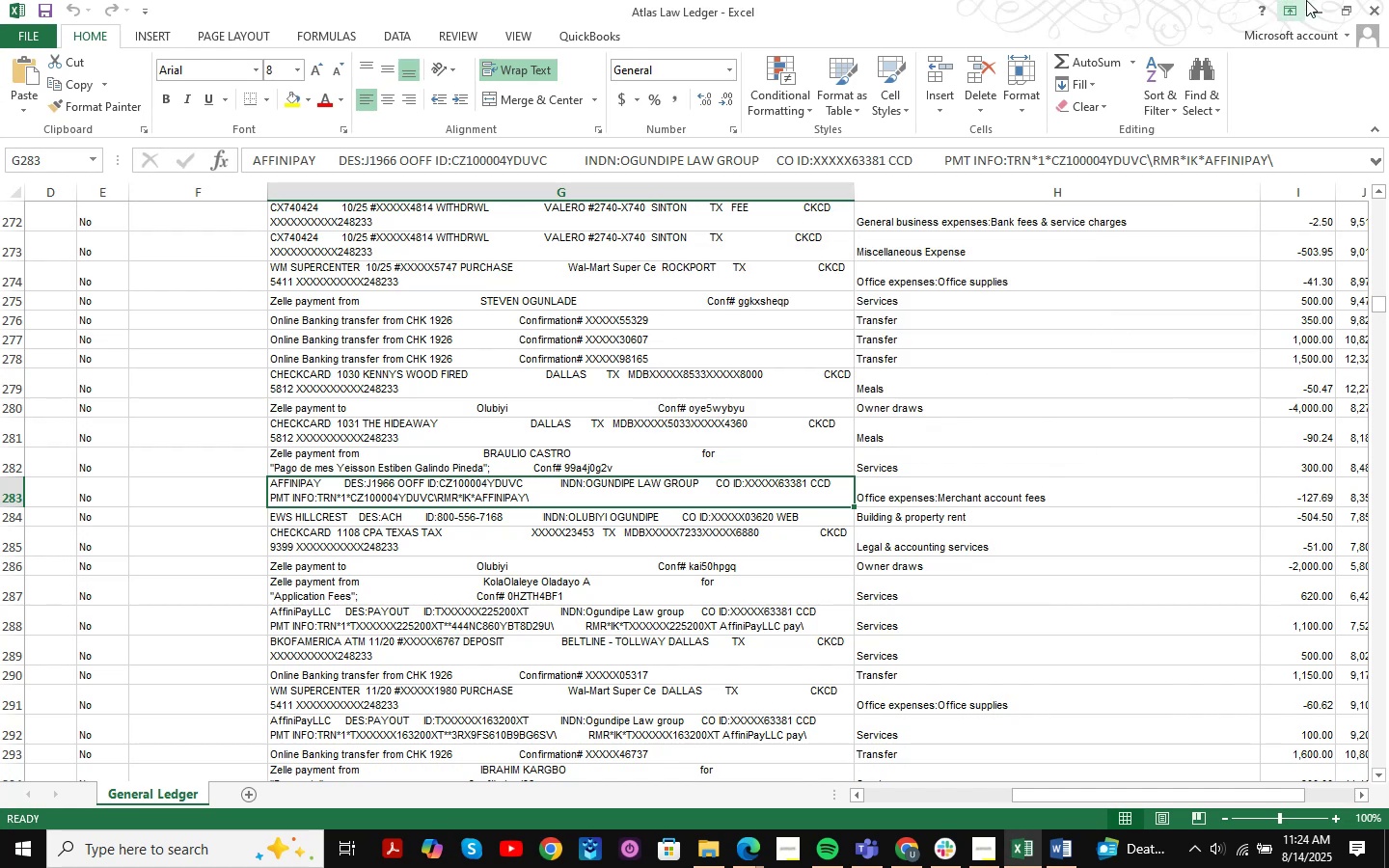 
left_click([1307, 0])
 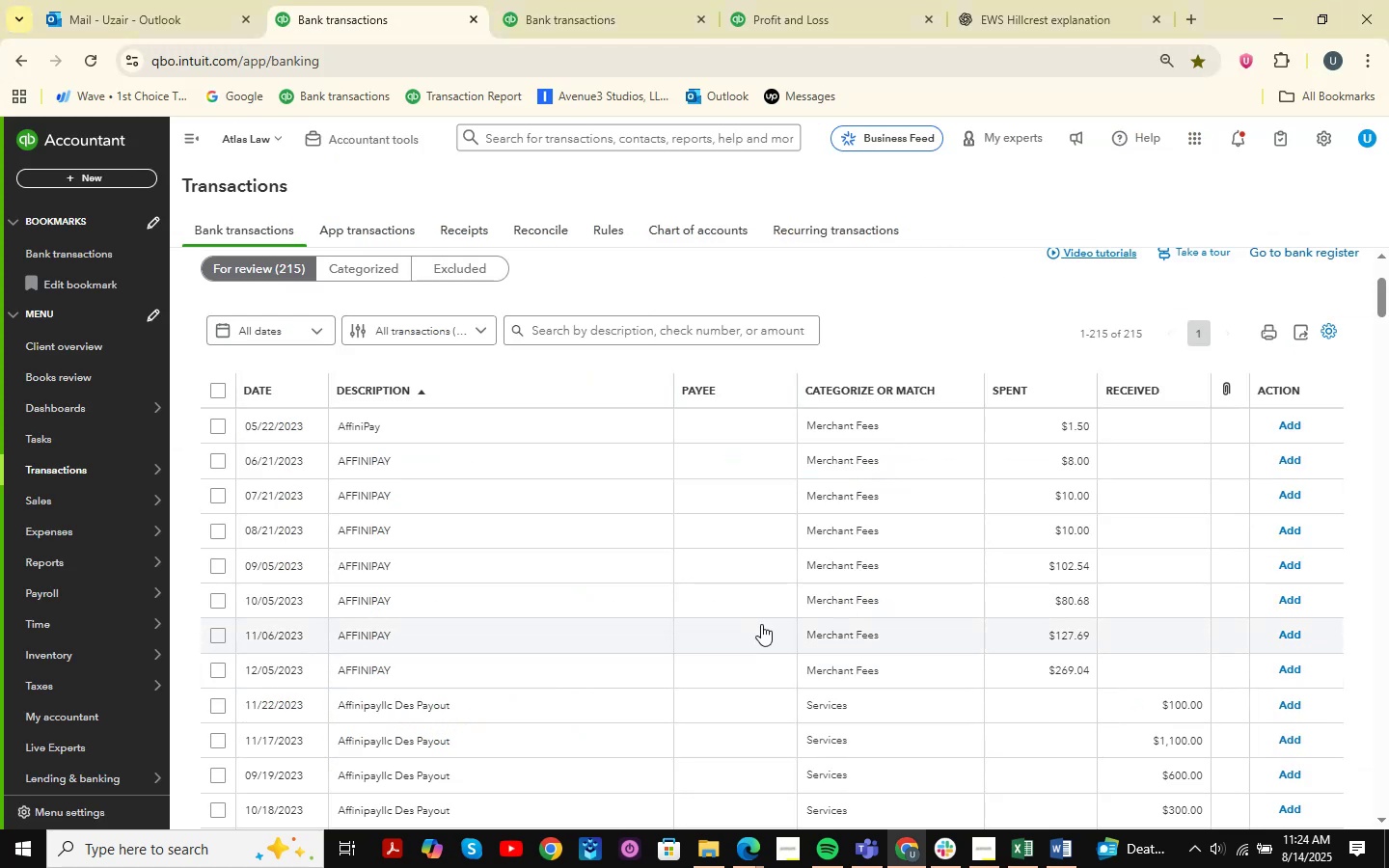 
wait(8.66)
 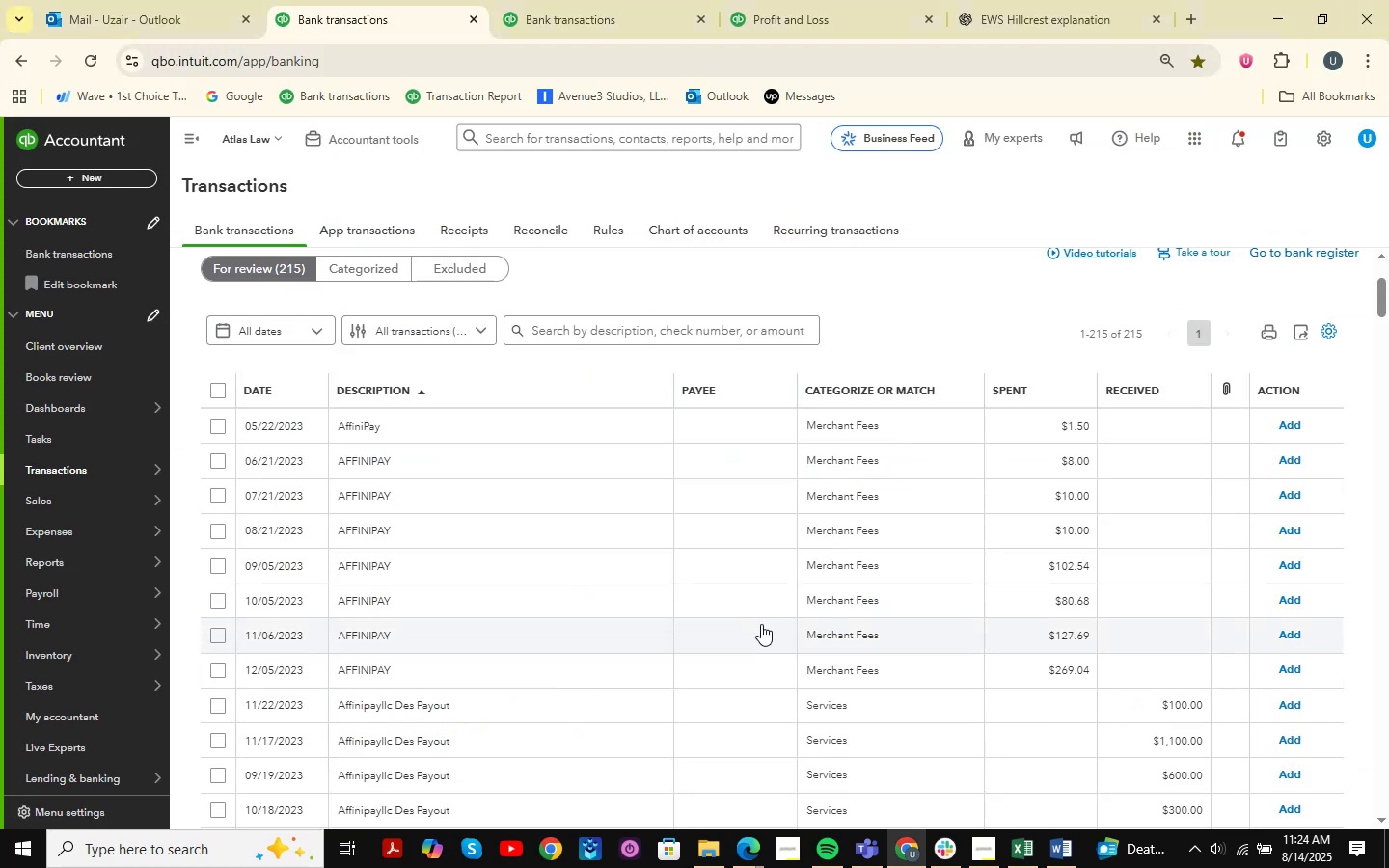 
left_click([460, 454])
 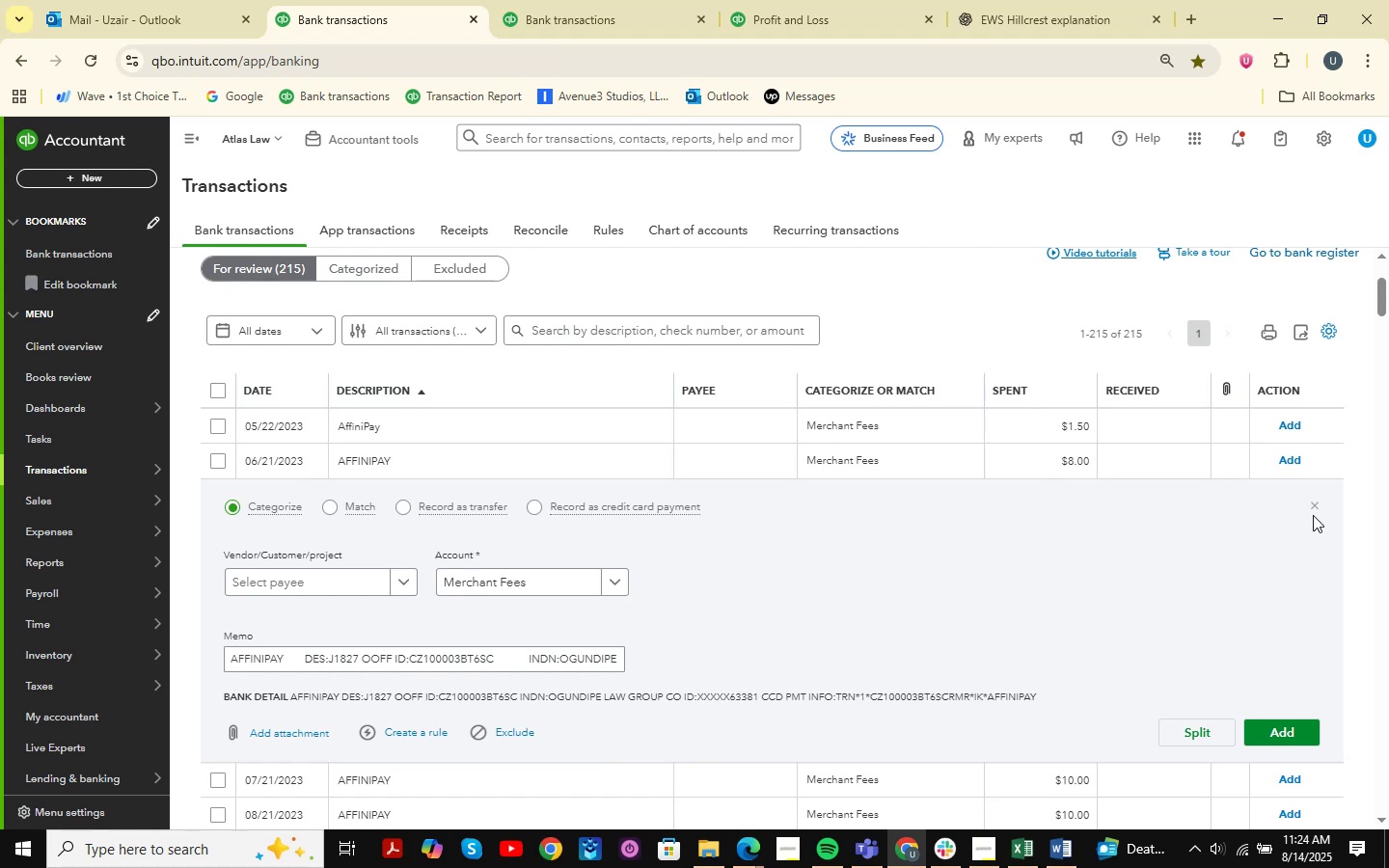 
wait(16.96)
 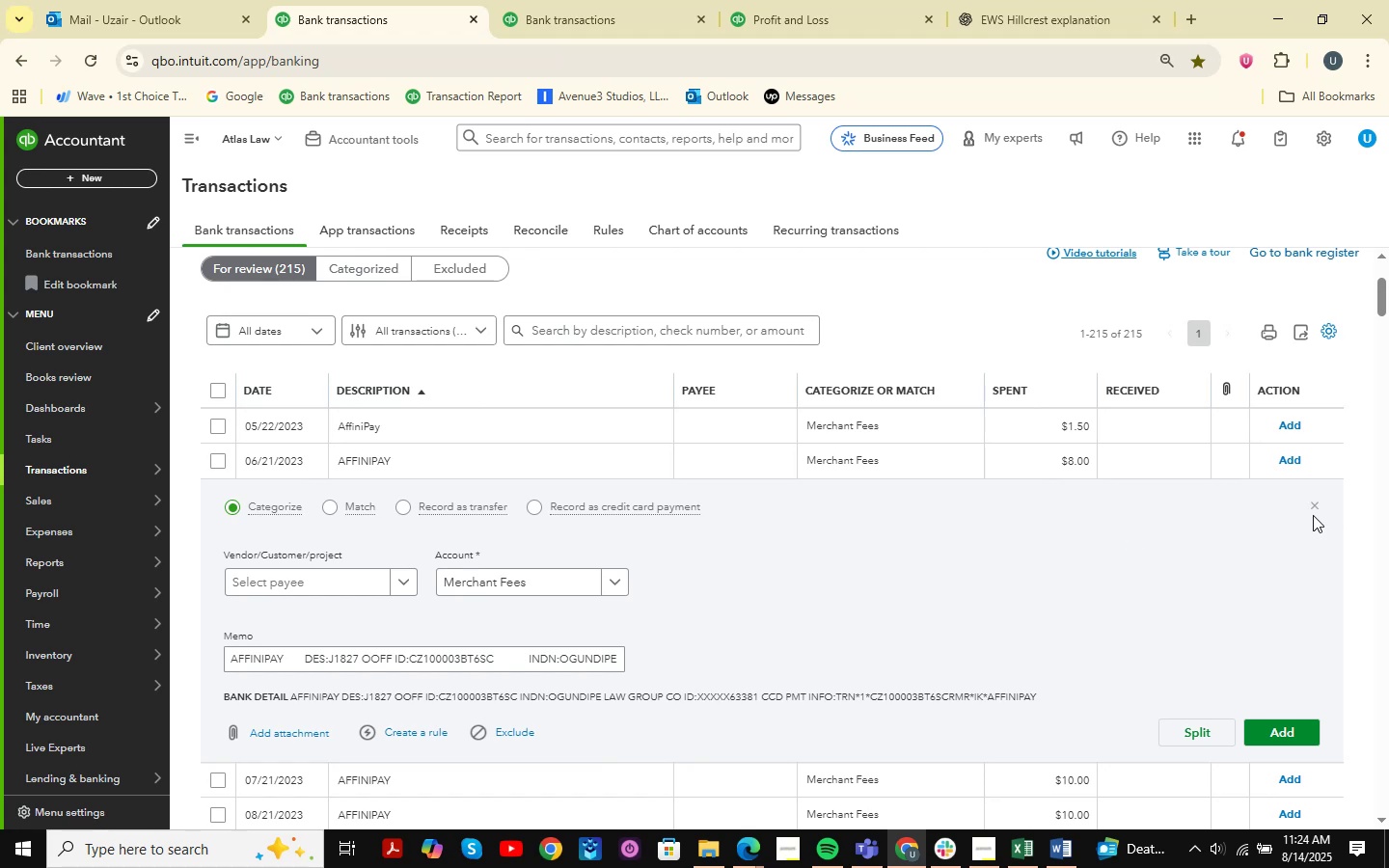 
left_click([1318, 508])
 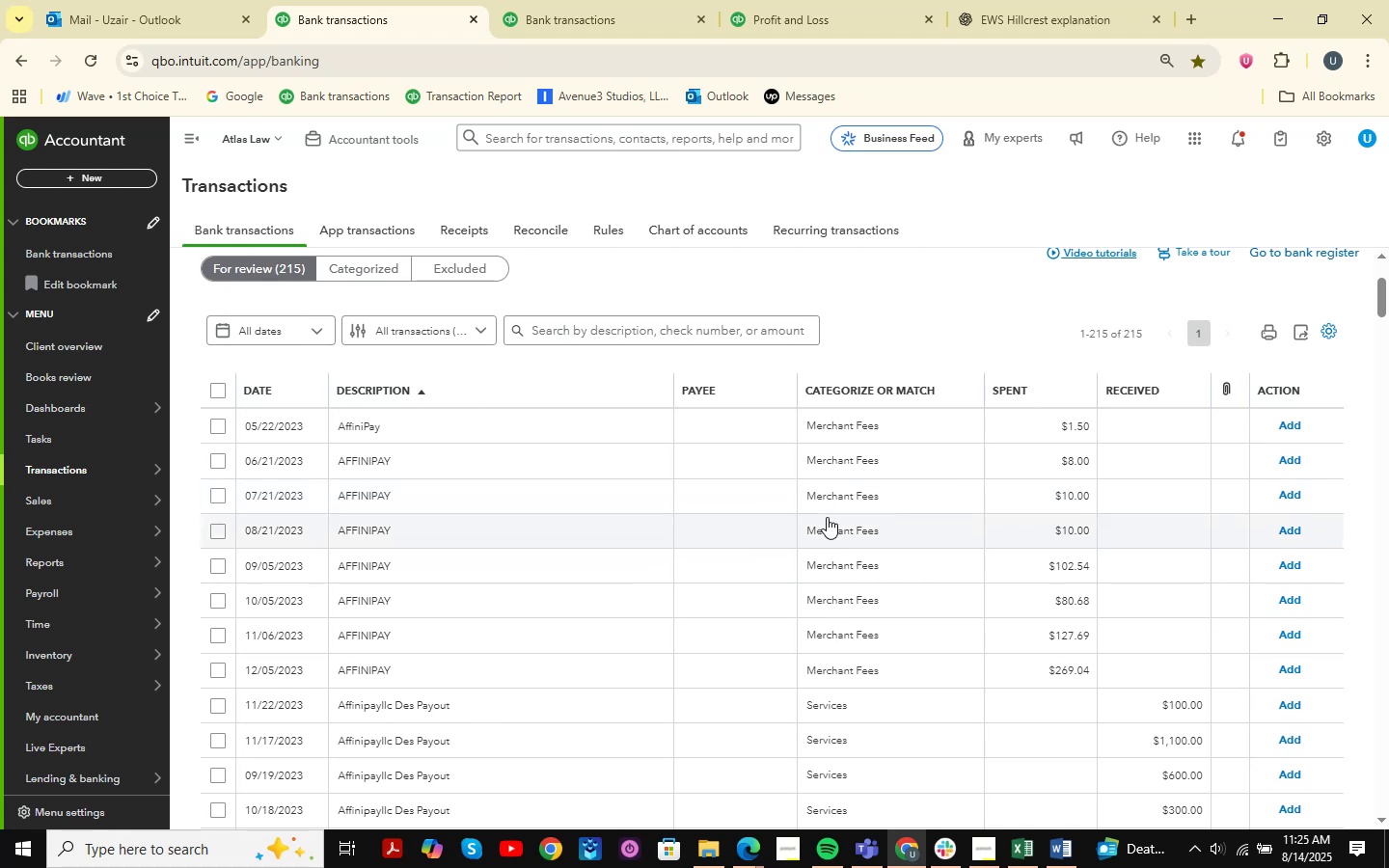 
wait(11.65)
 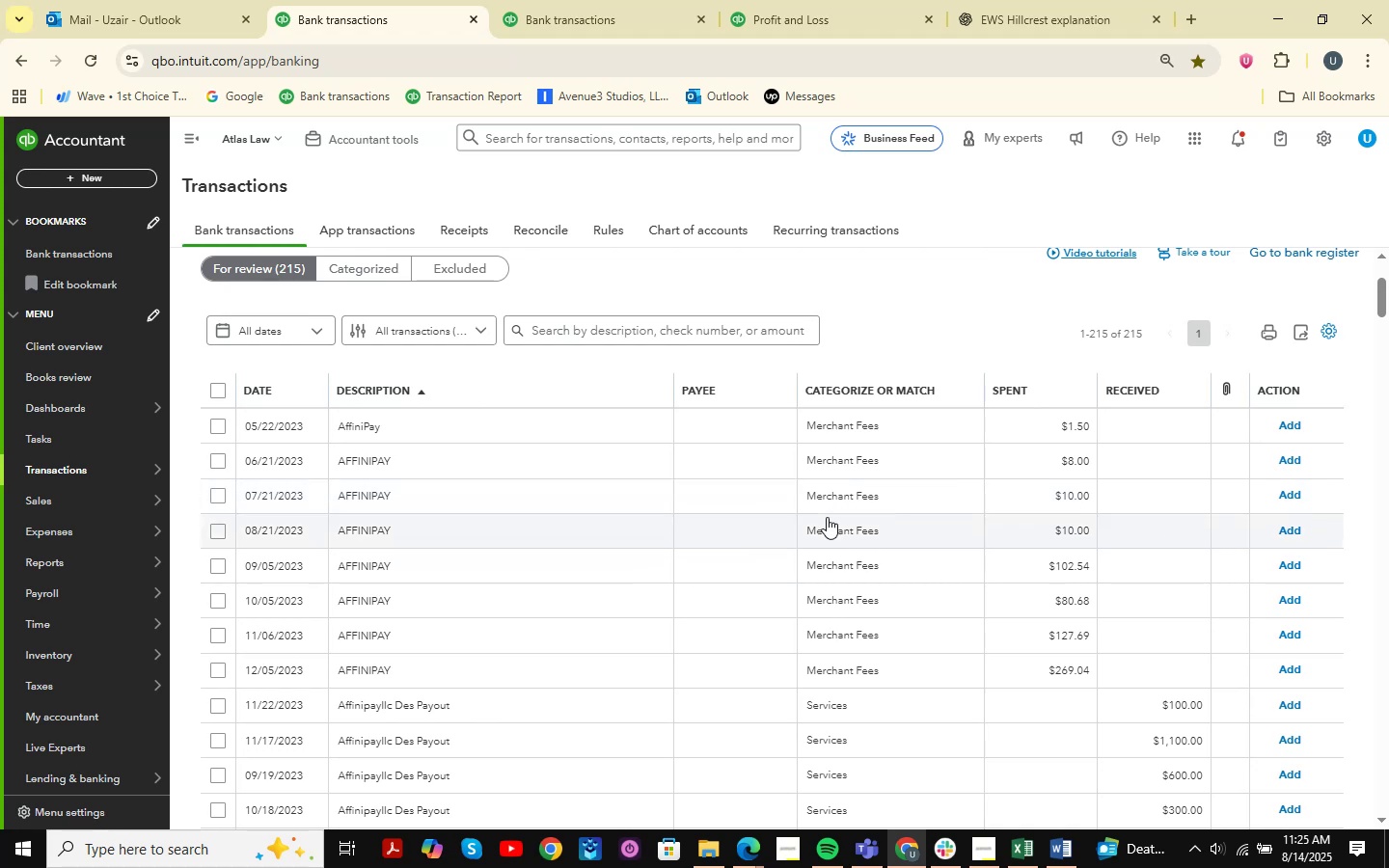 
left_click([368, 468])
 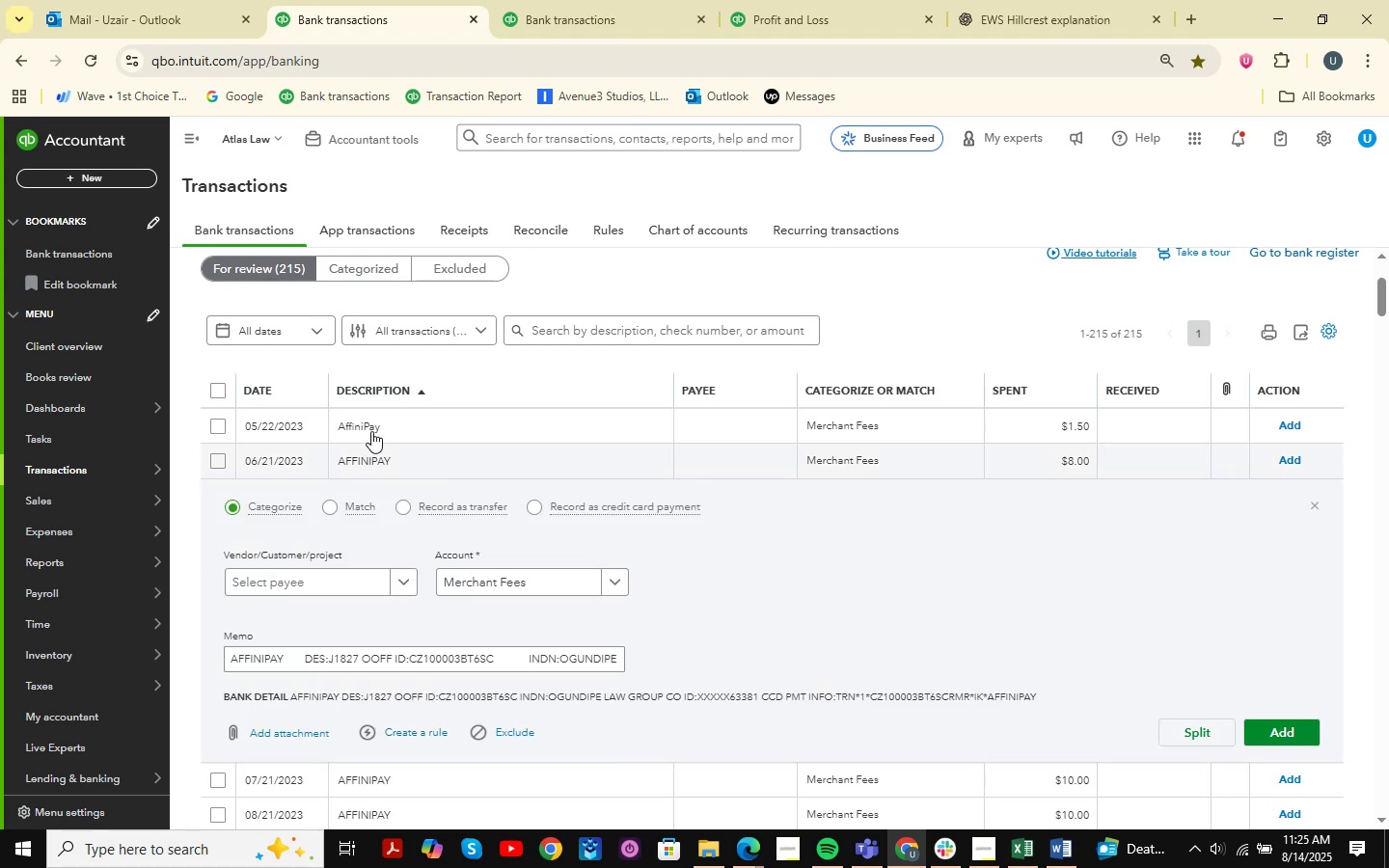 
left_click([372, 431])
 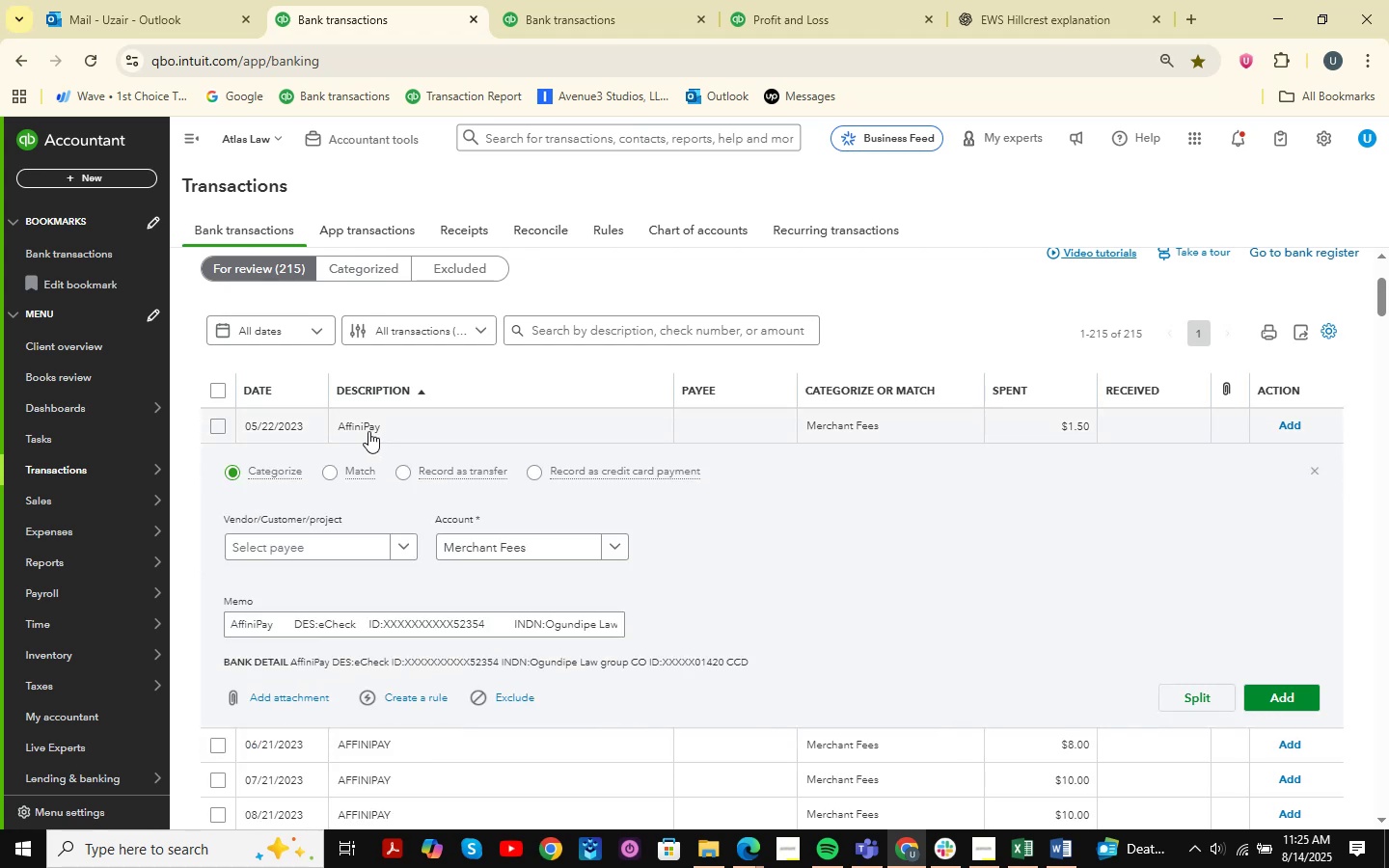 
left_click([211, 426])
 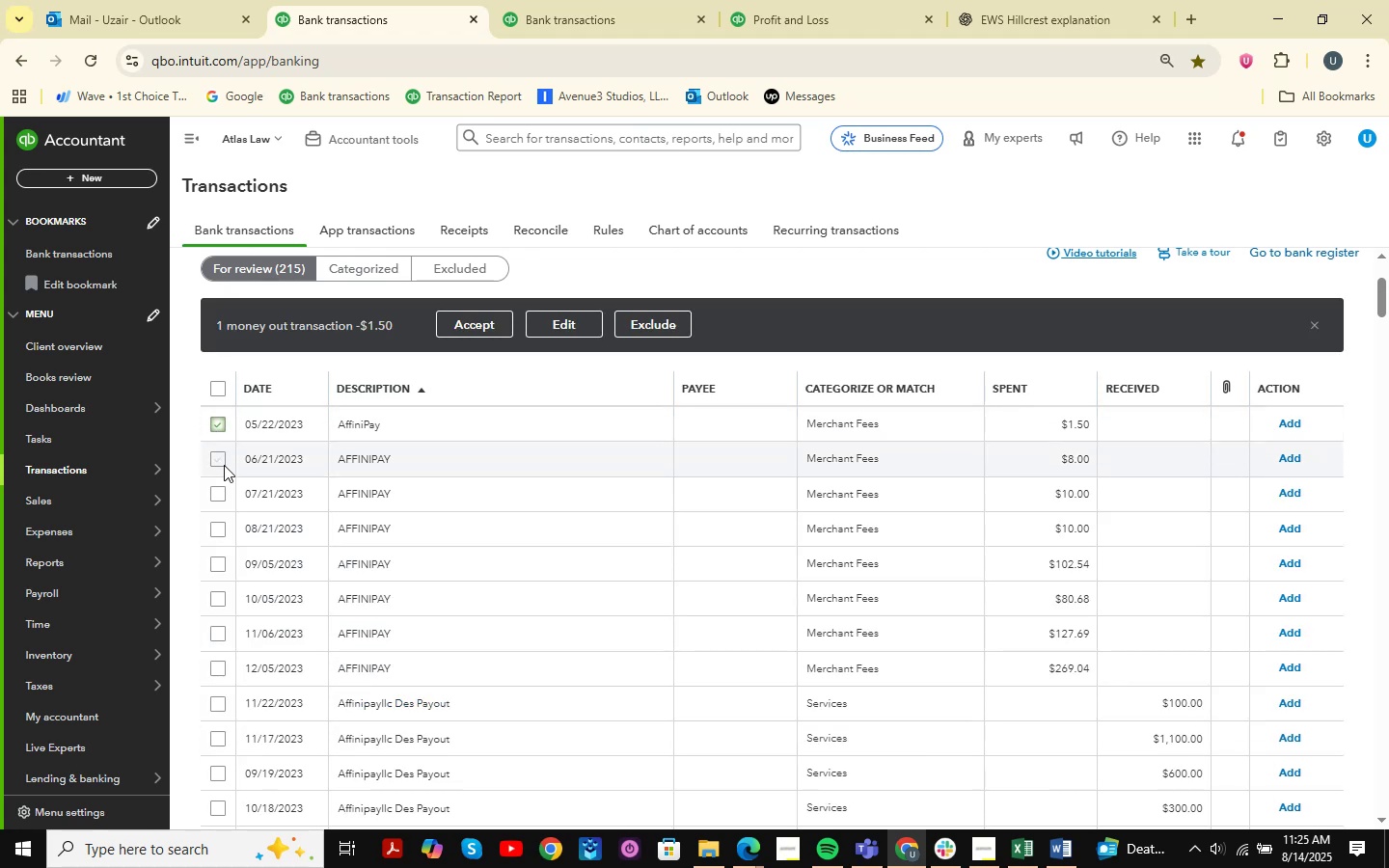 
left_click([224, 465])
 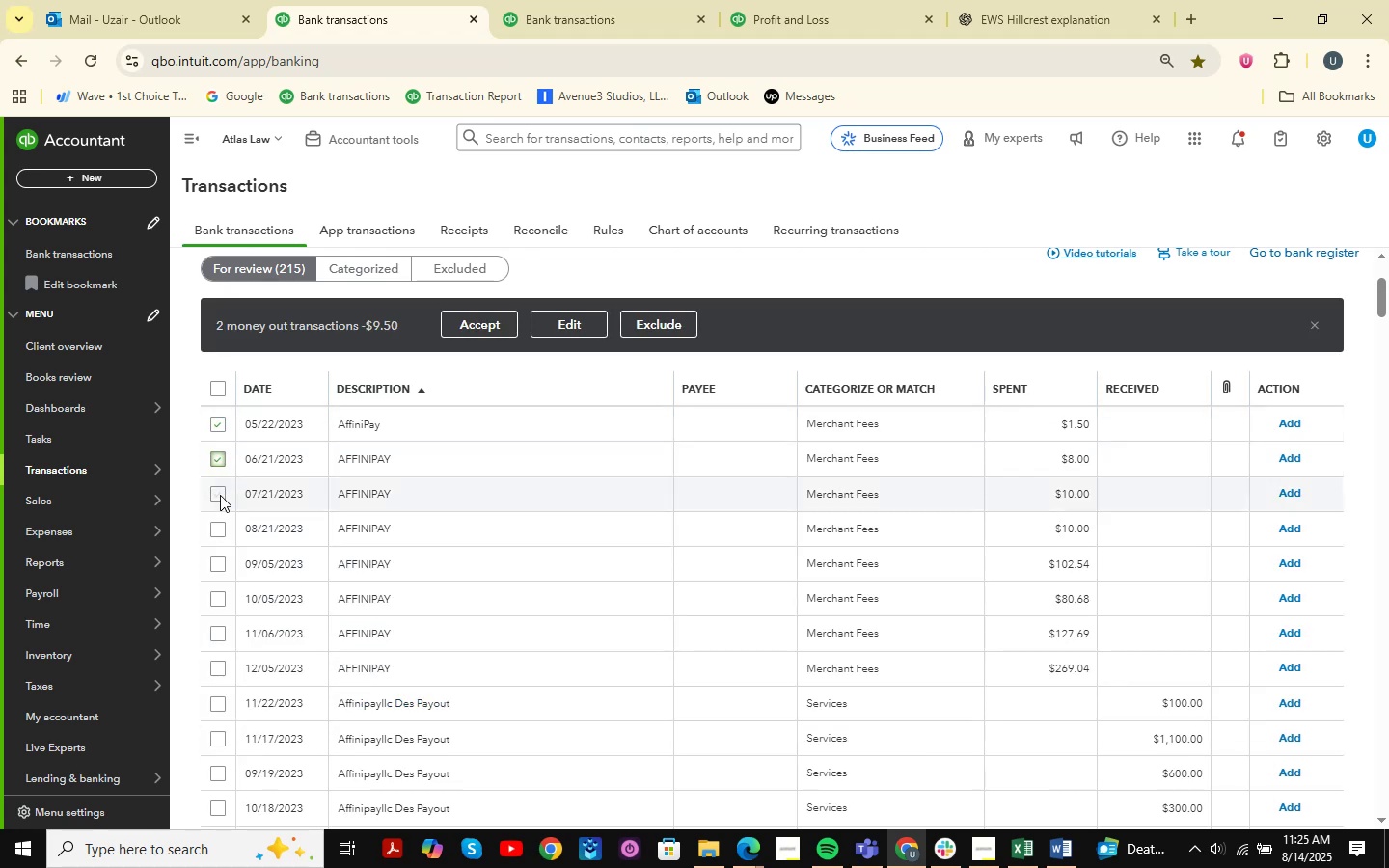 
left_click([219, 502])
 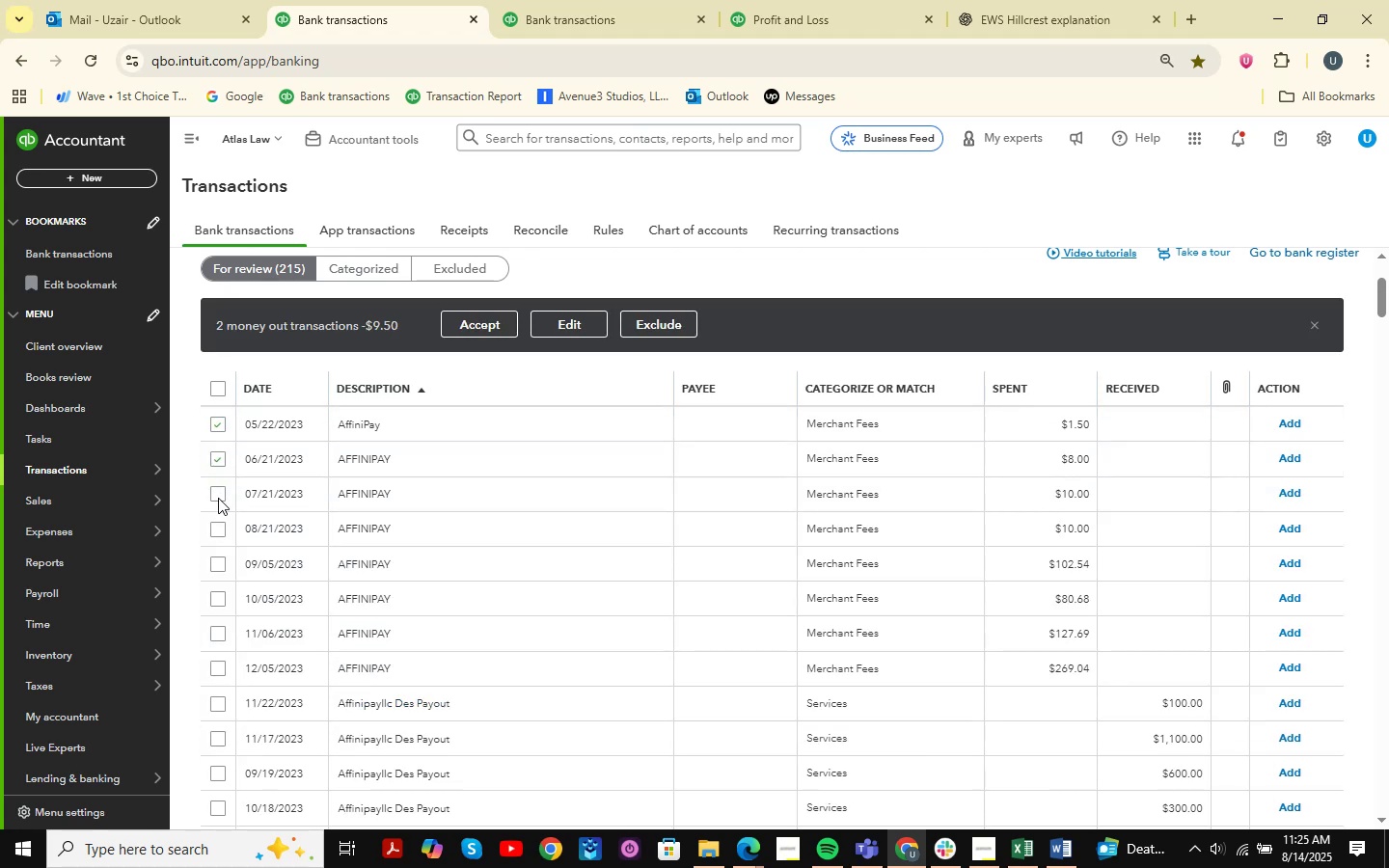 
left_click([217, 496])
 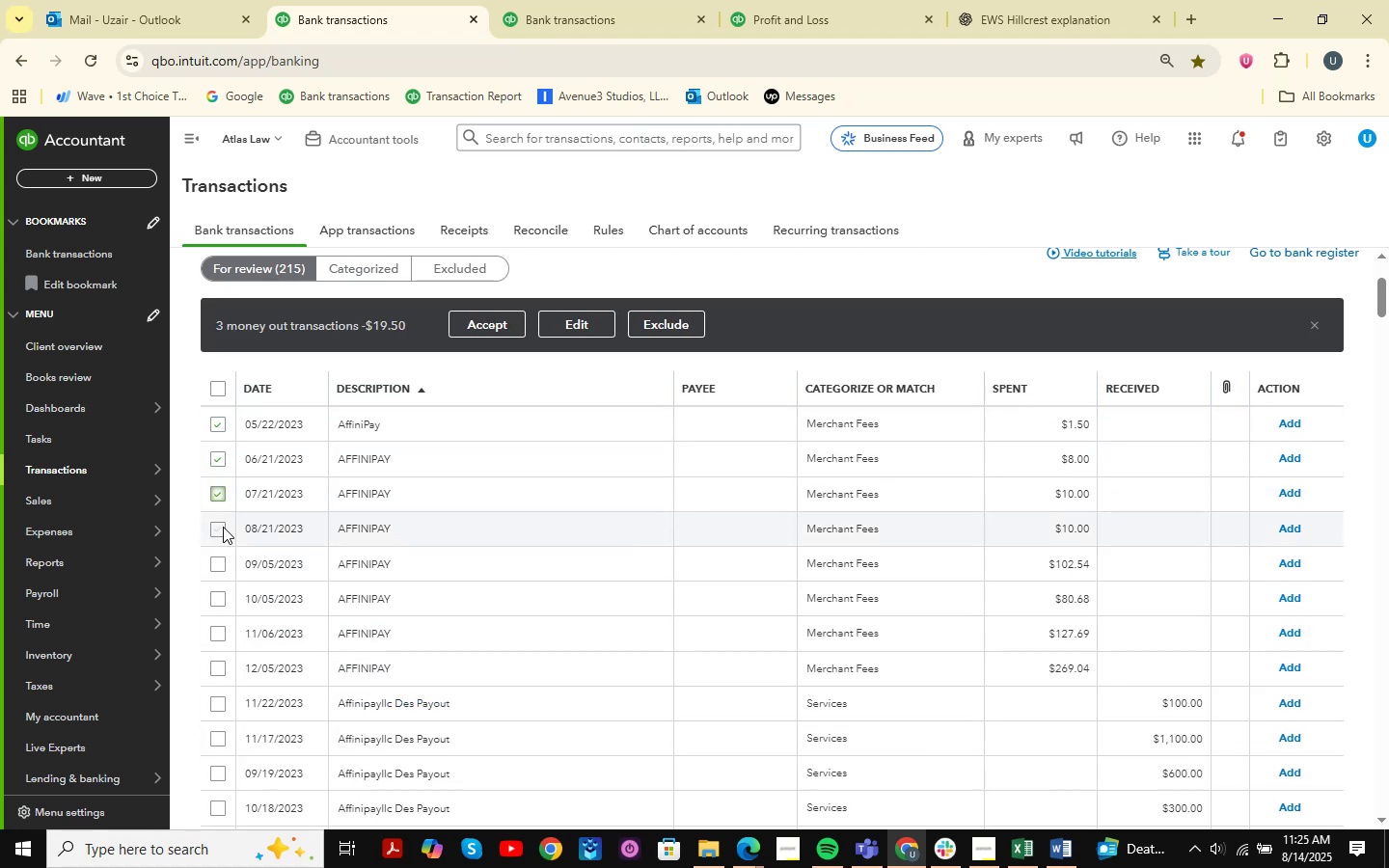 
left_click([223, 527])
 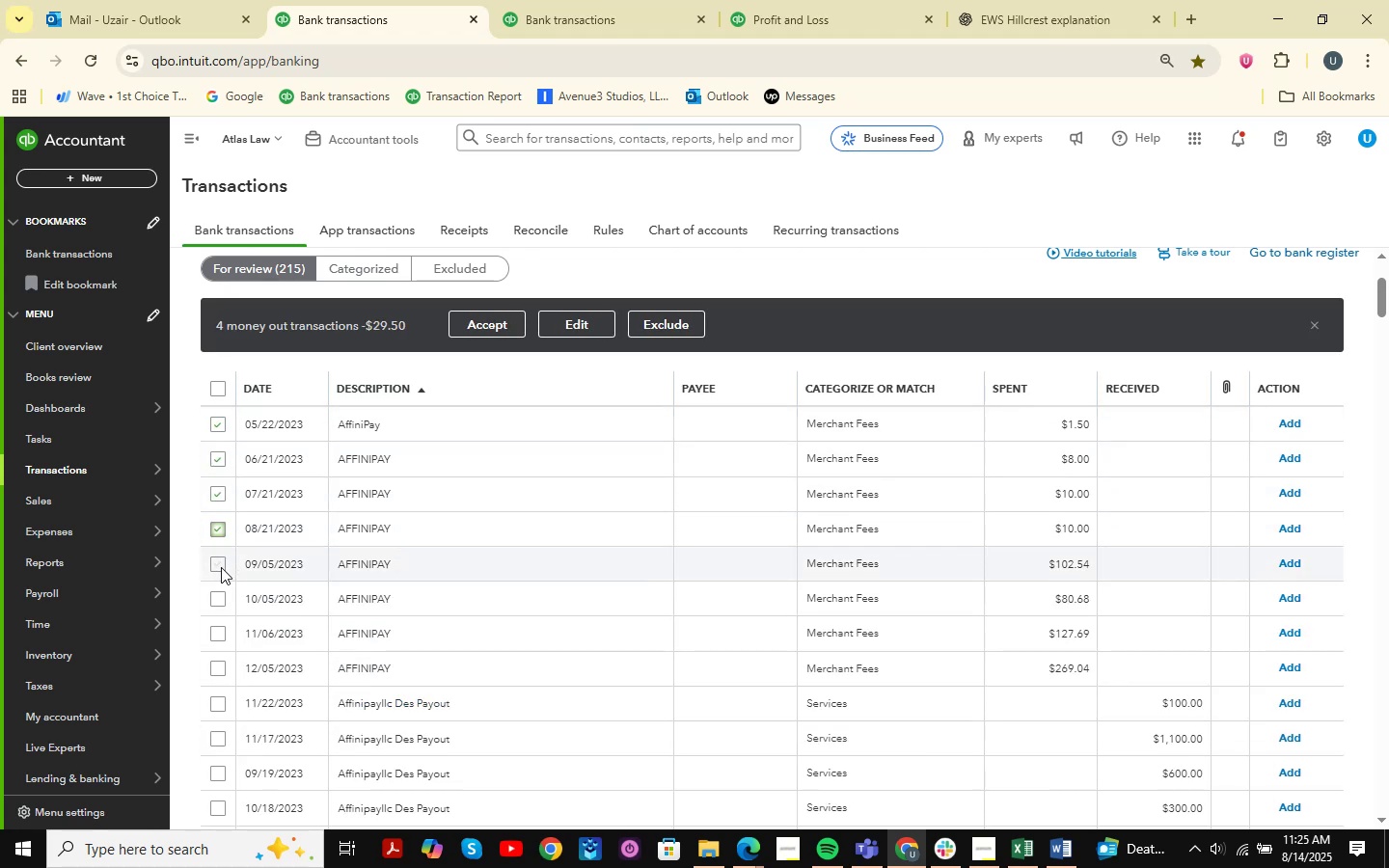 
left_click([221, 569])
 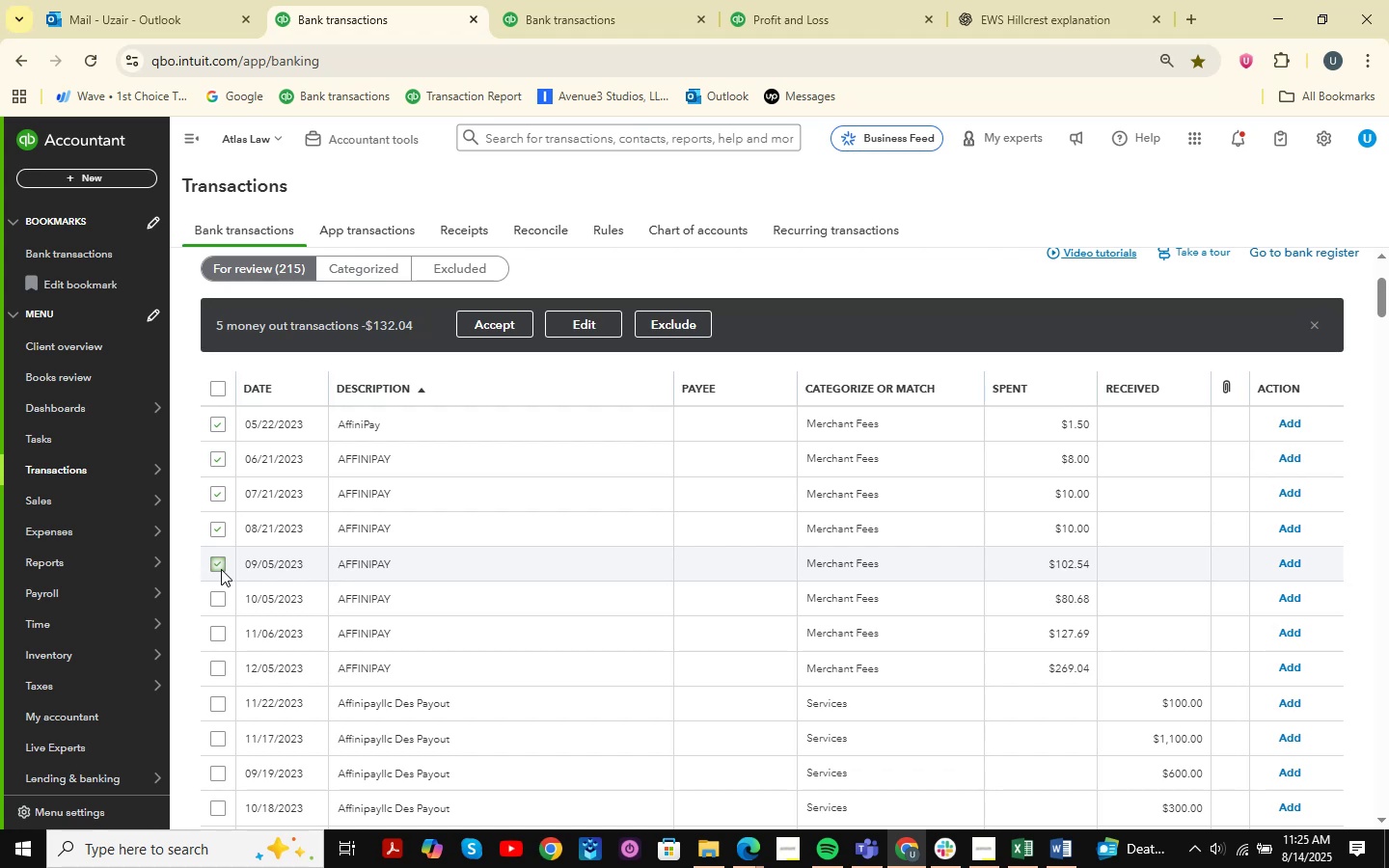 
left_click([215, 597])
 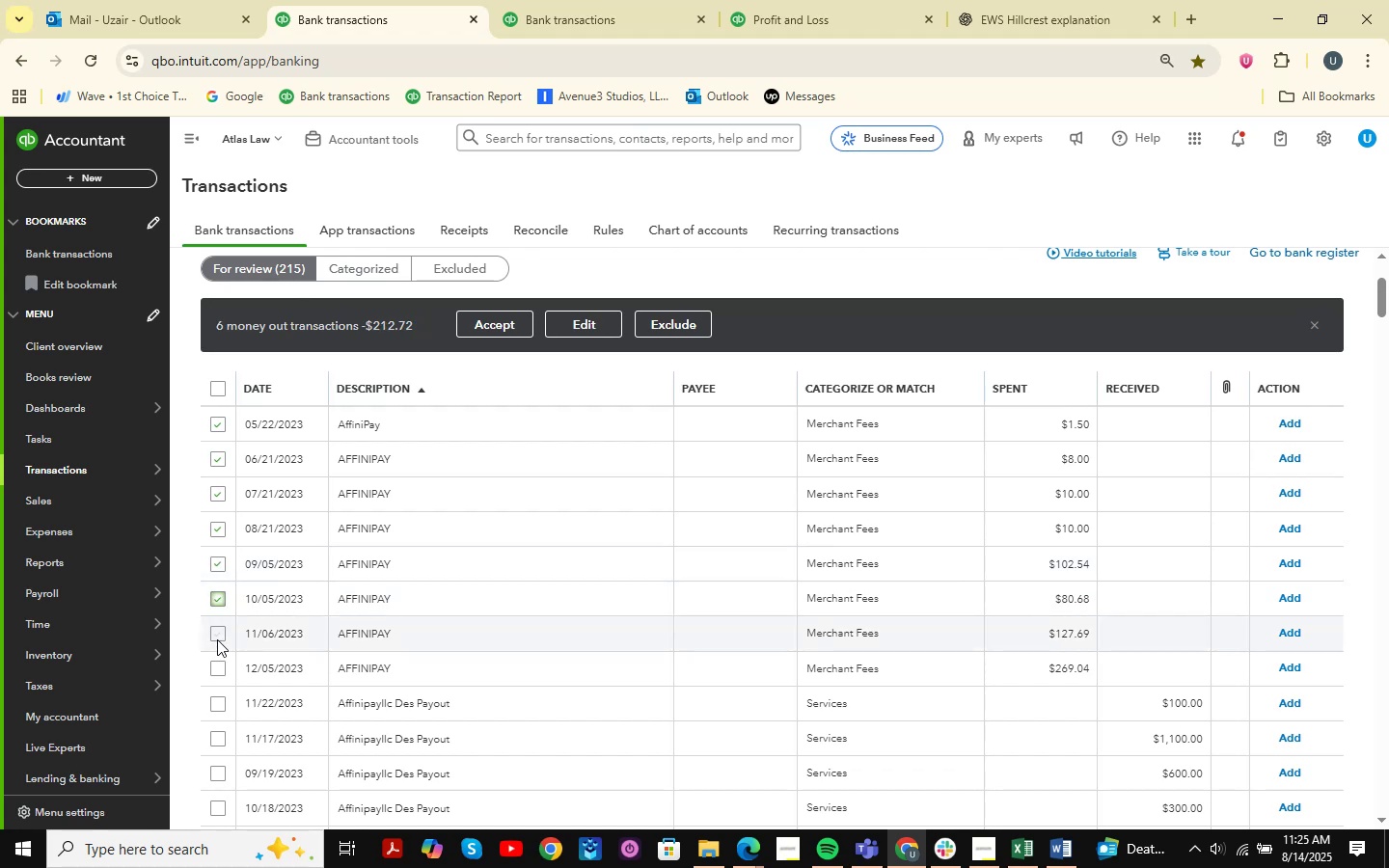 
left_click([217, 639])
 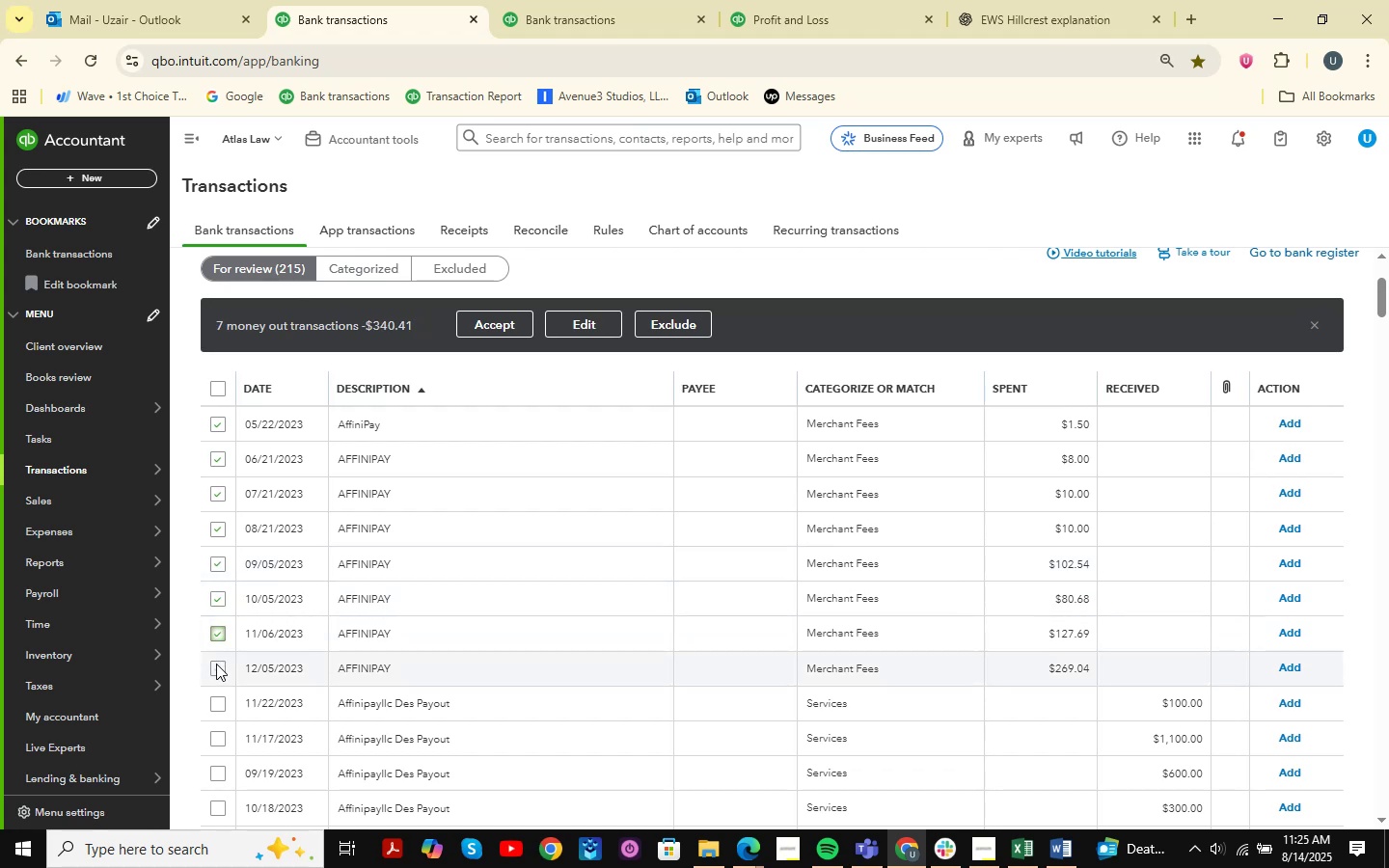 
left_click([216, 668])
 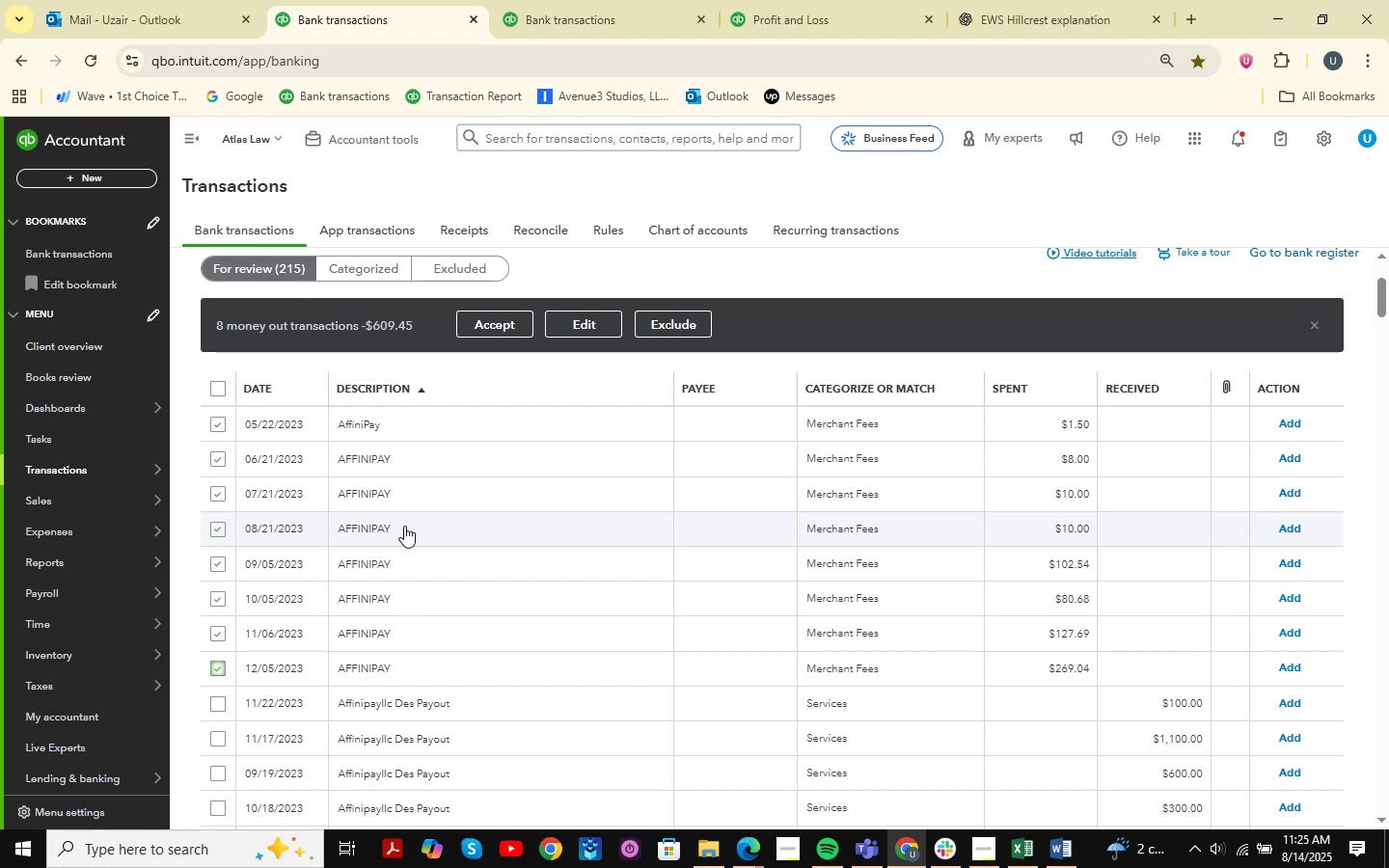 
wait(35.06)
 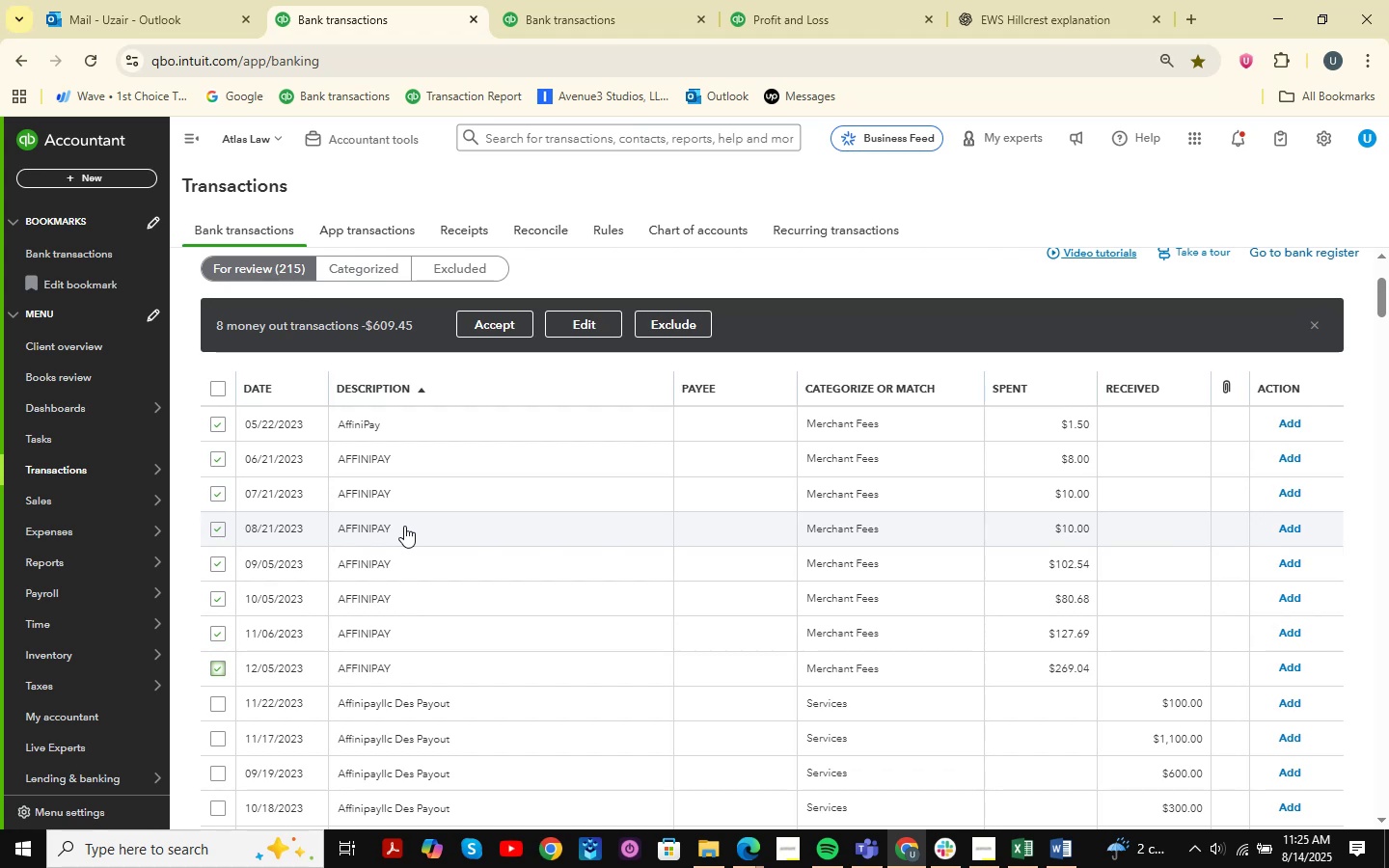 
left_click([571, 318])
 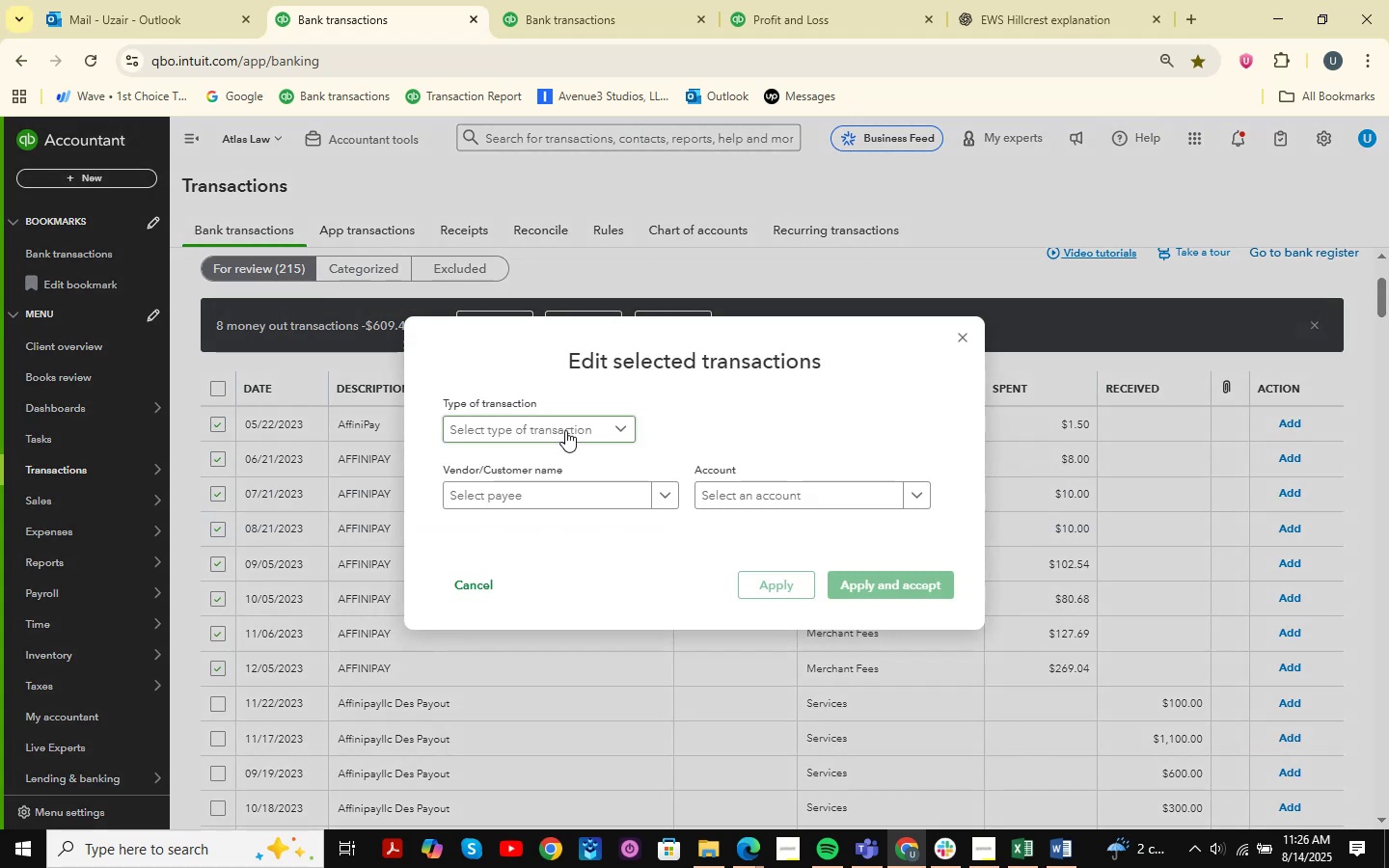 
double_click([528, 456])
 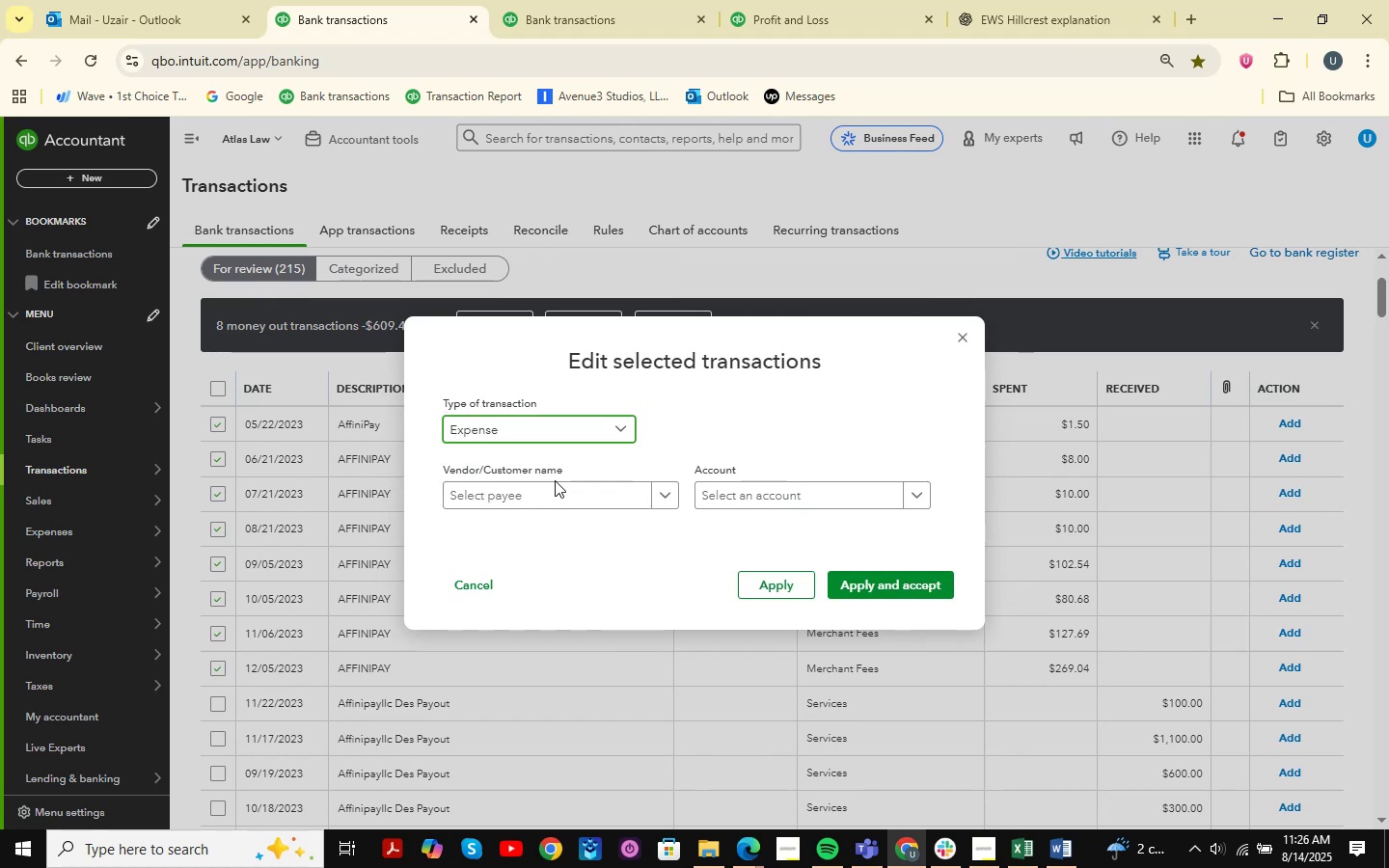 
left_click([565, 492])
 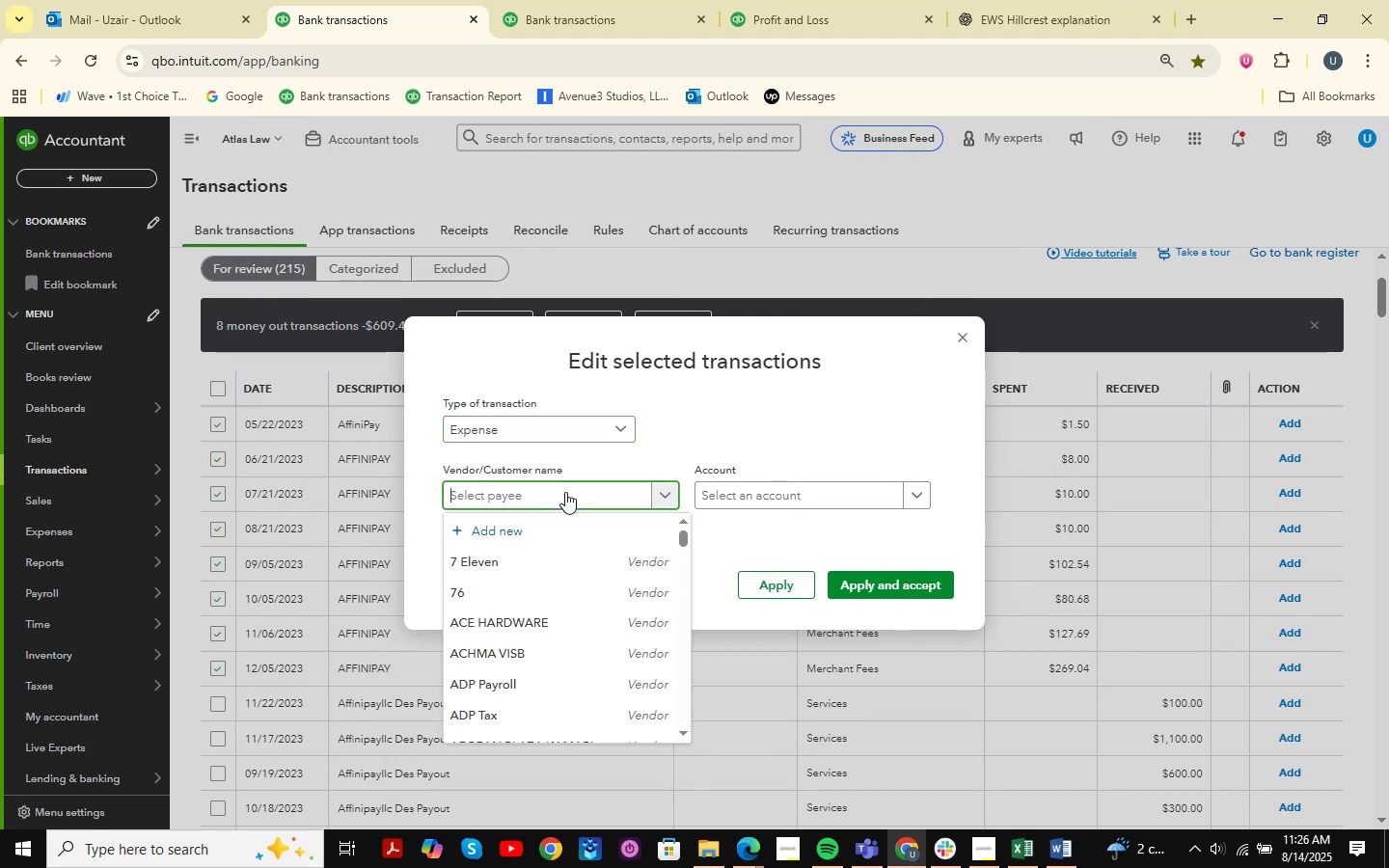 
key(Control+V)
 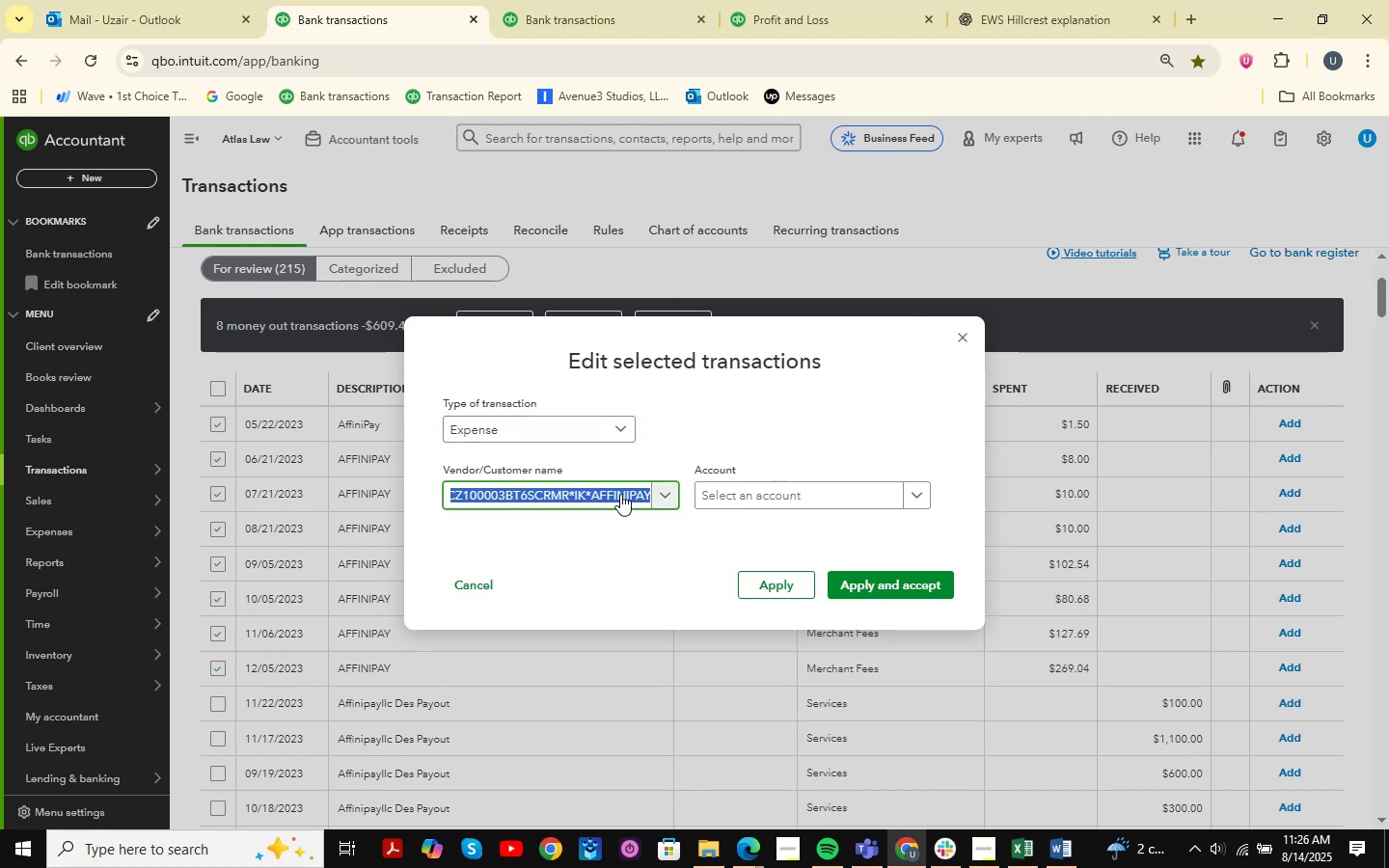 
key(Backspace)
type(Affini Pay )
 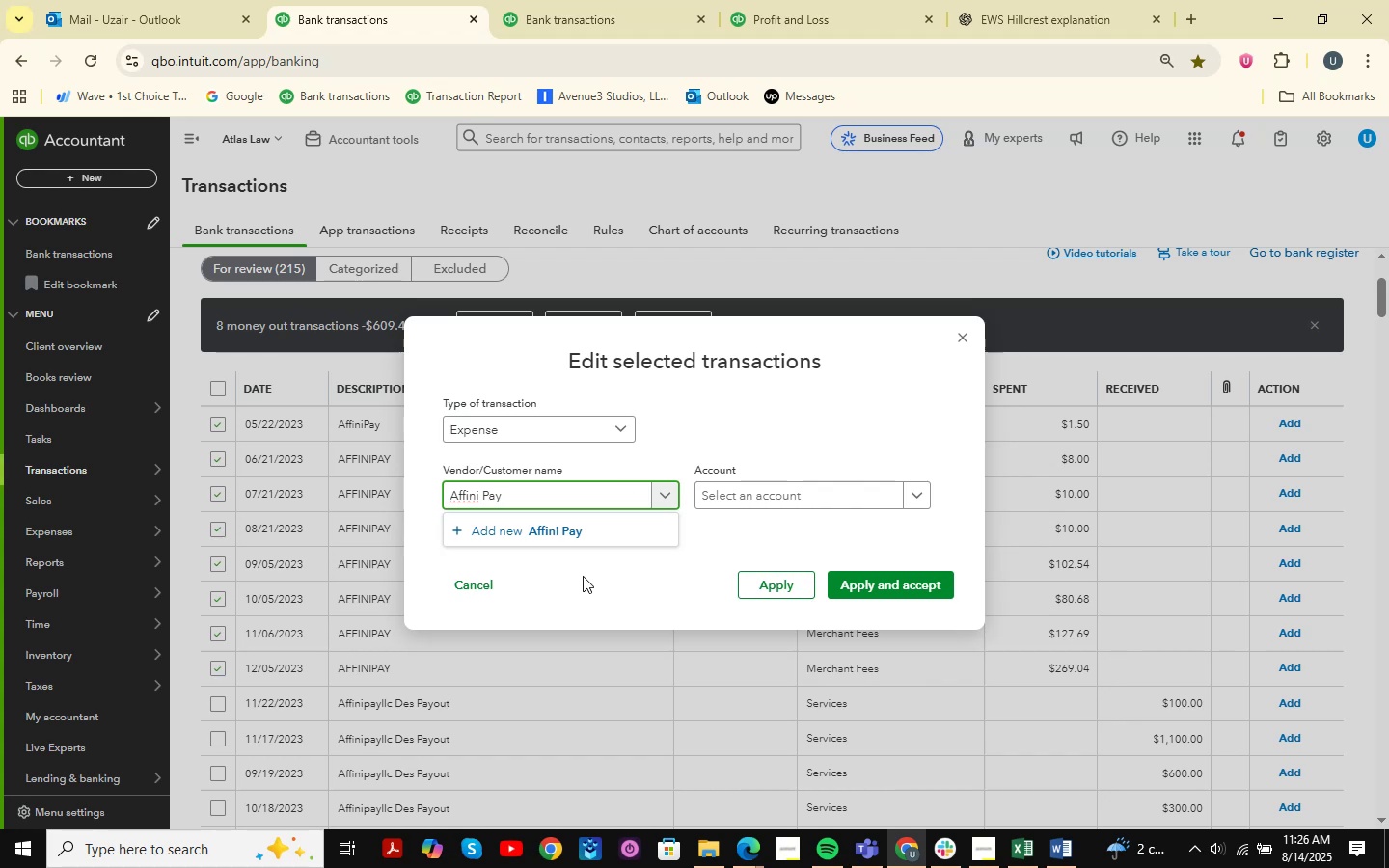 
left_click([544, 530])
 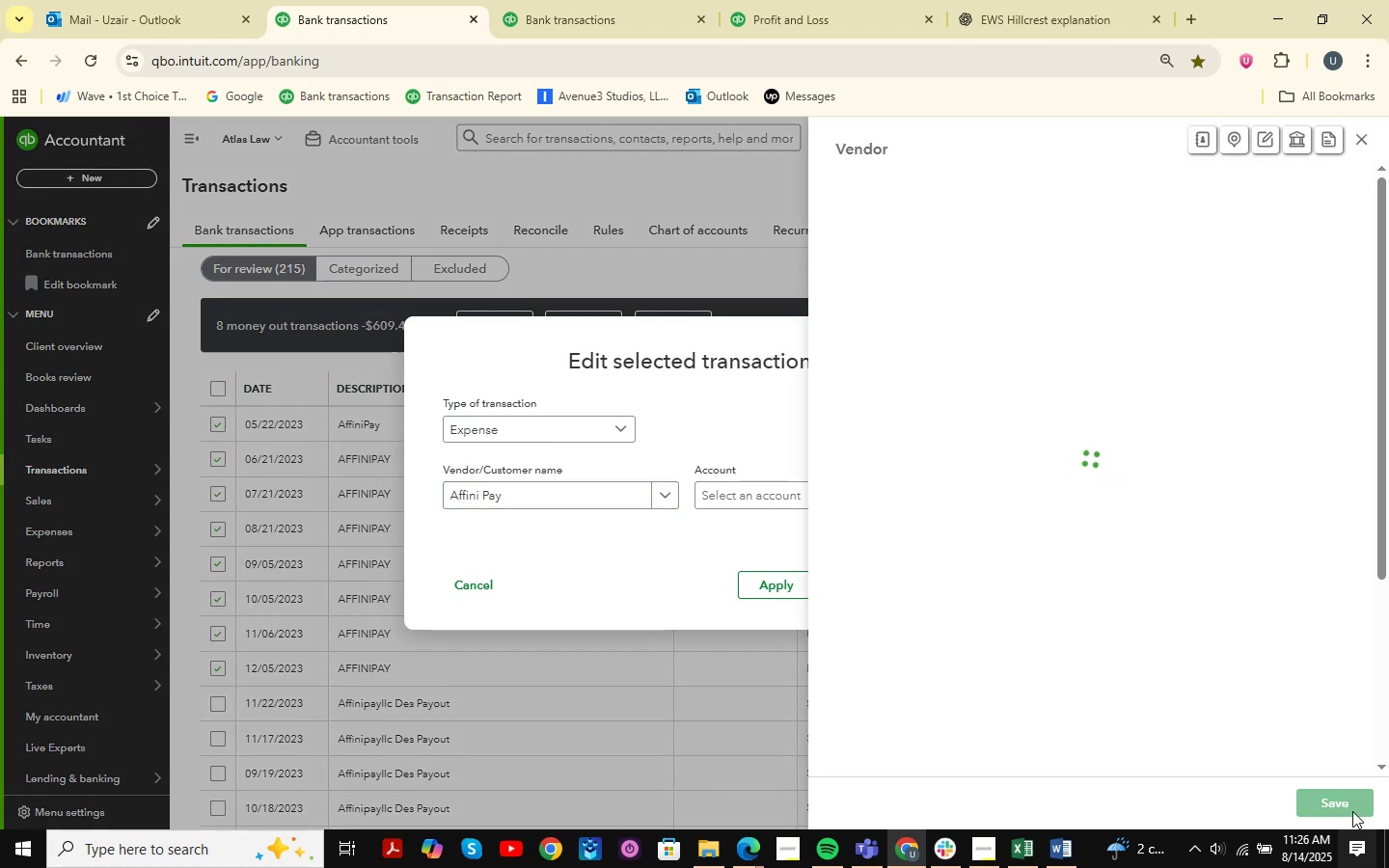 
left_click([1340, 805])
 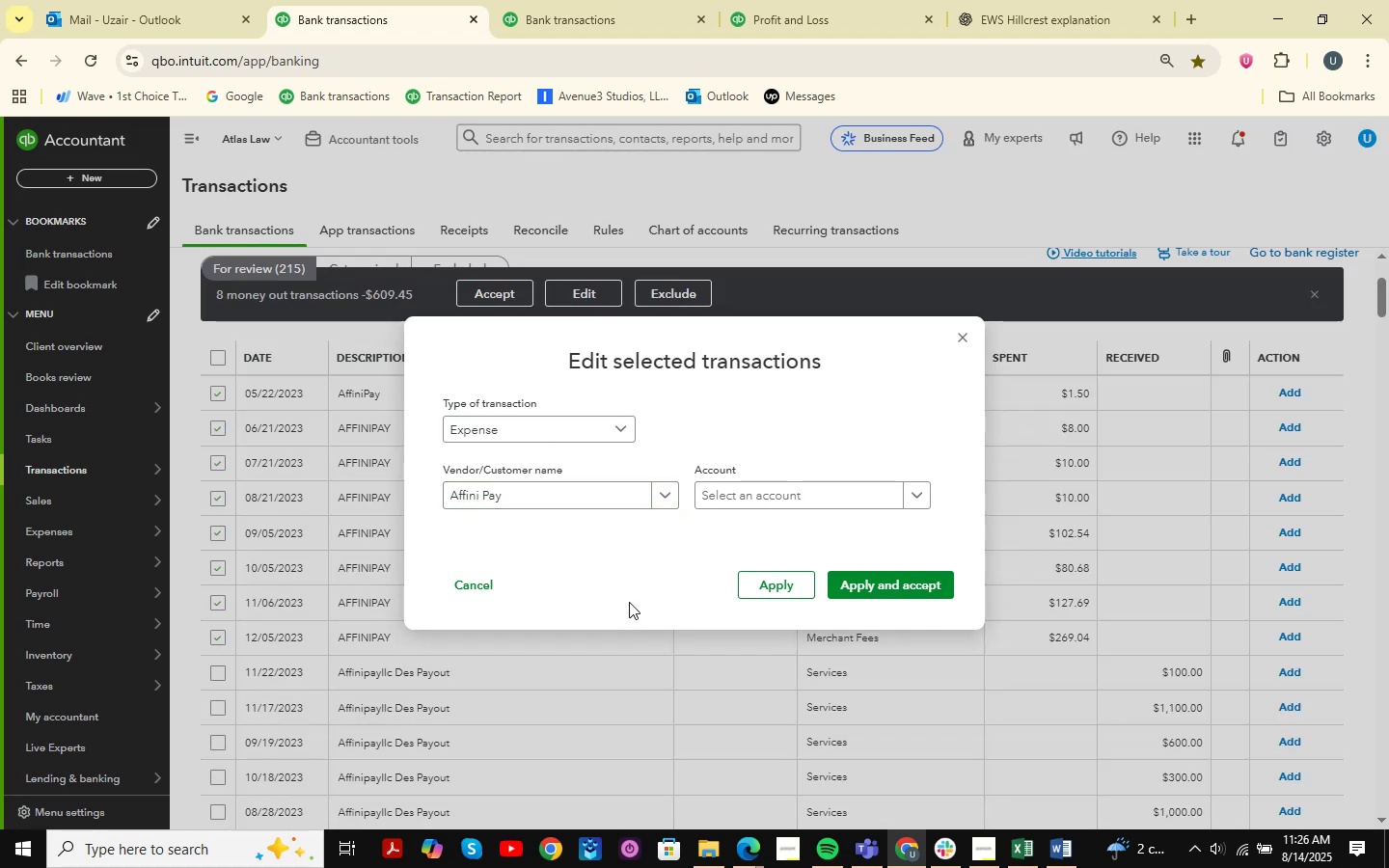 
left_click([742, 494])
 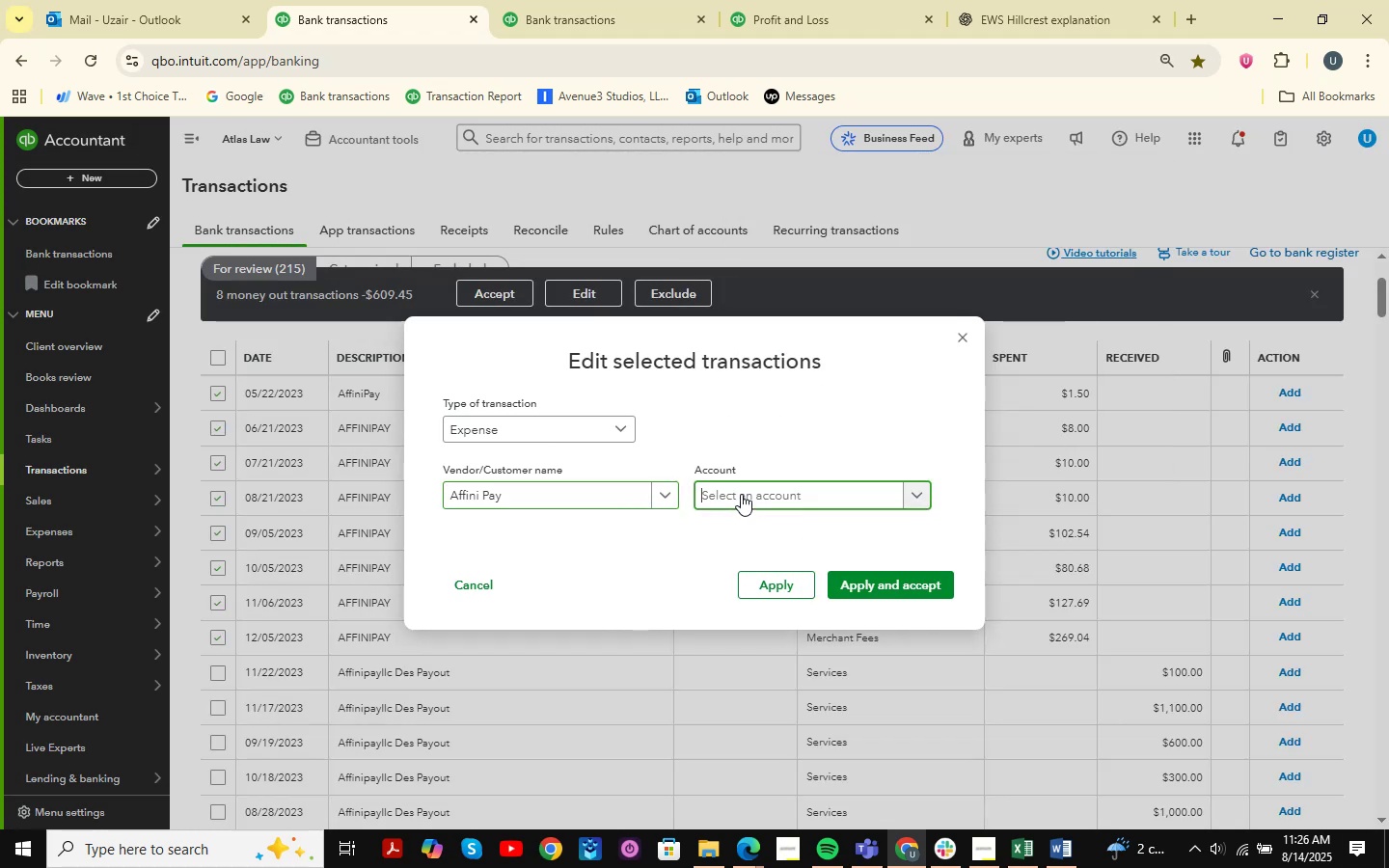 
type(merc)
 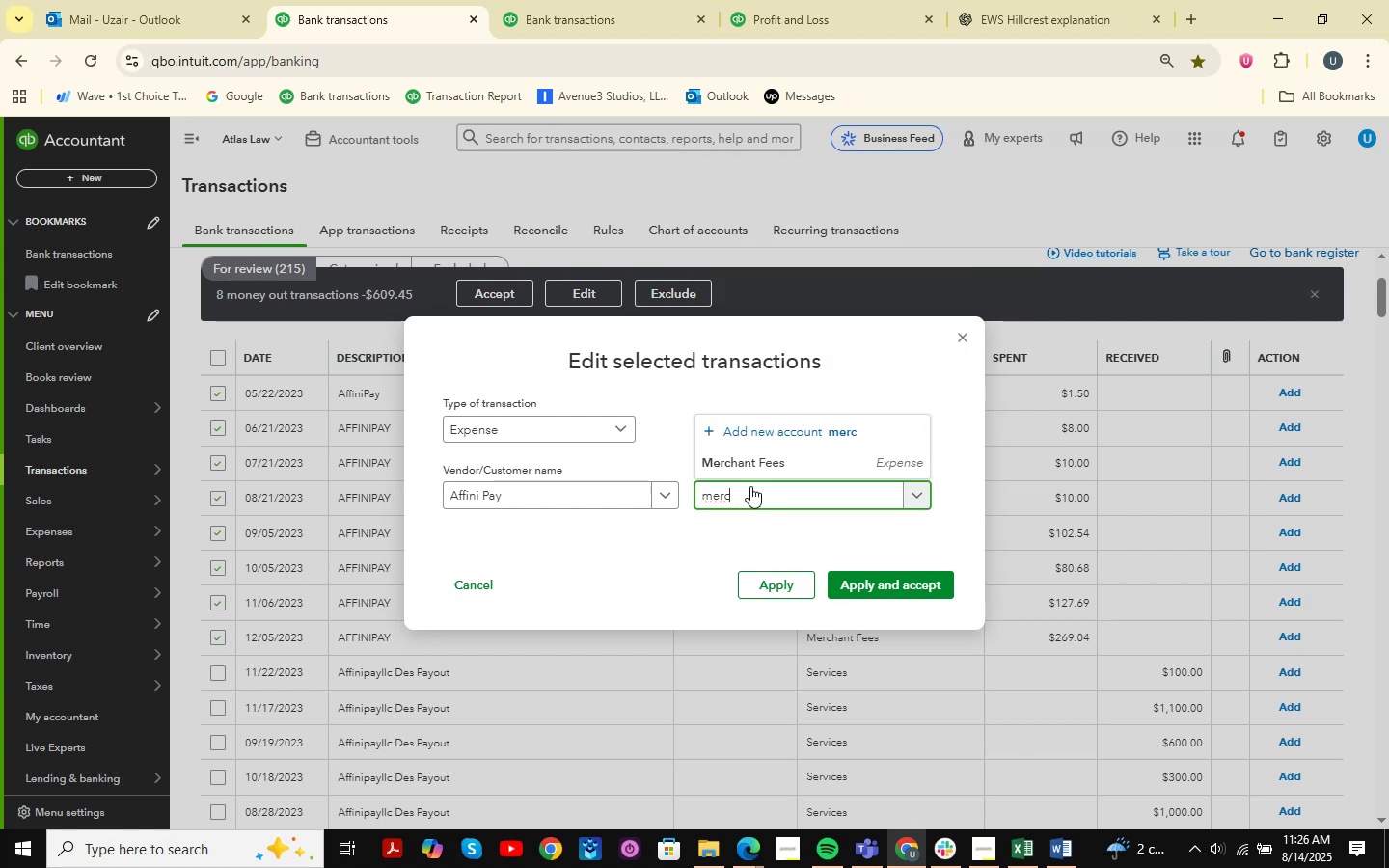 
left_click([780, 469])
 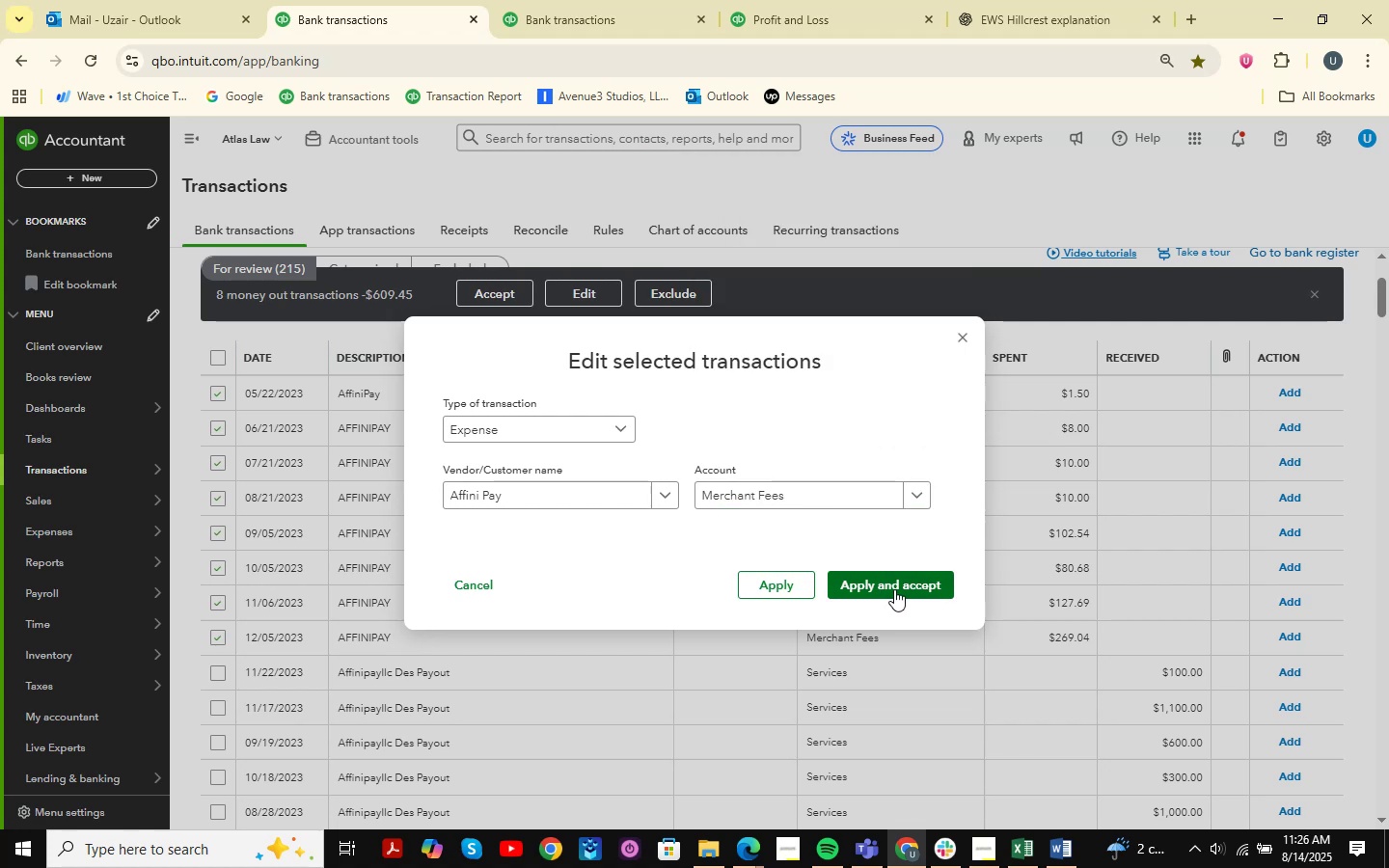 
left_click([894, 589])
 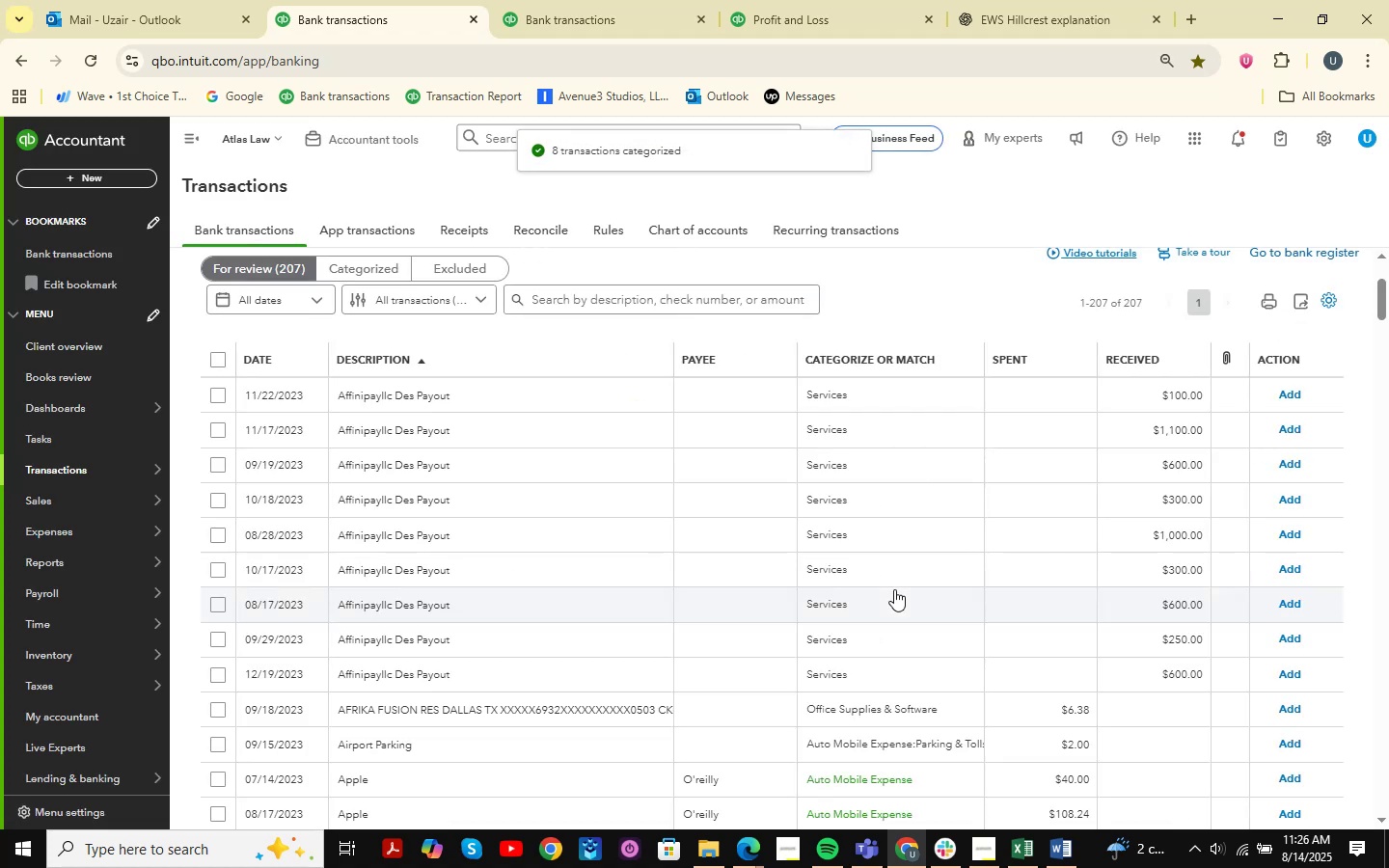 
wait(10.29)
 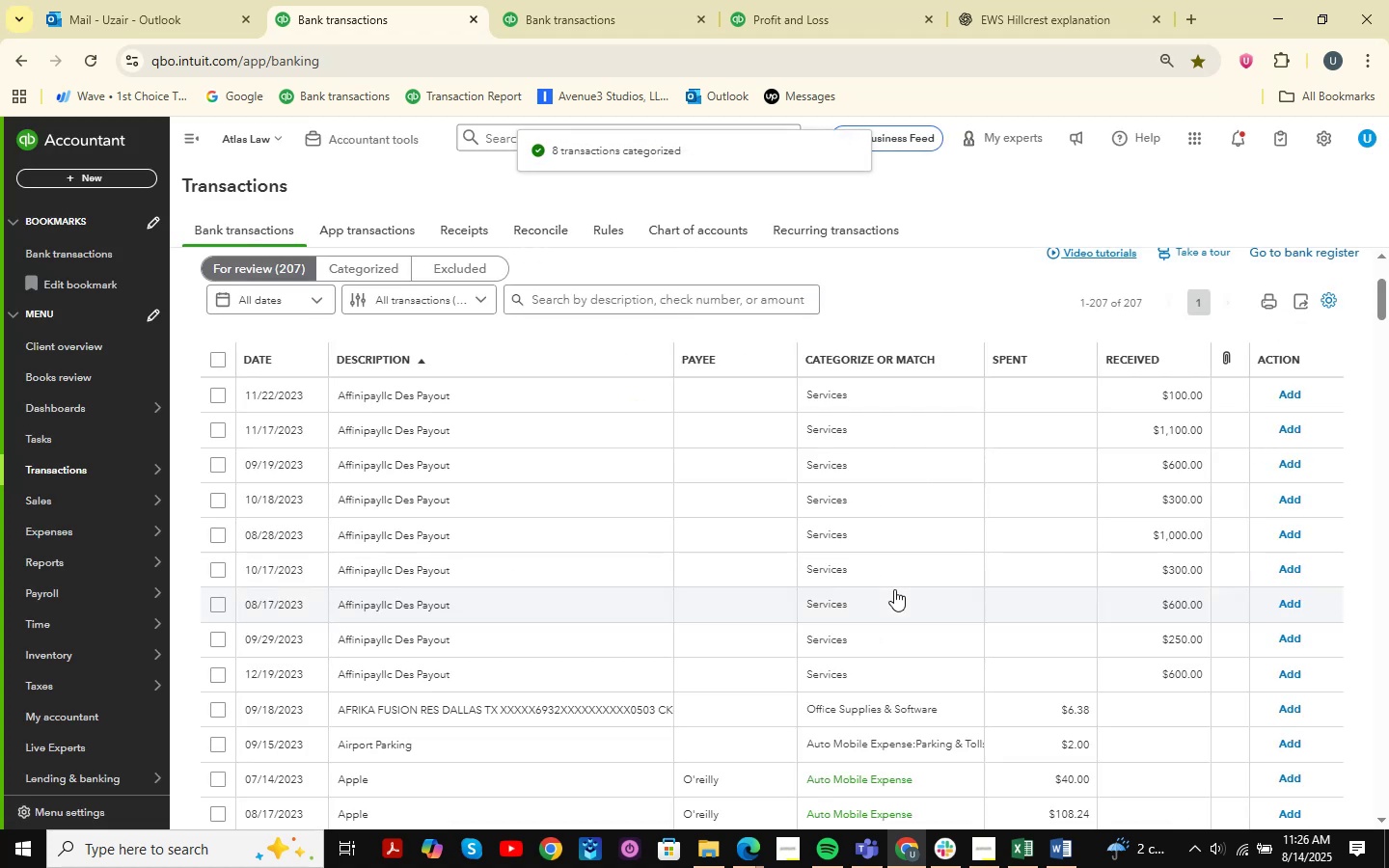 
scroll: coordinate [674, 611], scroll_direction: down, amount: 4.0
 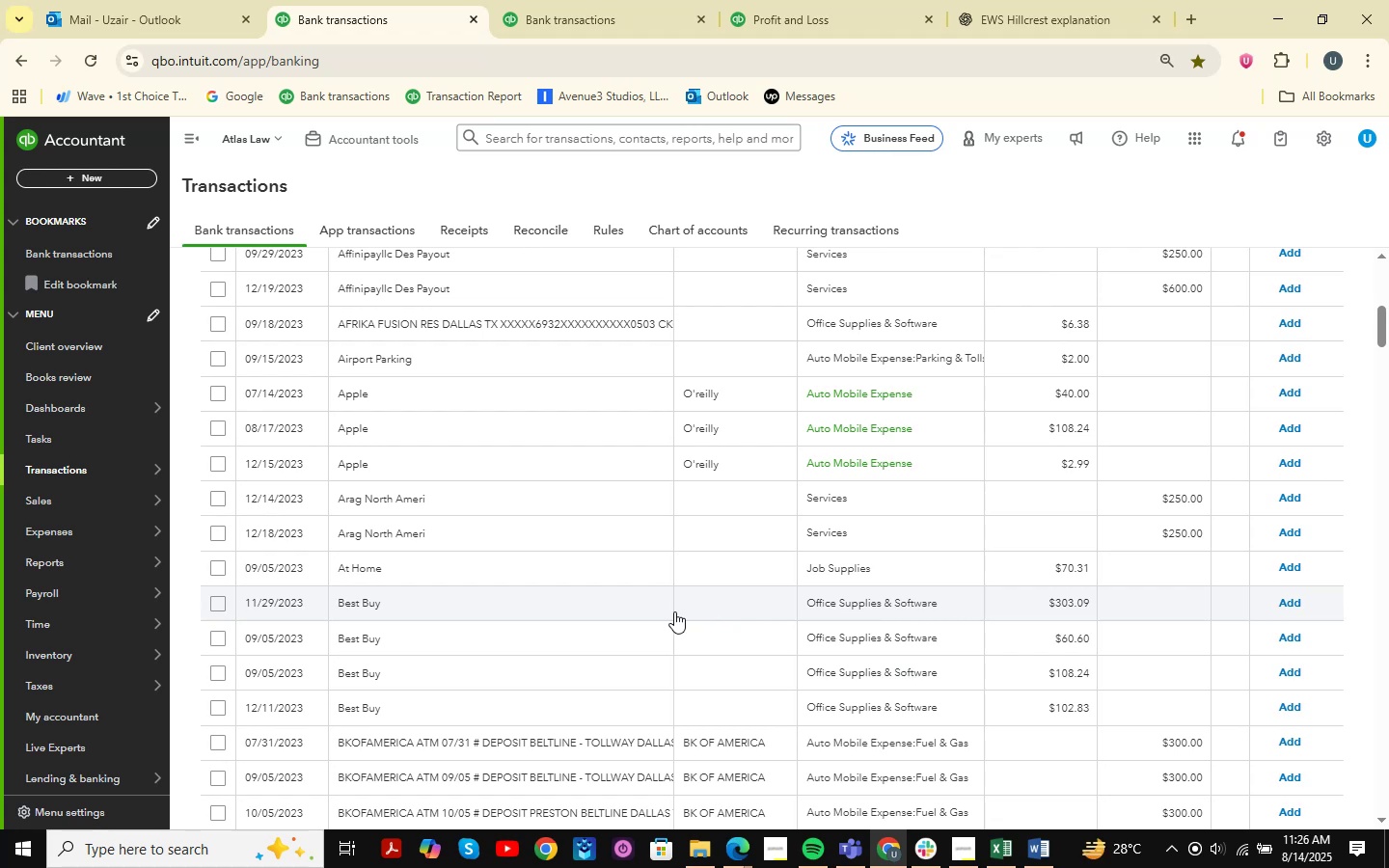 
wait(13.77)
 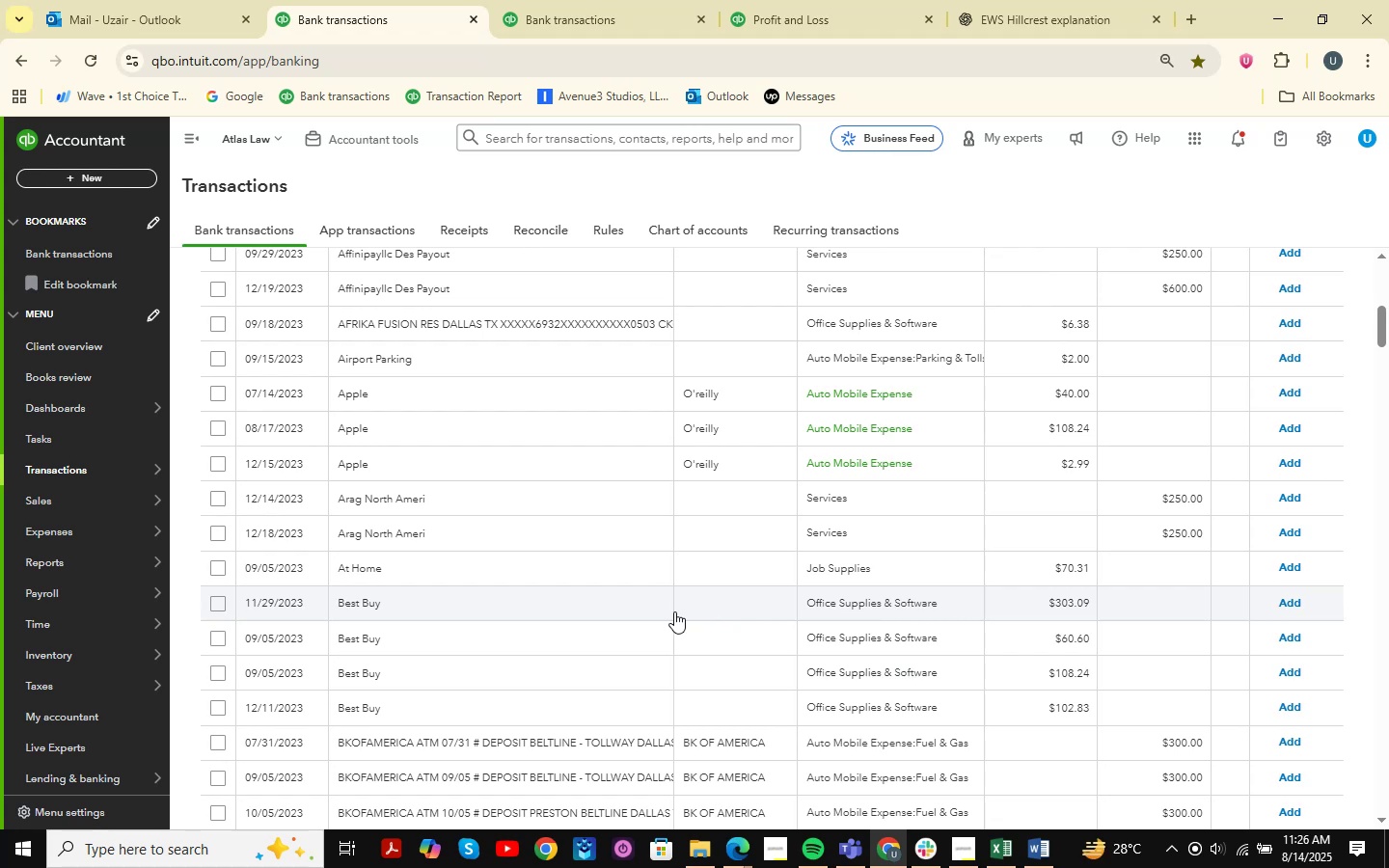 
scroll: coordinate [674, 611], scroll_direction: down, amount: 2.0
 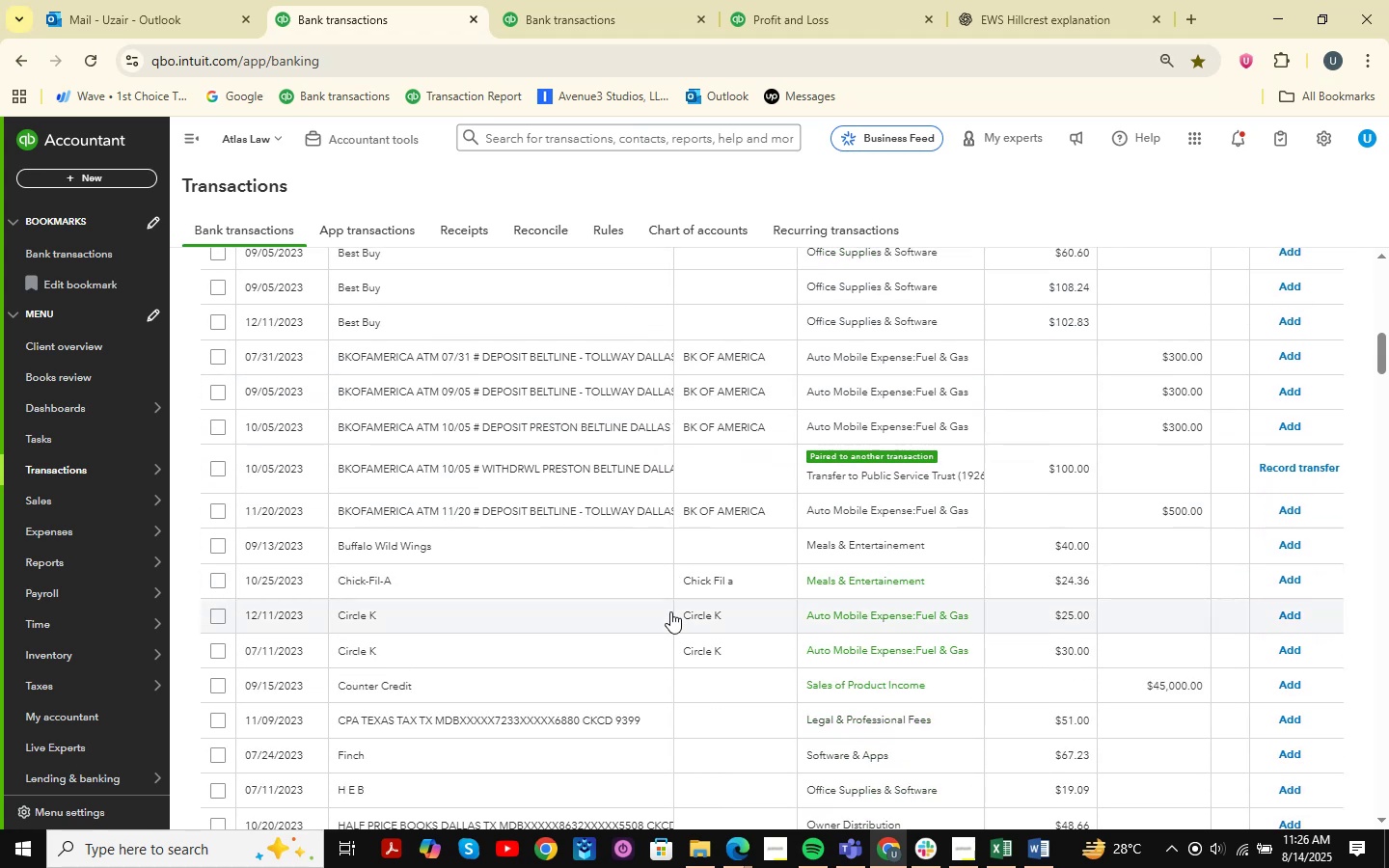 
wait(8.08)
 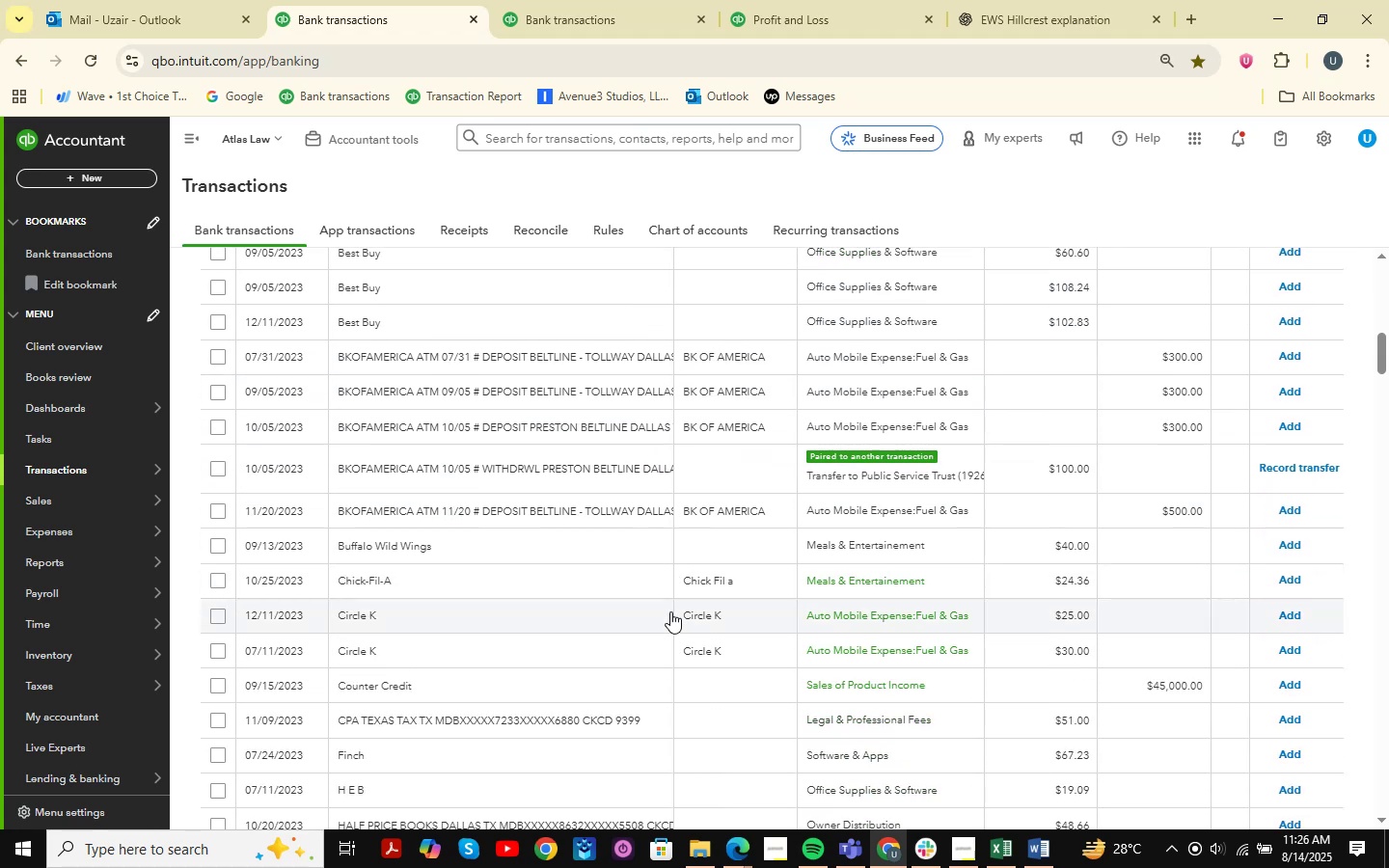 
scroll: coordinate [670, 611], scroll_direction: down, amount: 2.0
 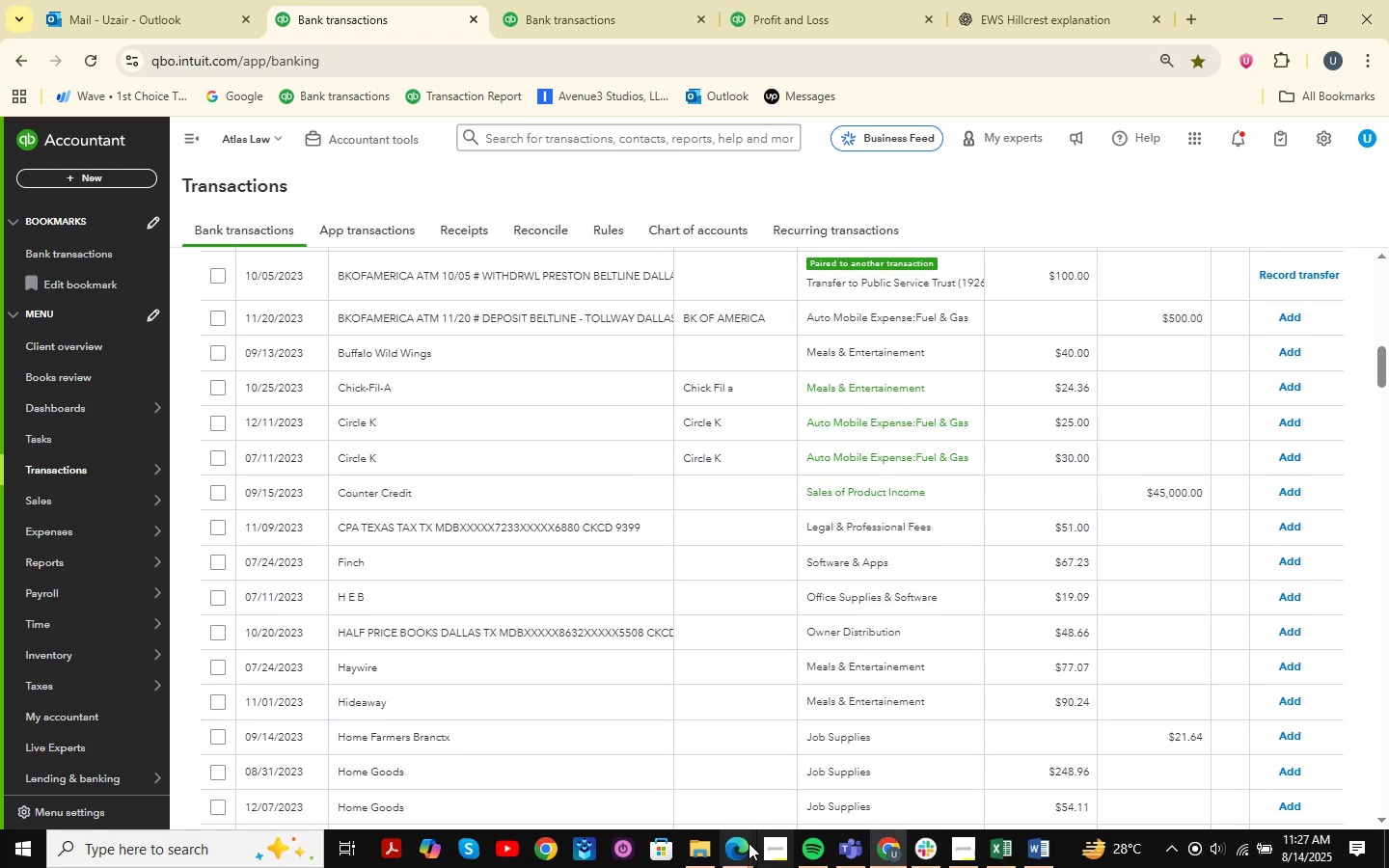 
double_click([694, 764])
 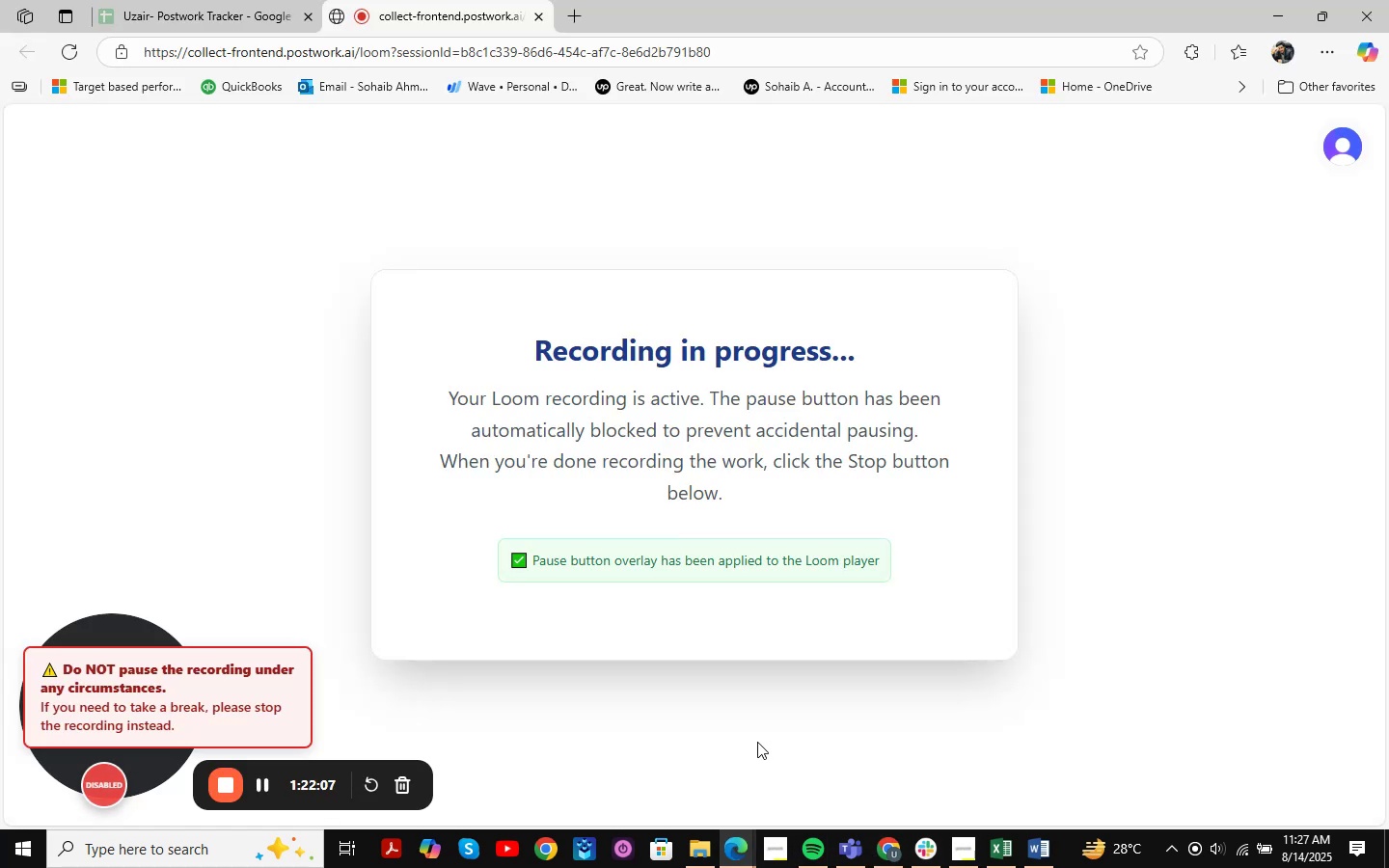 
wait(6.33)
 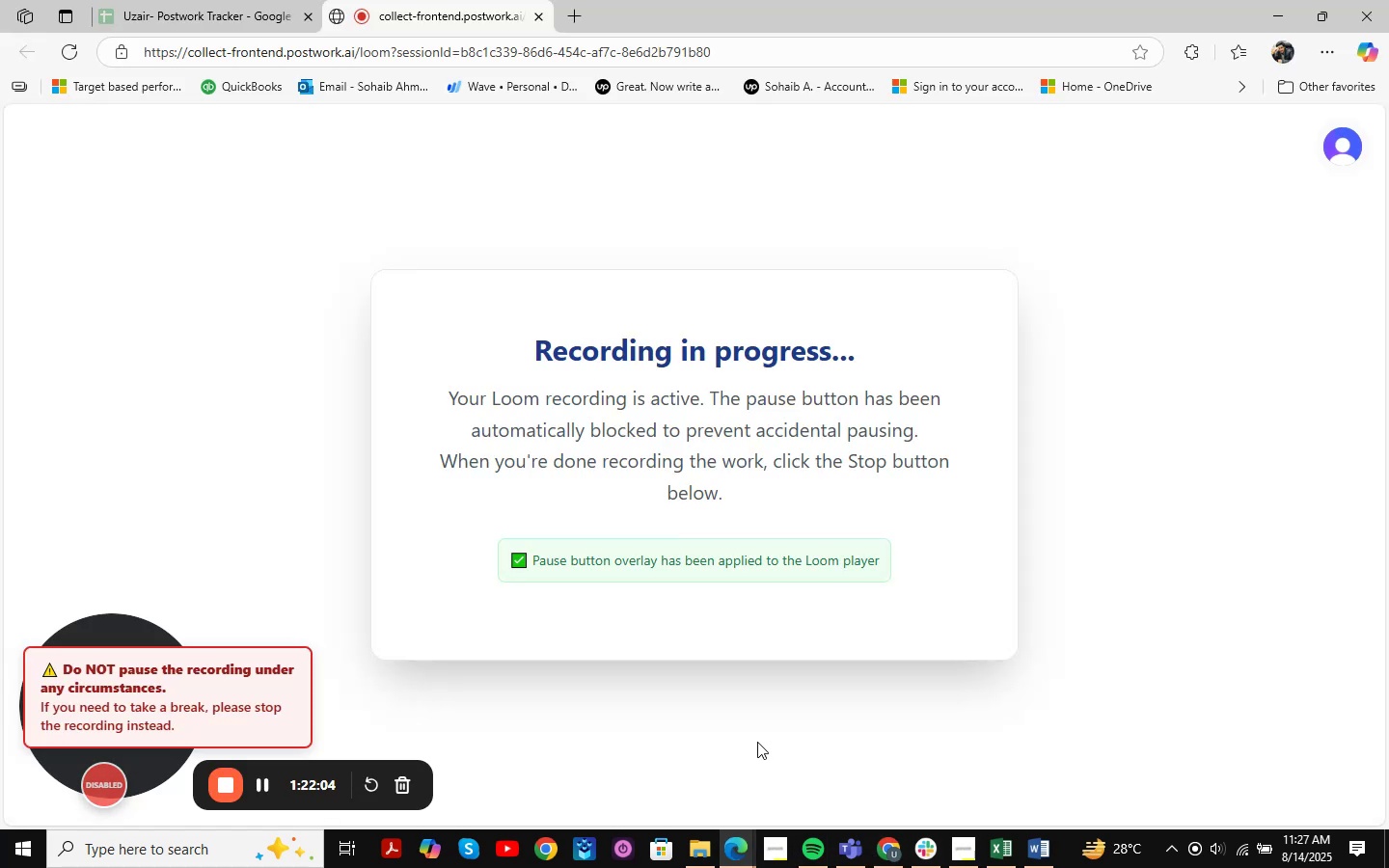 
scroll: coordinate [570, 515], scroll_direction: down, amount: 10.0
 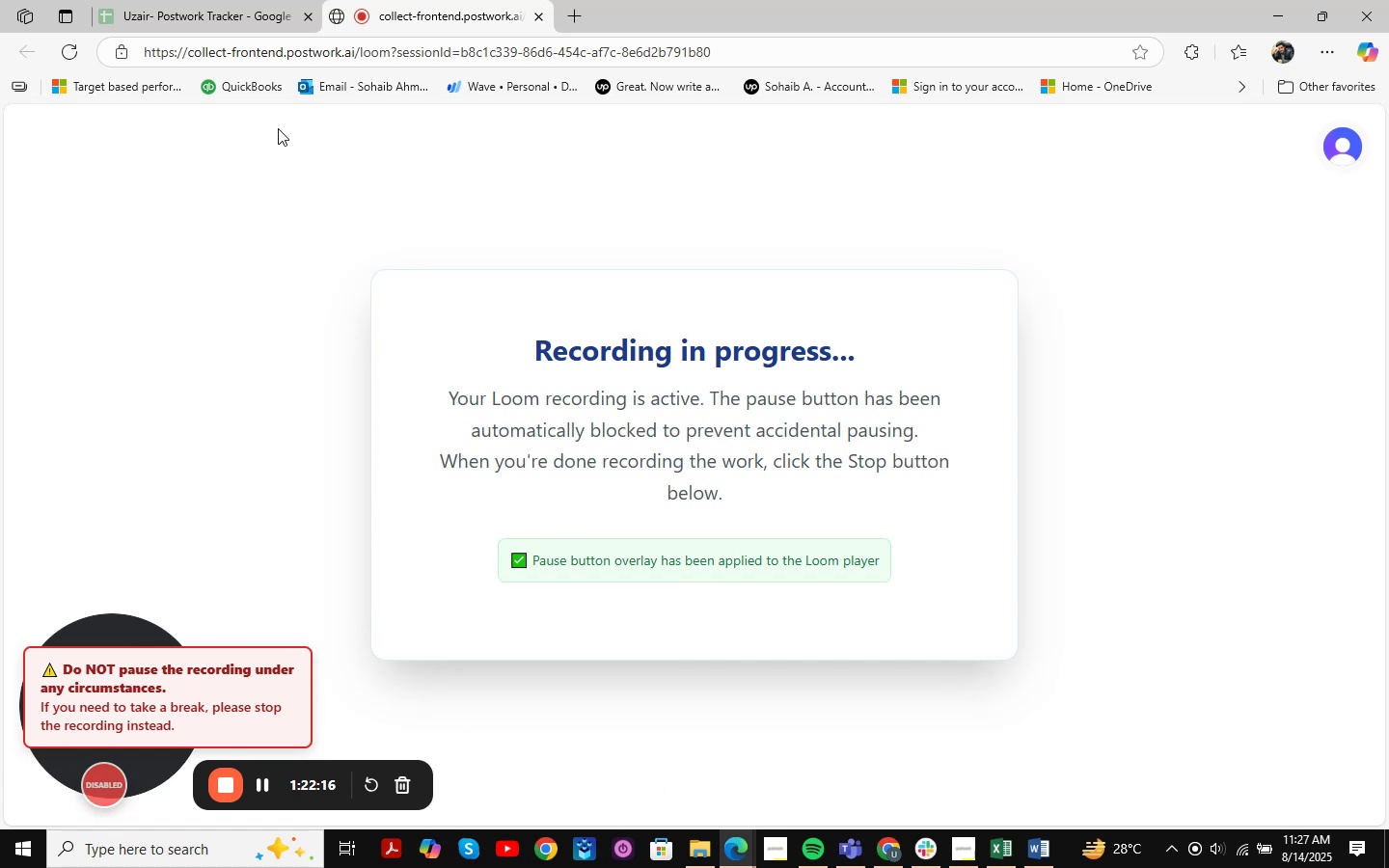 
left_click([217, 0])
 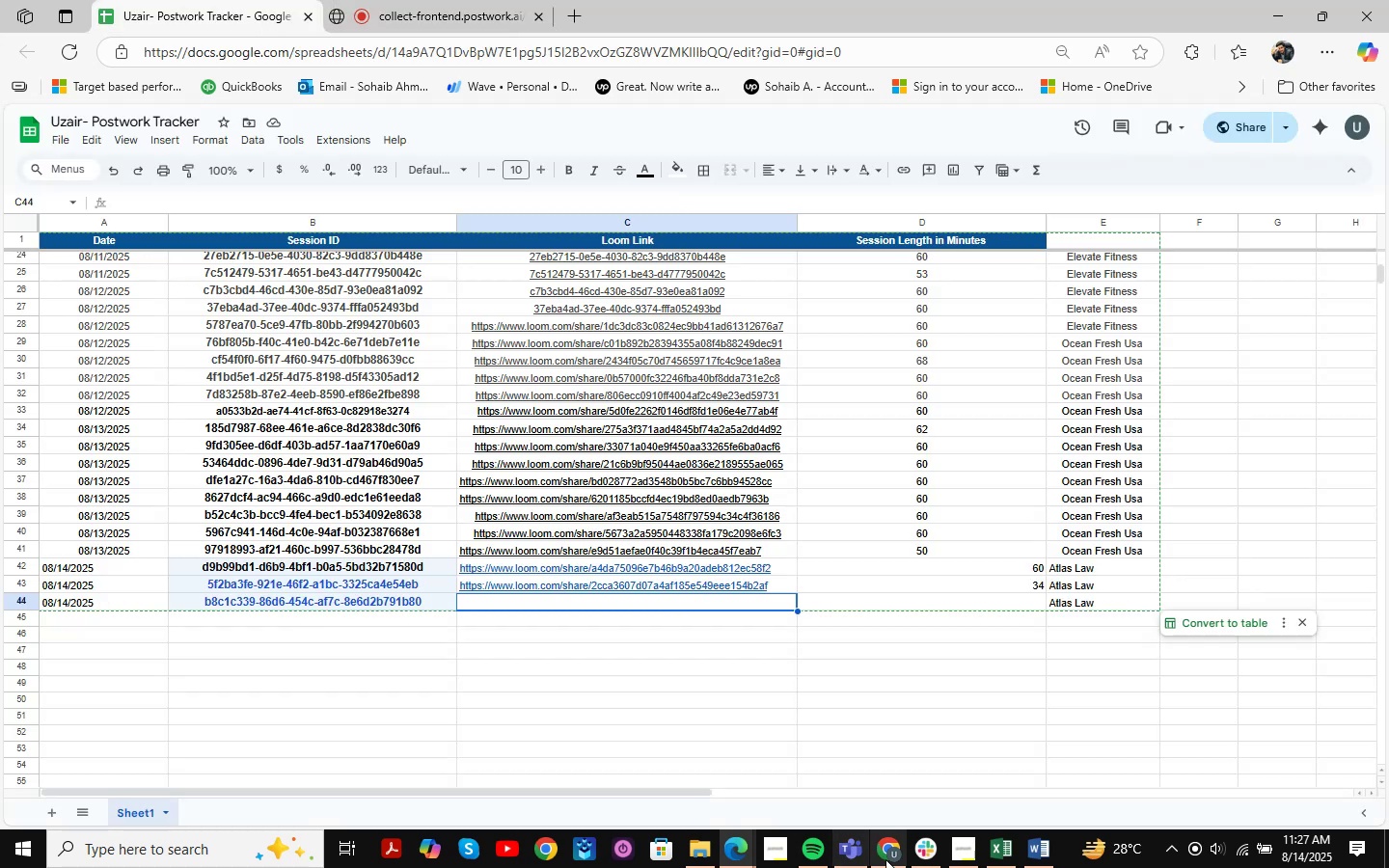 
left_click([885, 859])
 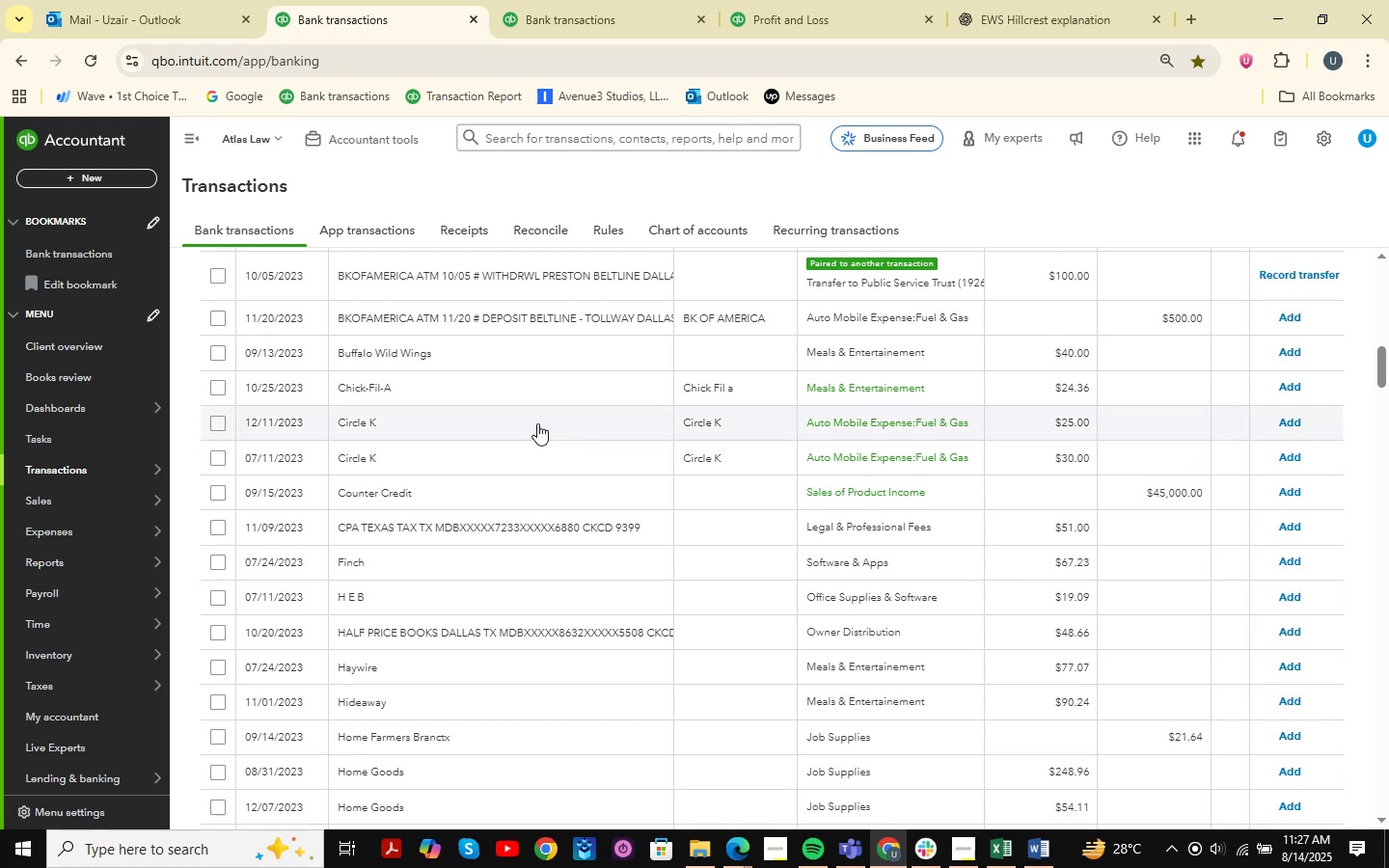 
wait(5.14)
 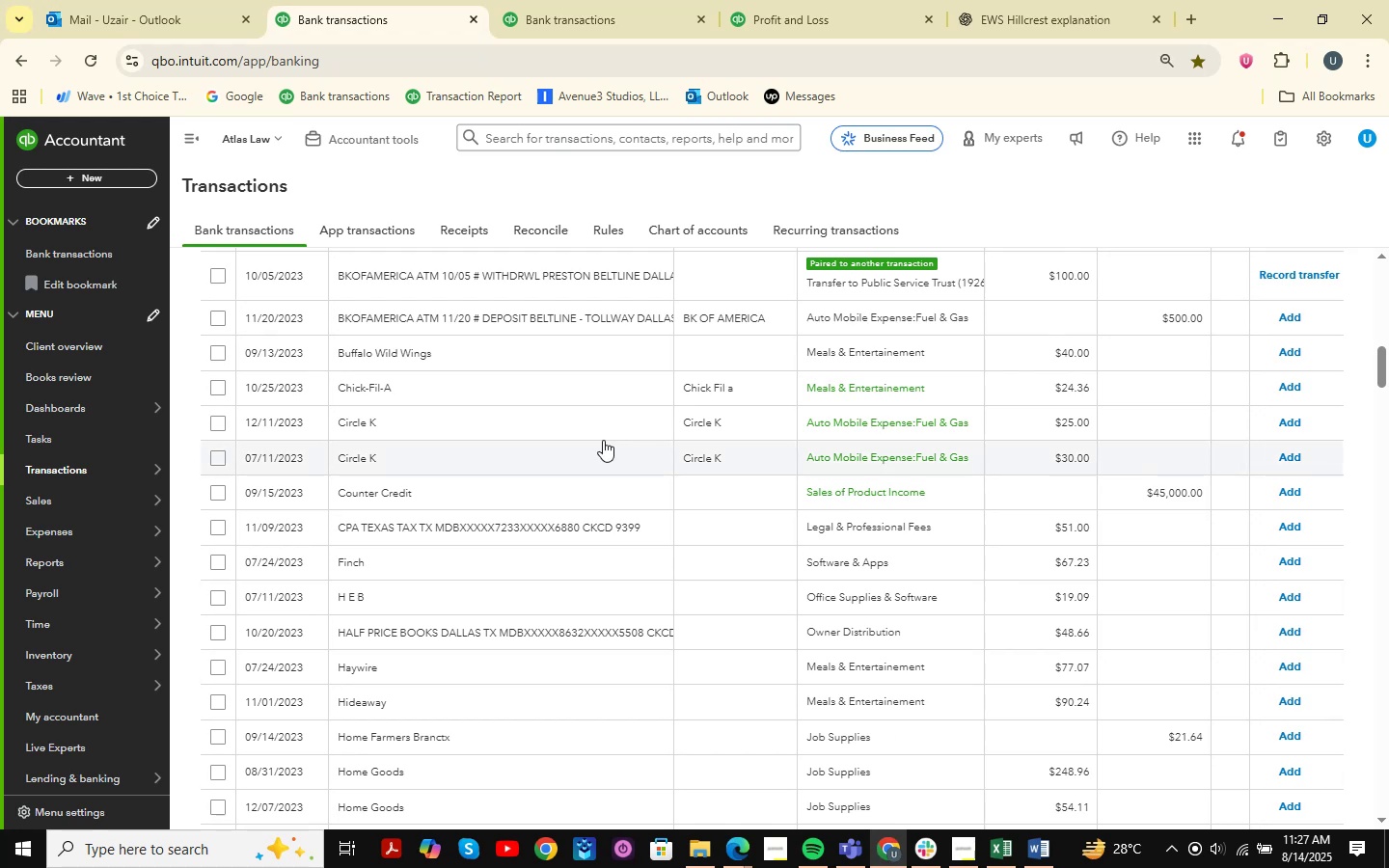 
double_click([221, 419])
 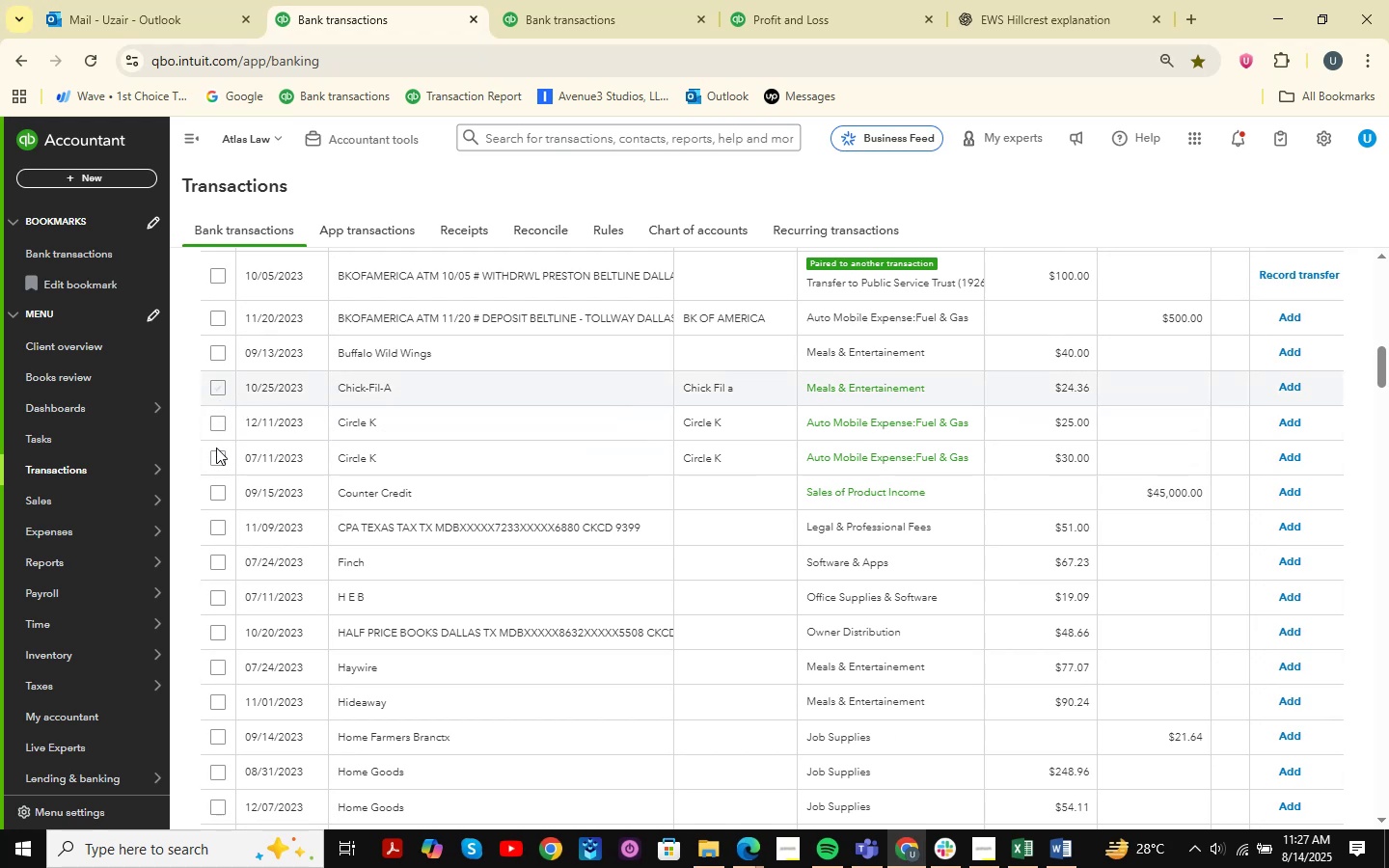 
left_click([217, 455])
 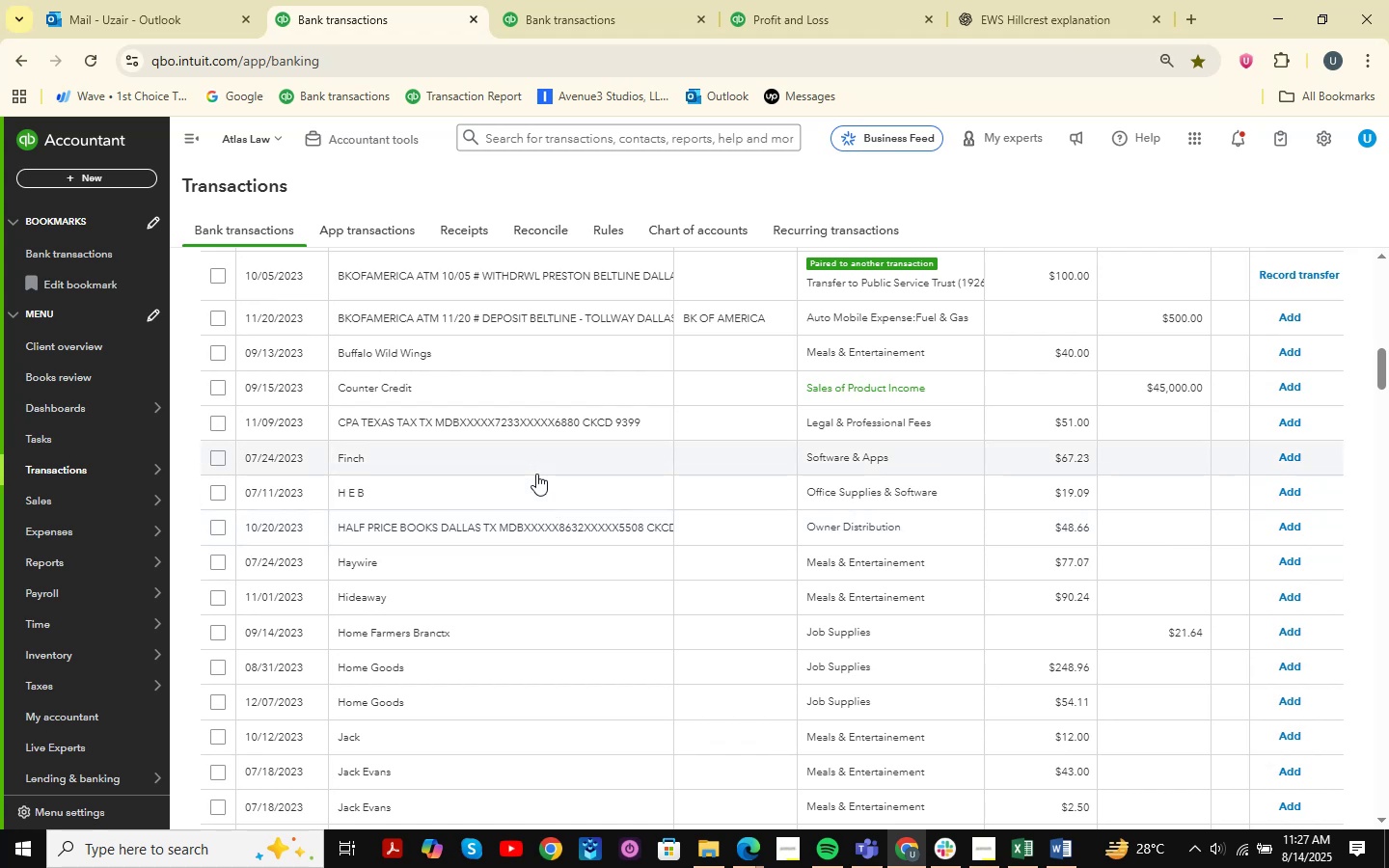 
wait(22.14)
 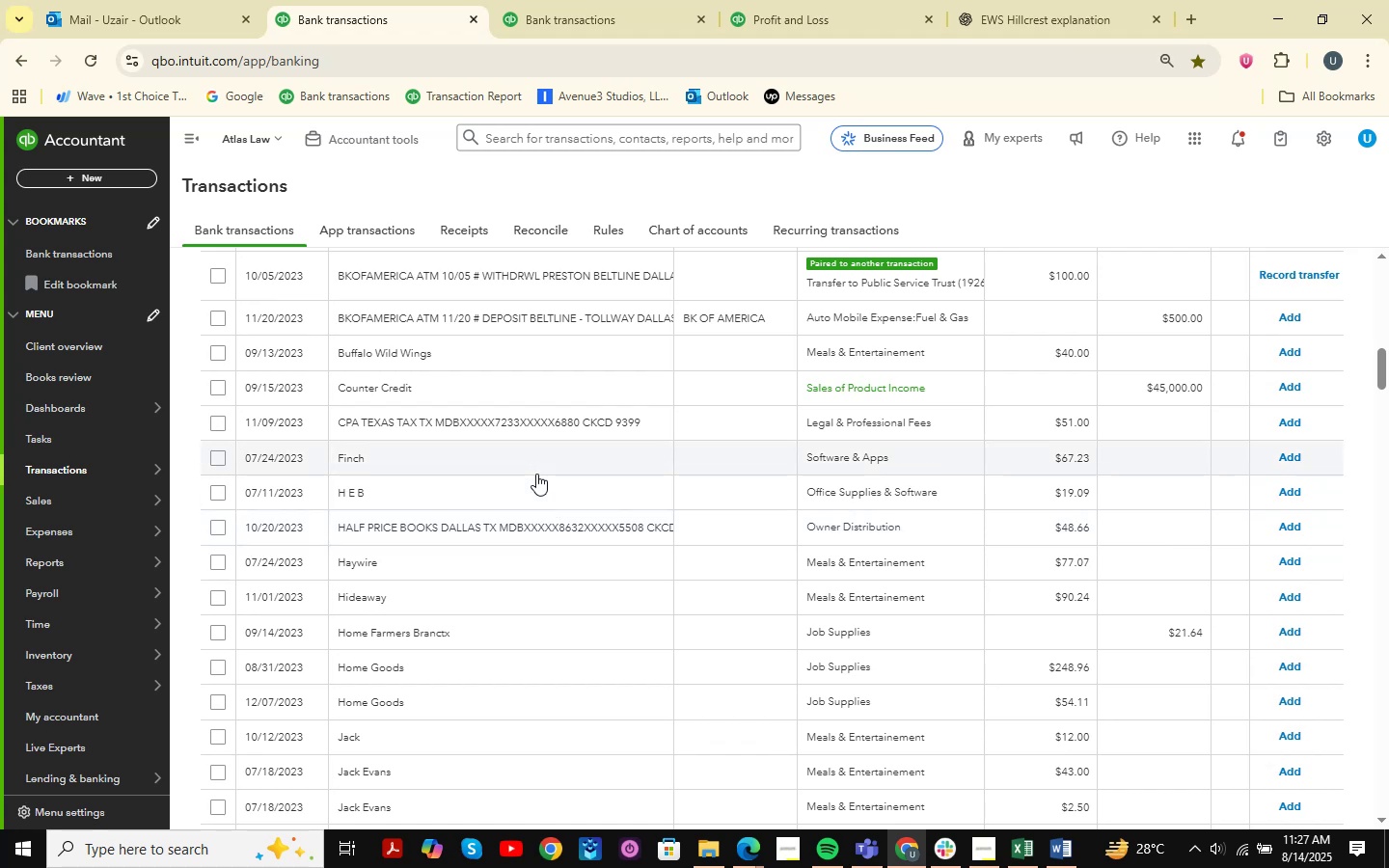 
scroll: coordinate [536, 474], scroll_direction: down, amount: 3.0
 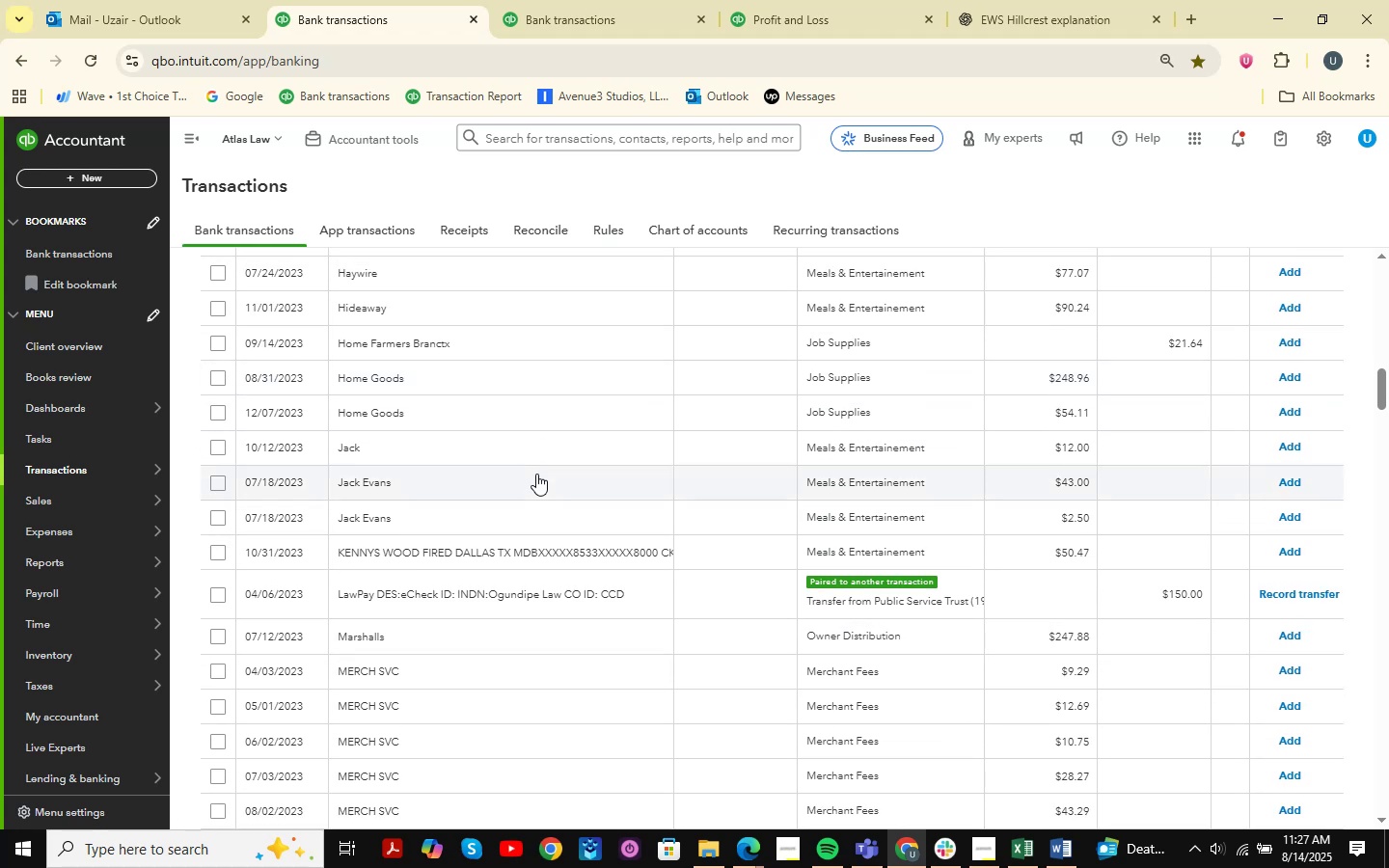 
wait(8.18)
 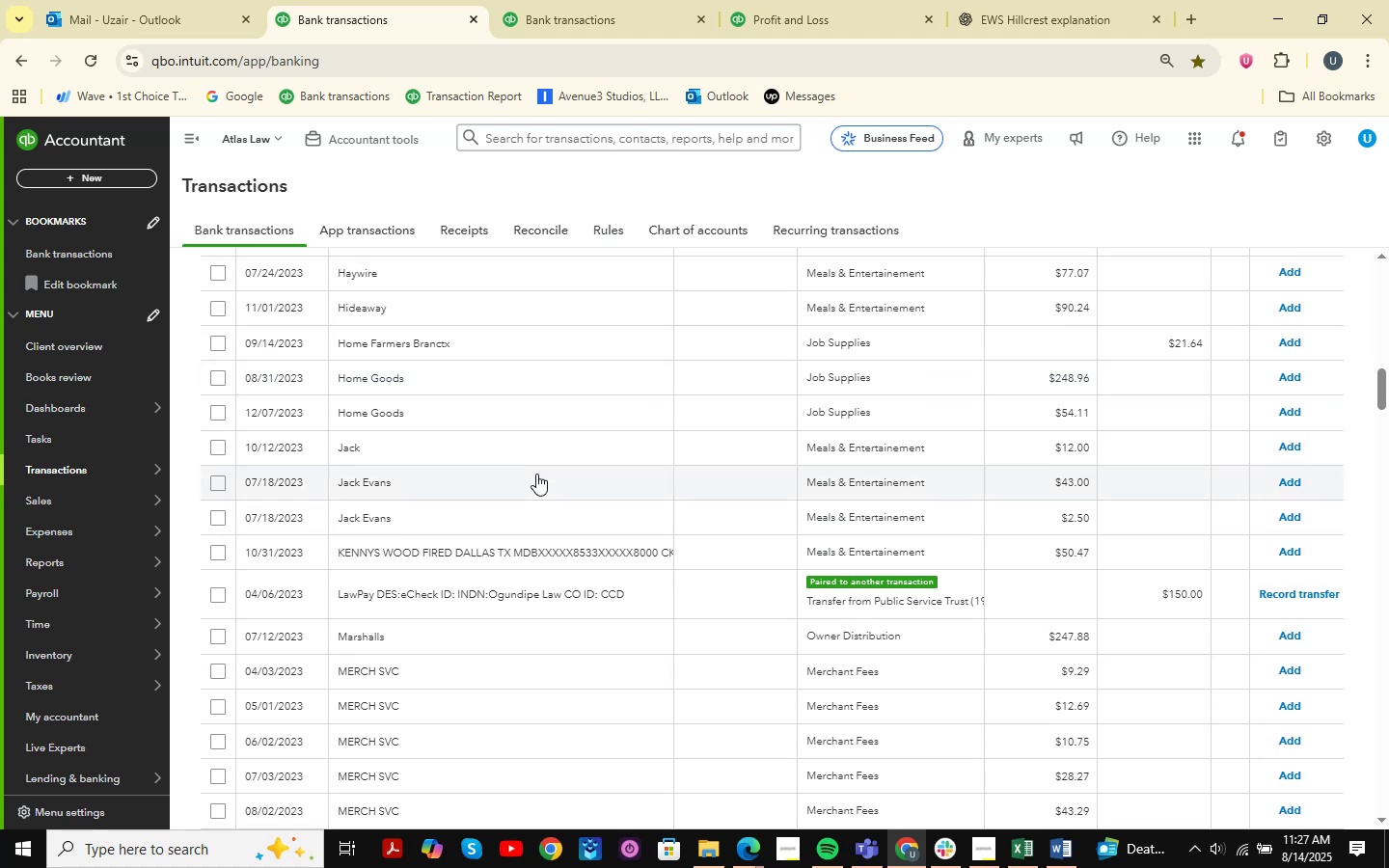 
scroll: coordinate [536, 474], scroll_direction: down, amount: 3.0
 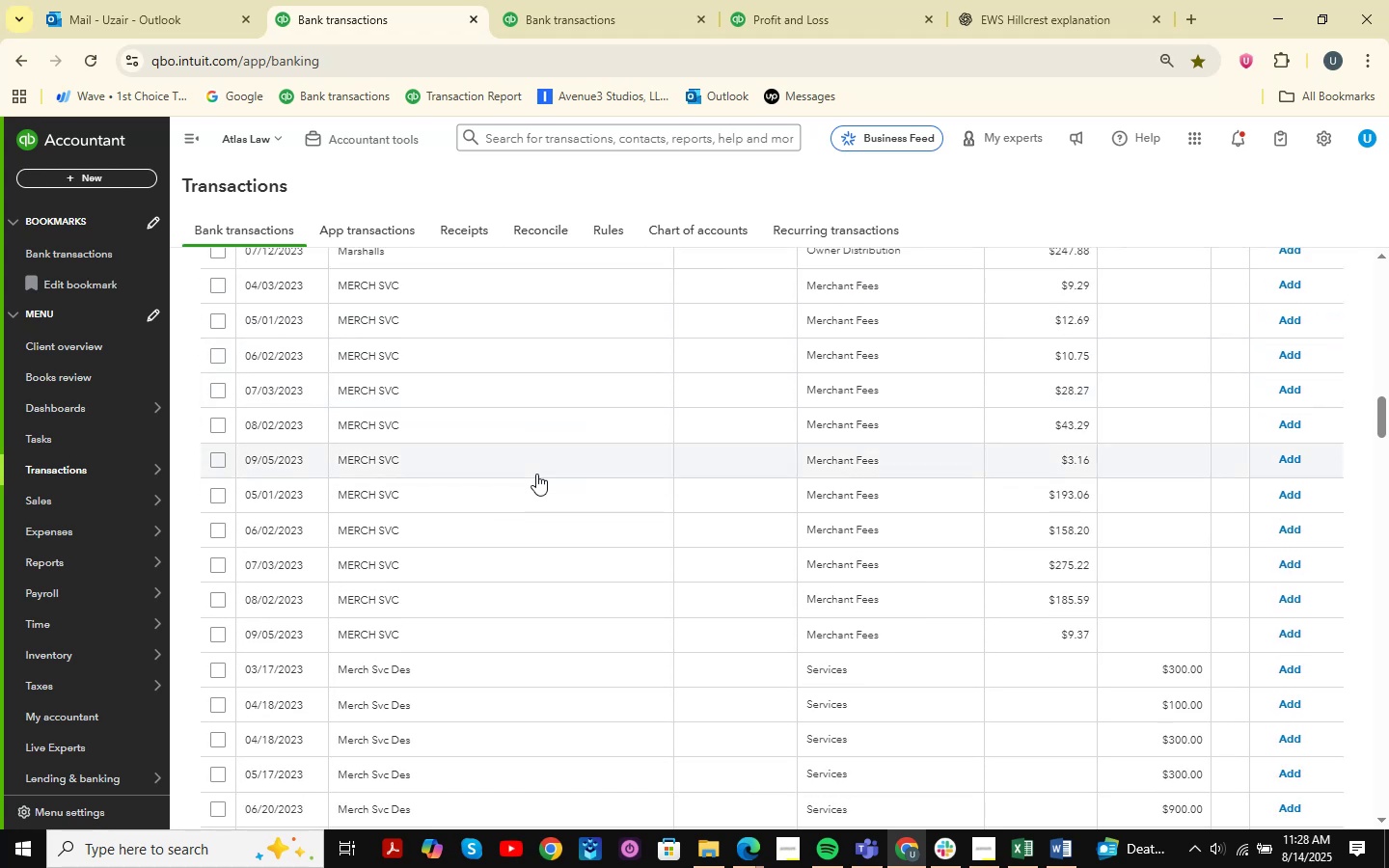 
wait(6.66)
 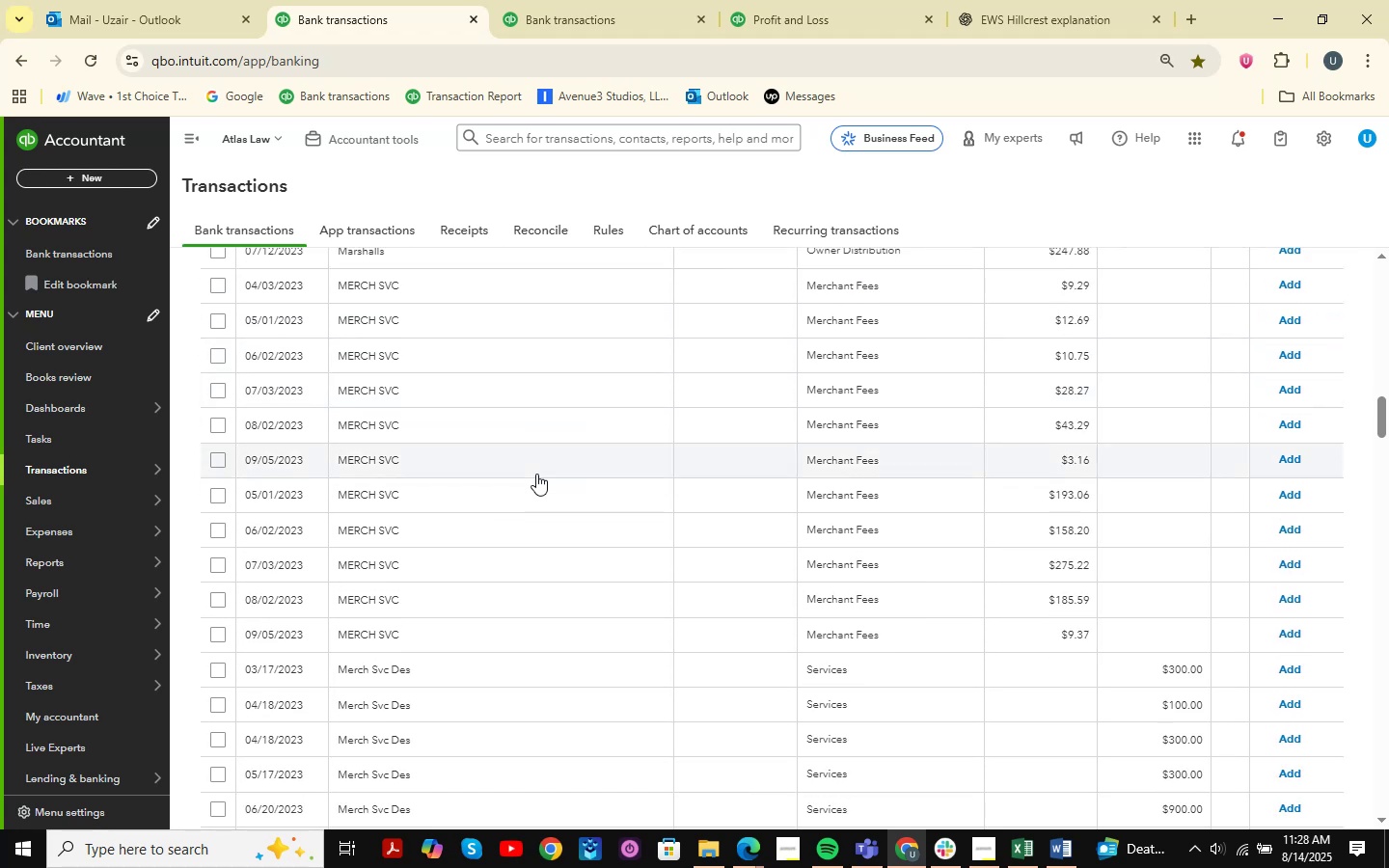 
scroll: coordinate [536, 474], scroll_direction: down, amount: 2.0
 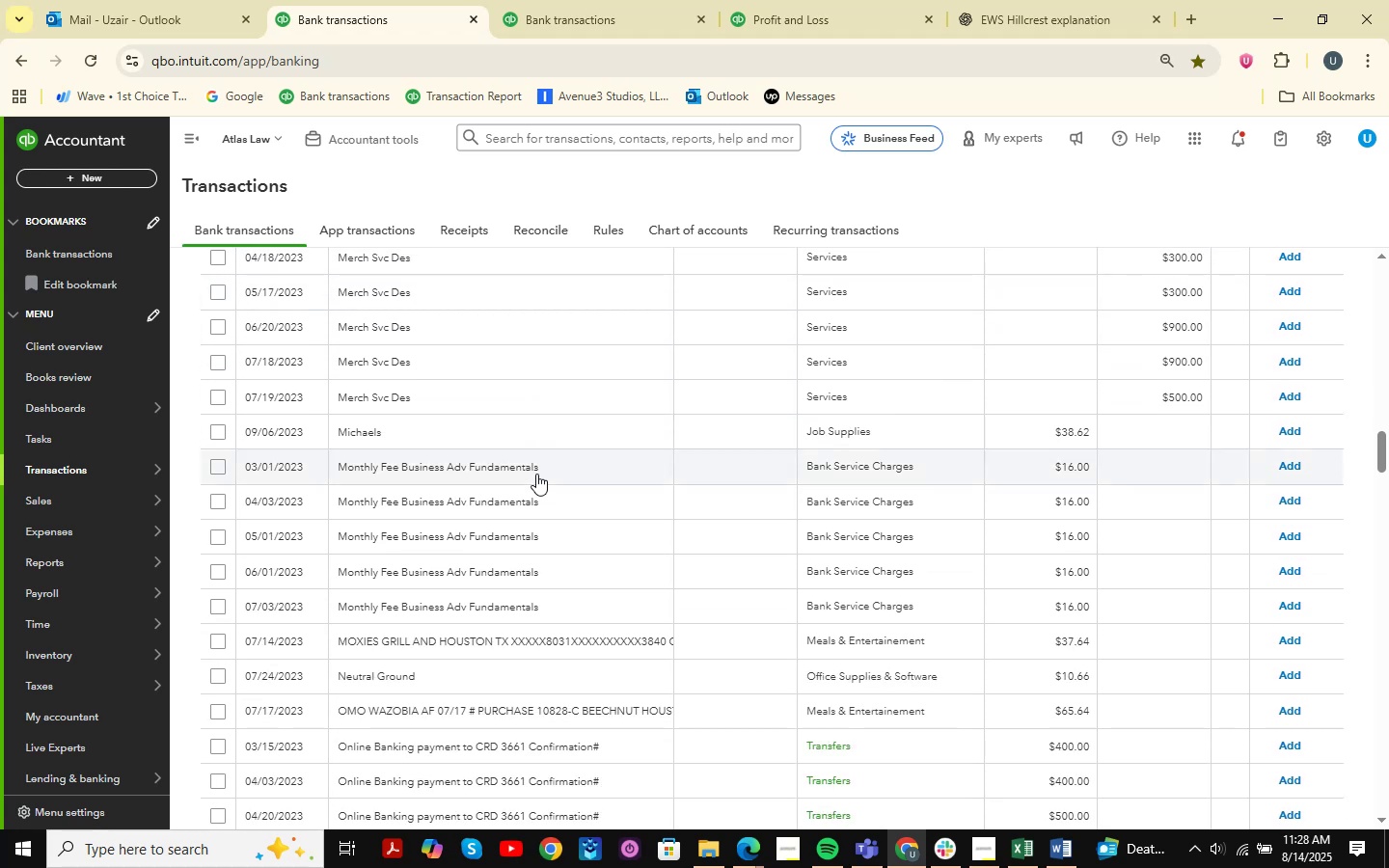 
wait(12.17)
 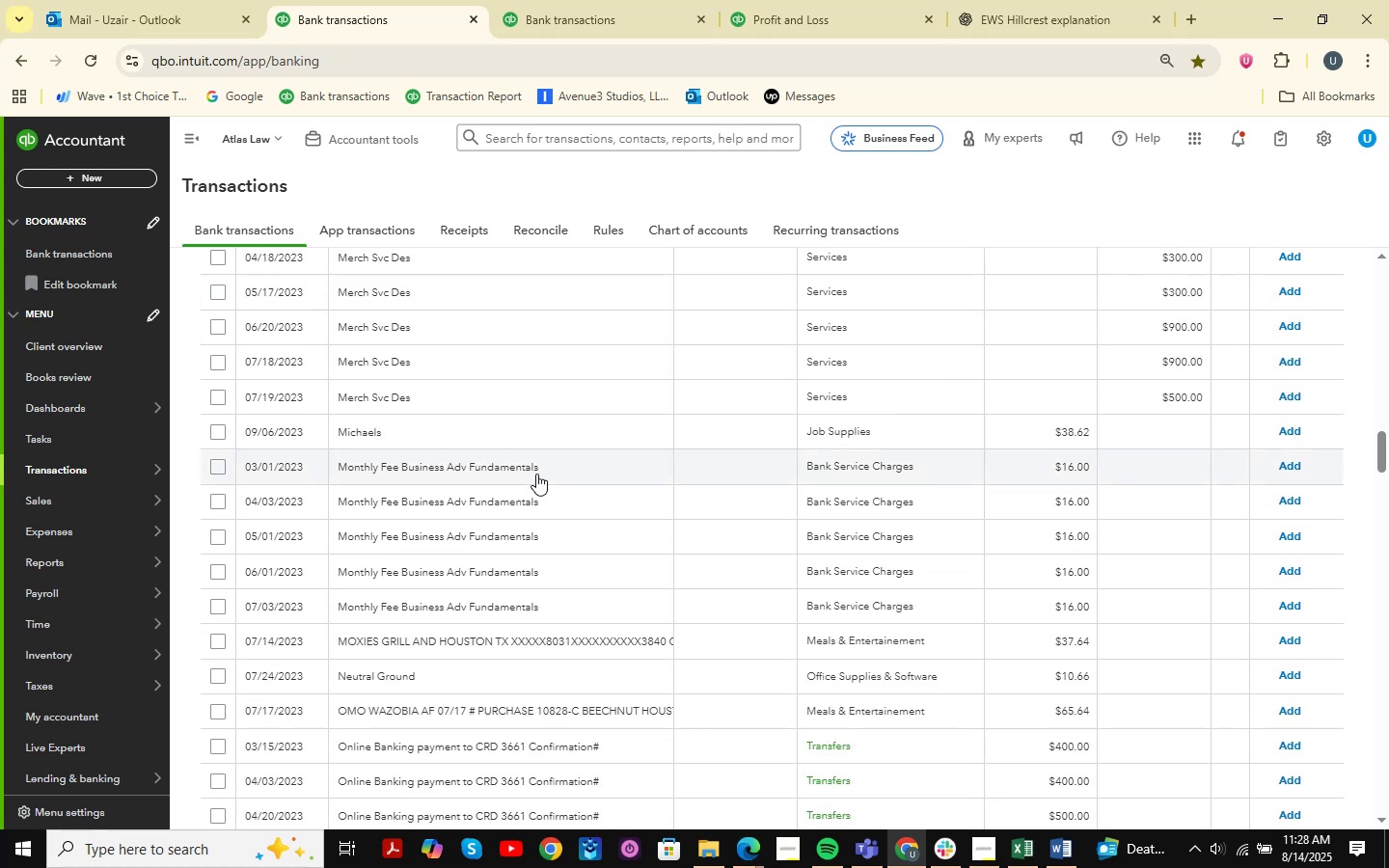 
scroll: coordinate [536, 474], scroll_direction: down, amount: 3.0
 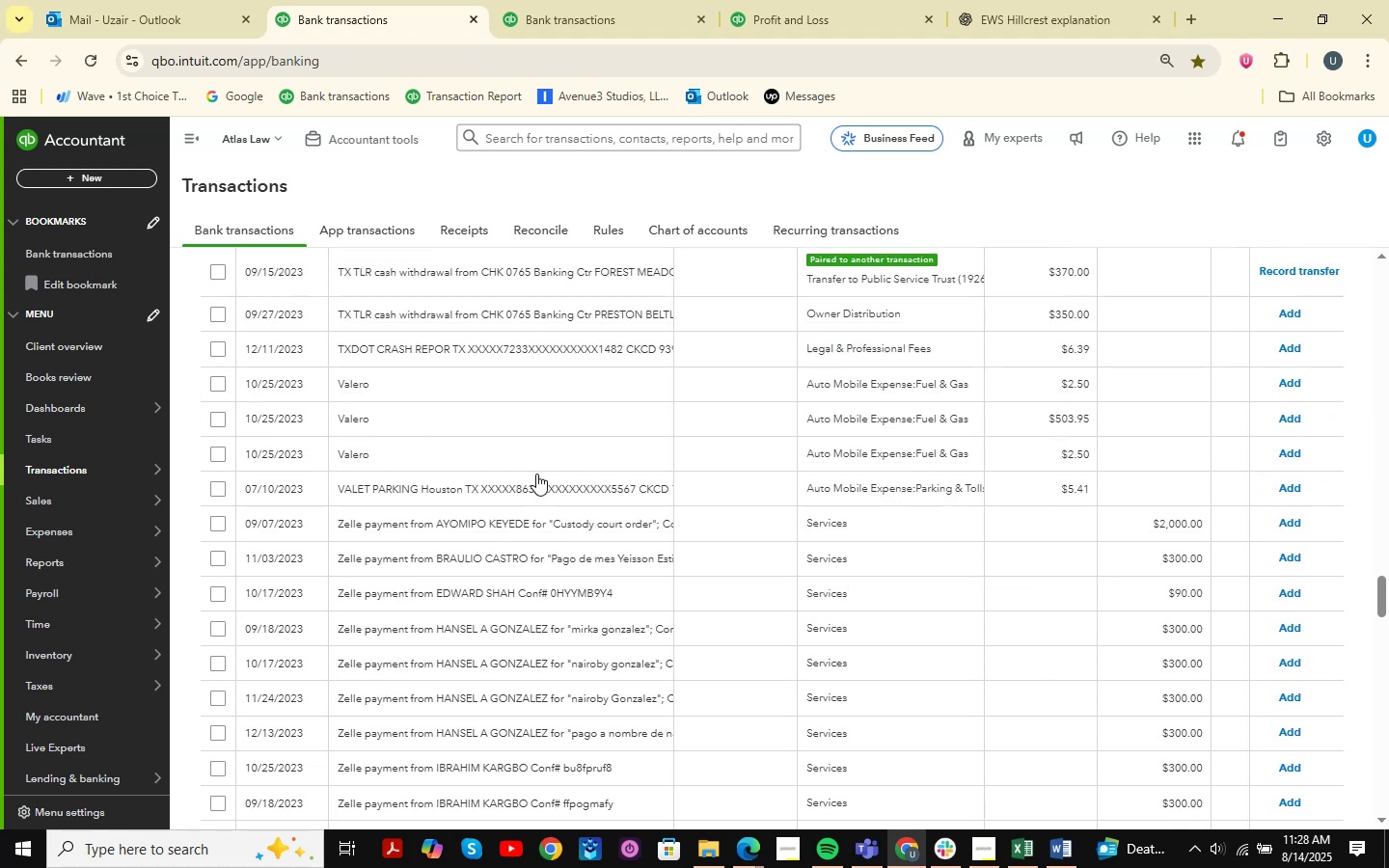 
scroll: coordinate [527, 468], scroll_direction: up, amount: 32.0
 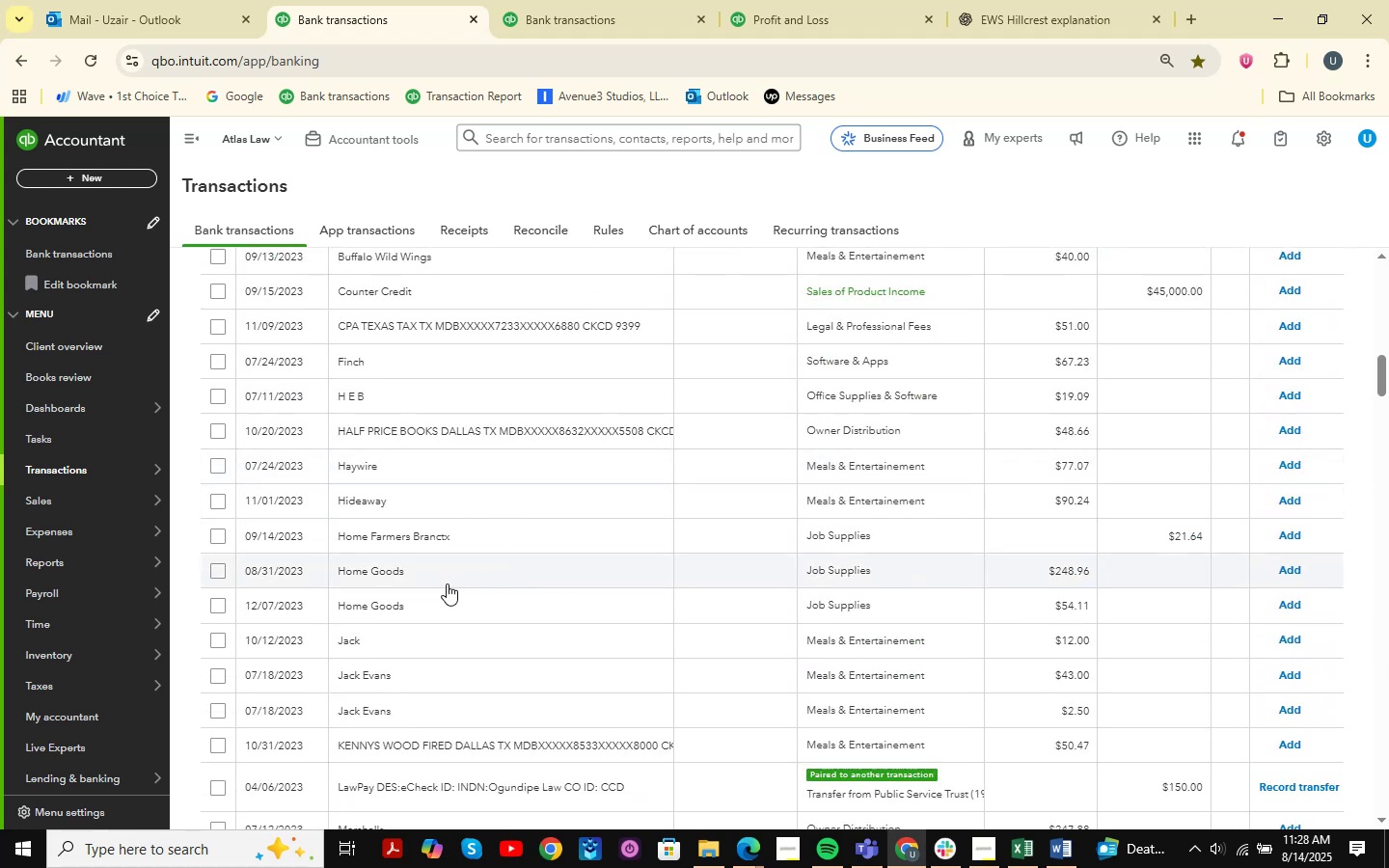 
left_click([447, 583])
 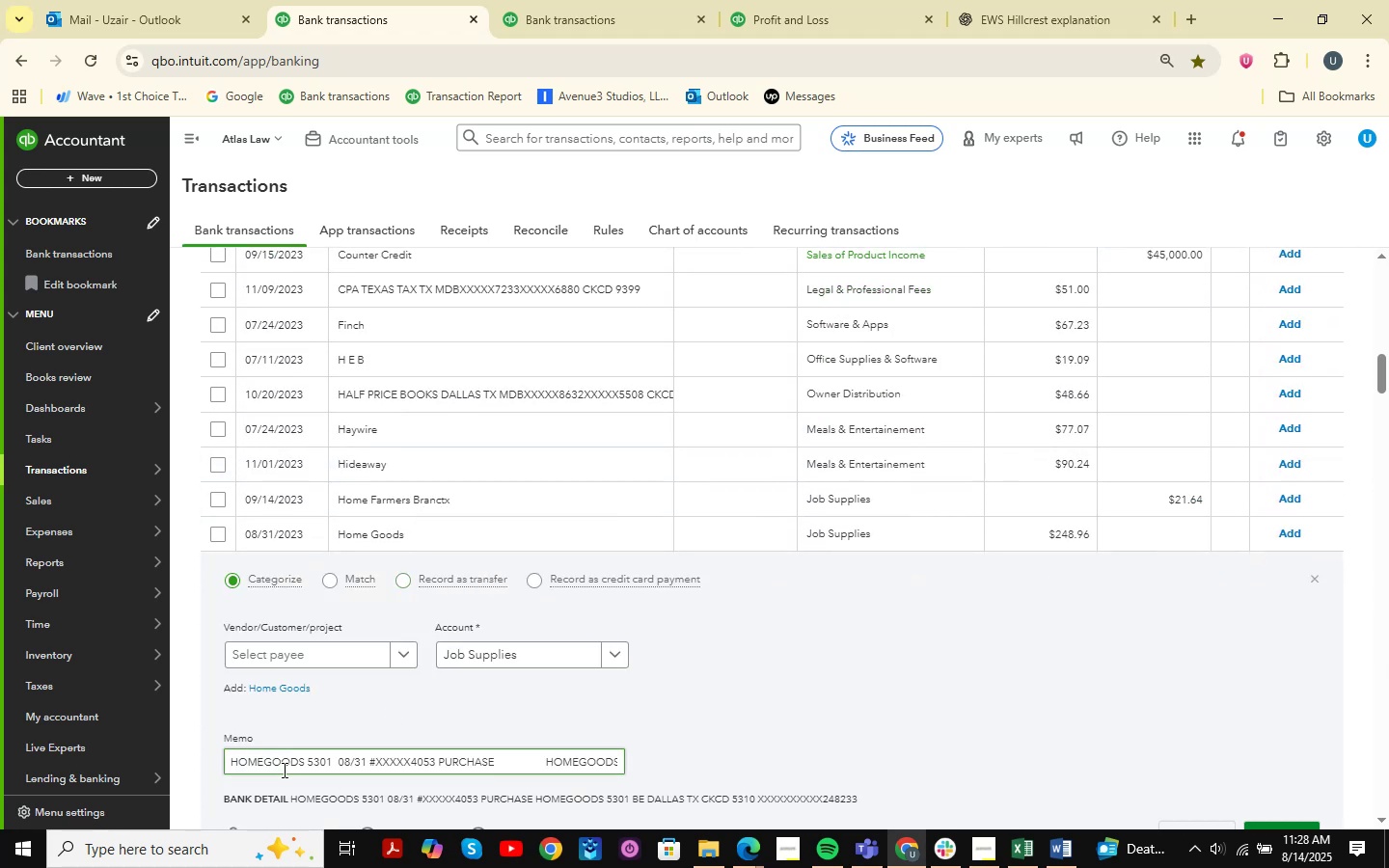 
left_click_drag(start_coordinate=[226, 768], to_coordinate=[822, 768])
 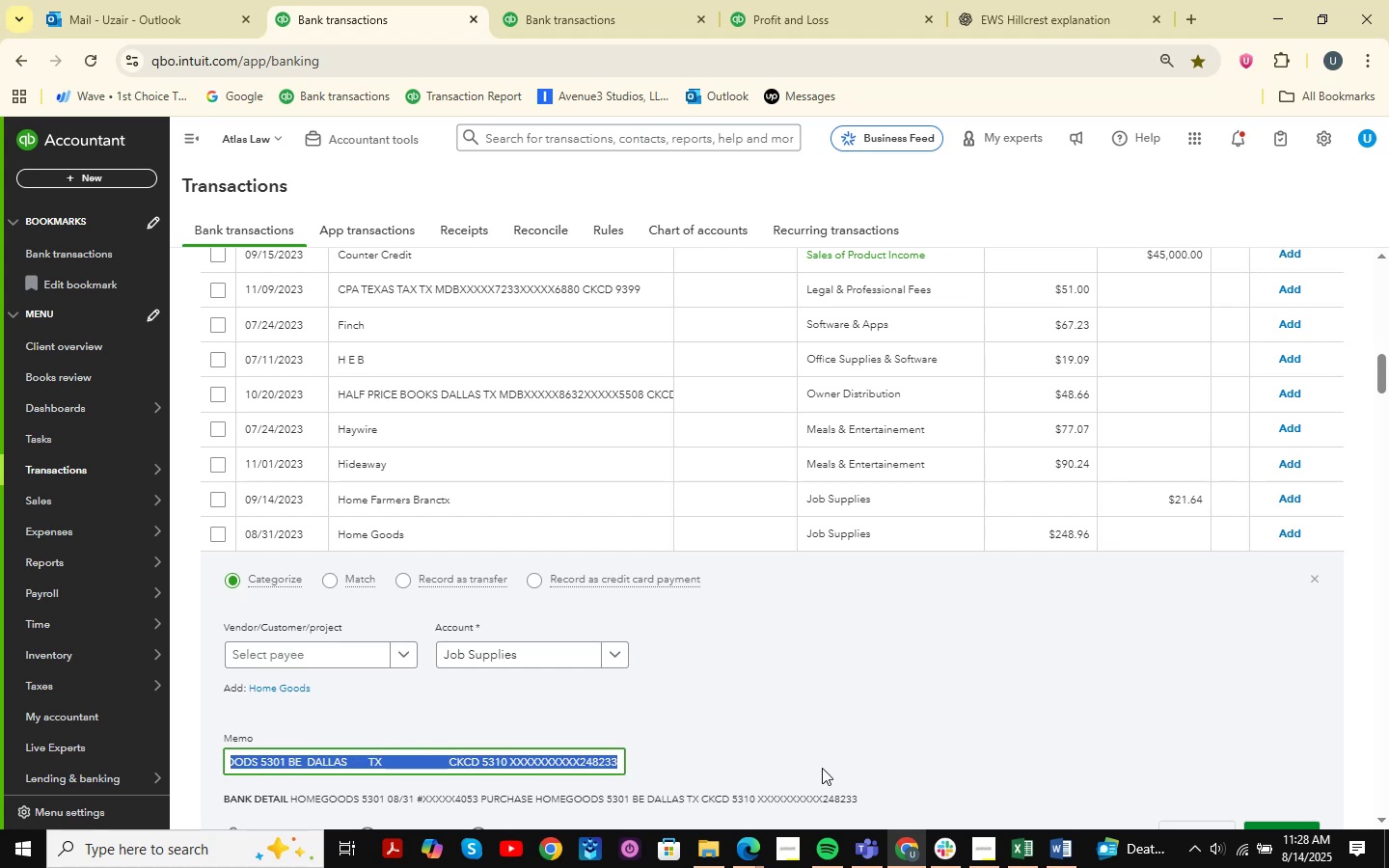 
key(Control+C)
 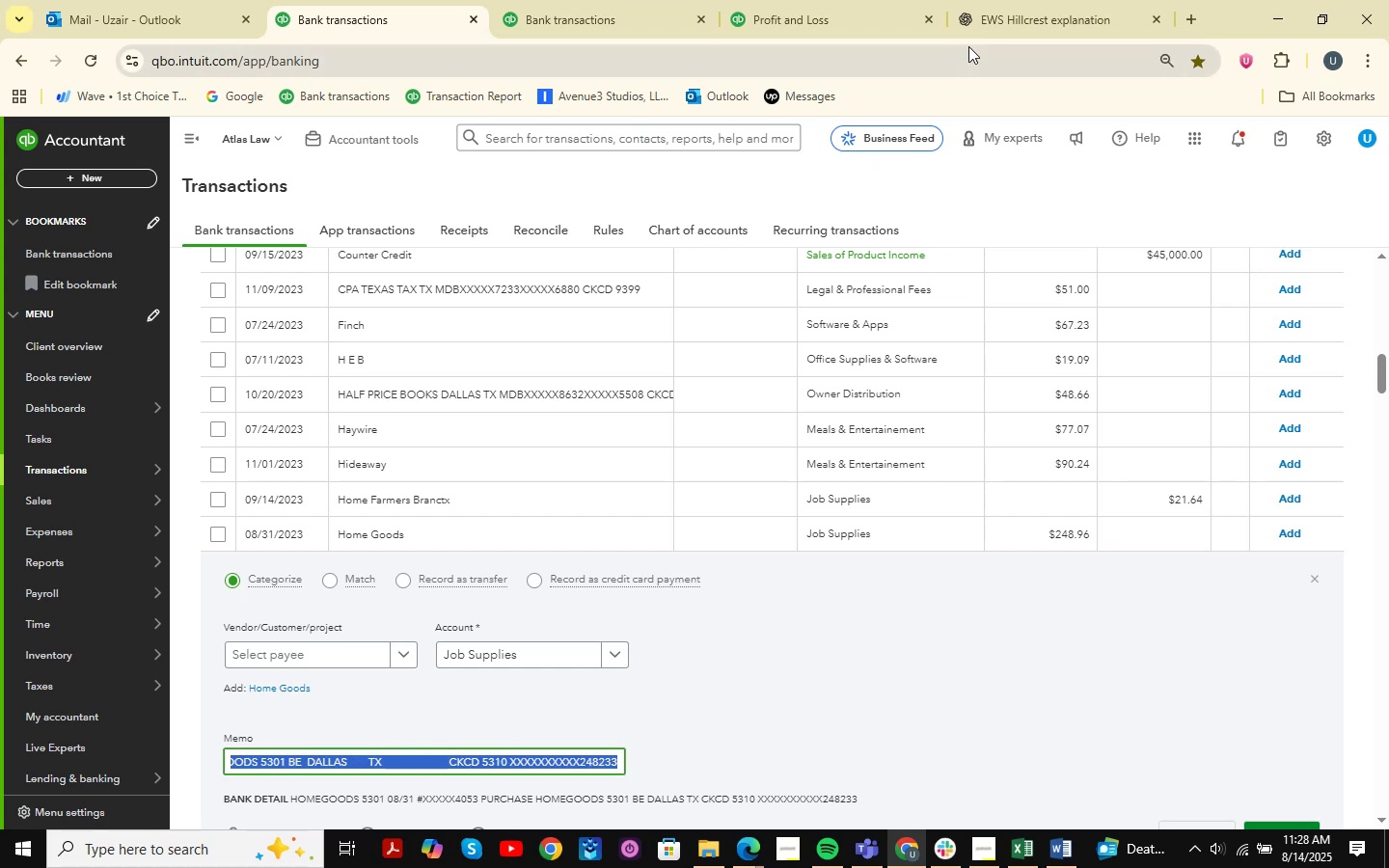 
double_click([1029, 2])
 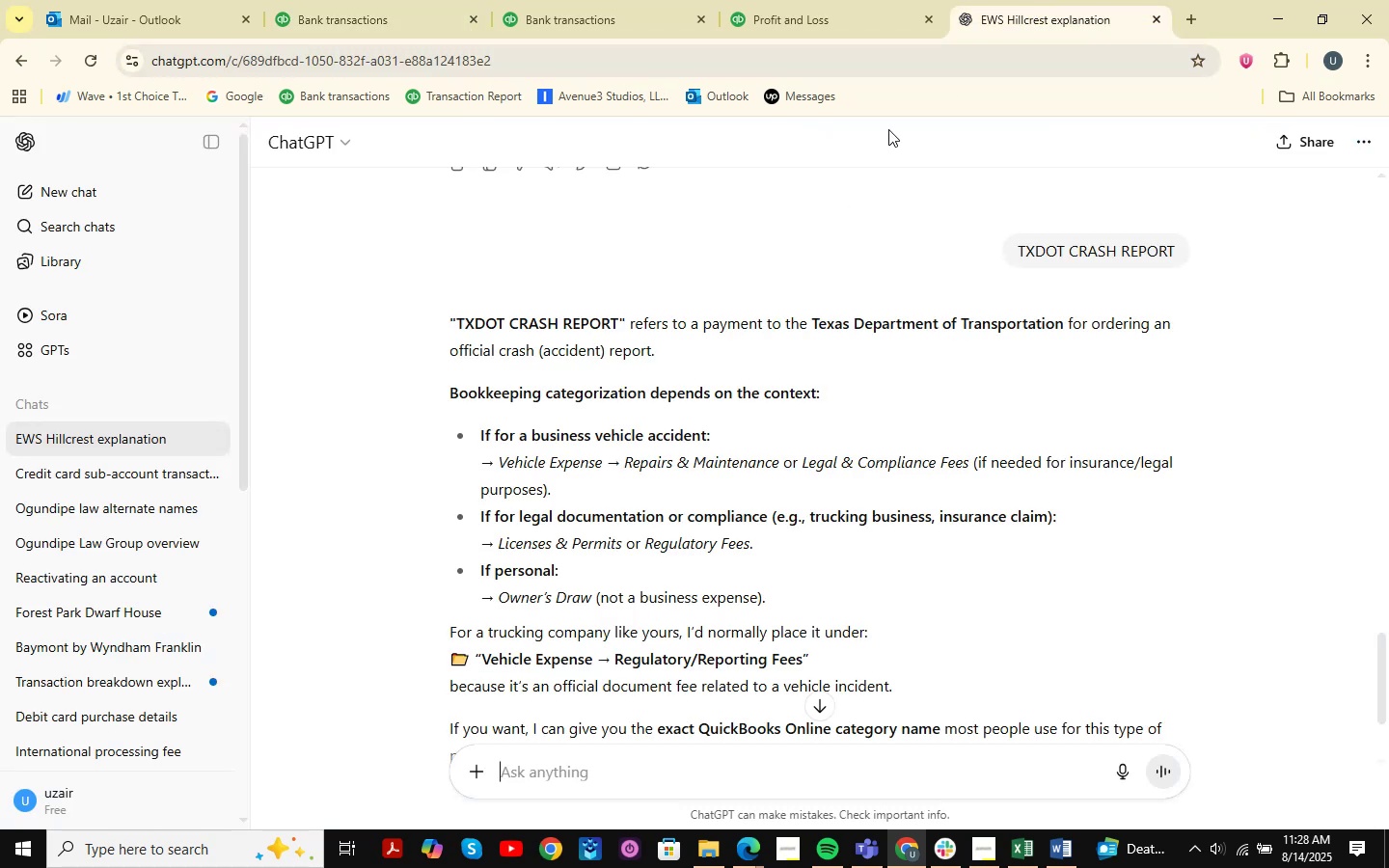 
key(Control+ControlLeft)
 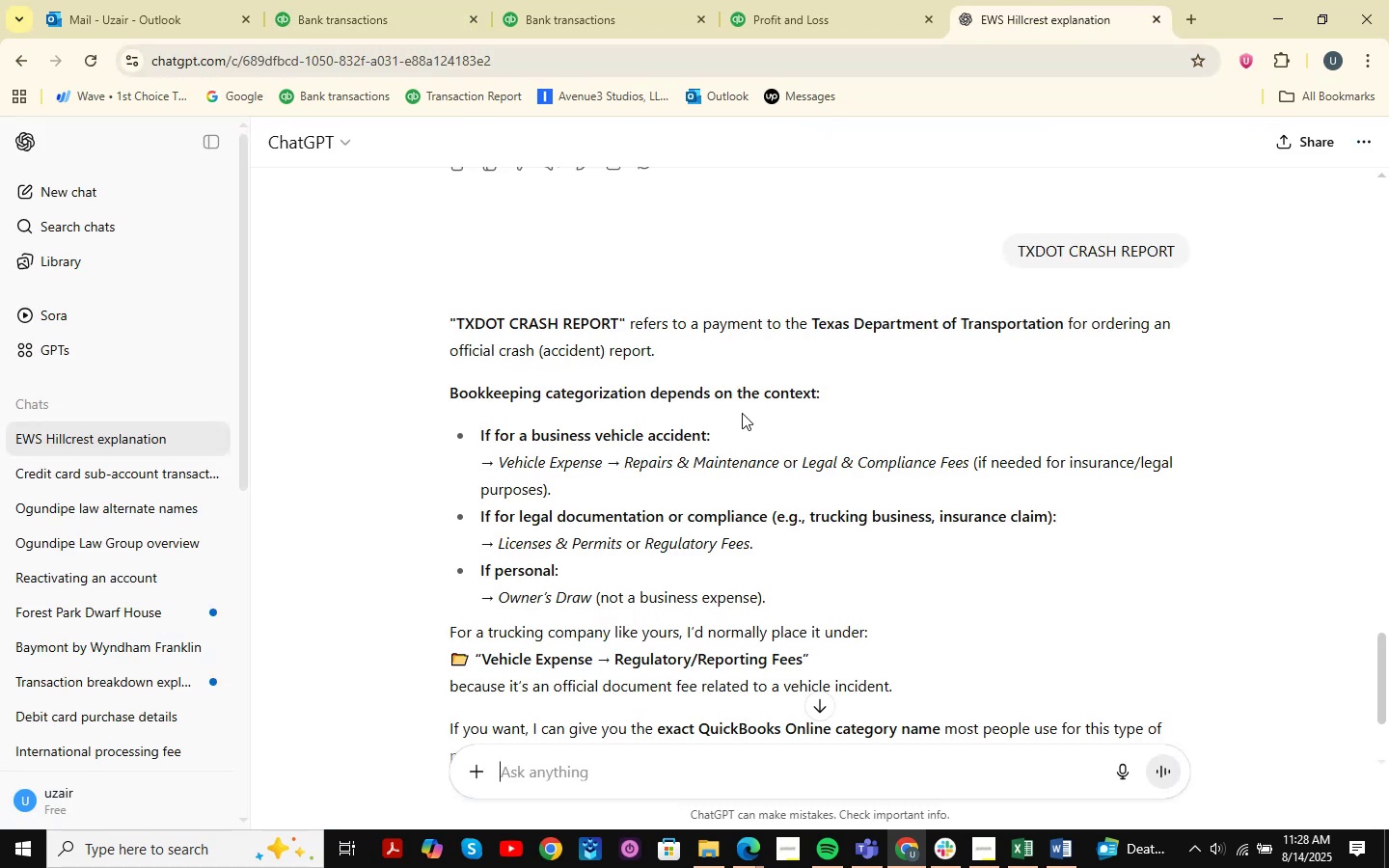 
key(Control+V)
 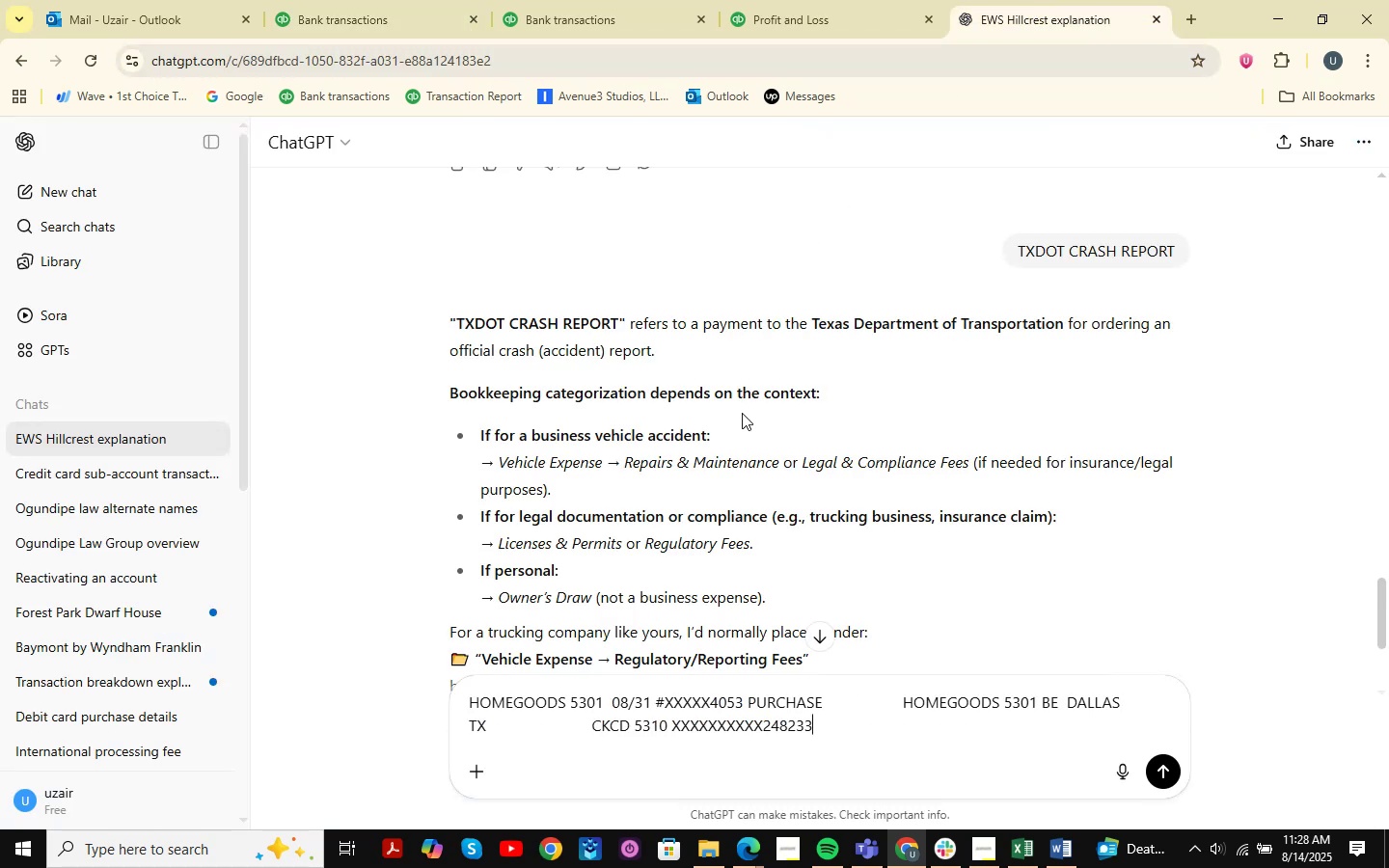 
key(NumpadEnter)
 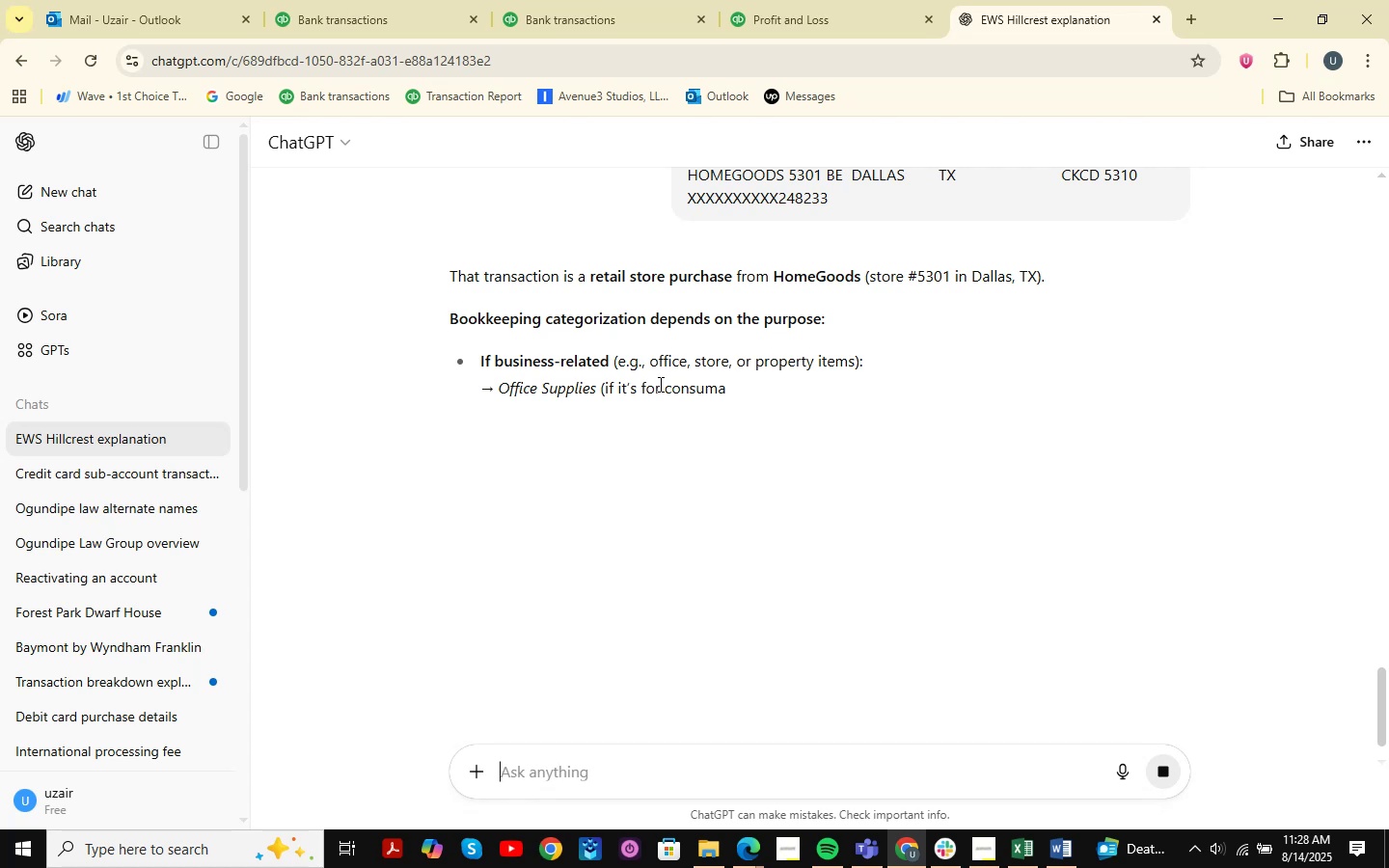 
wait(11.98)
 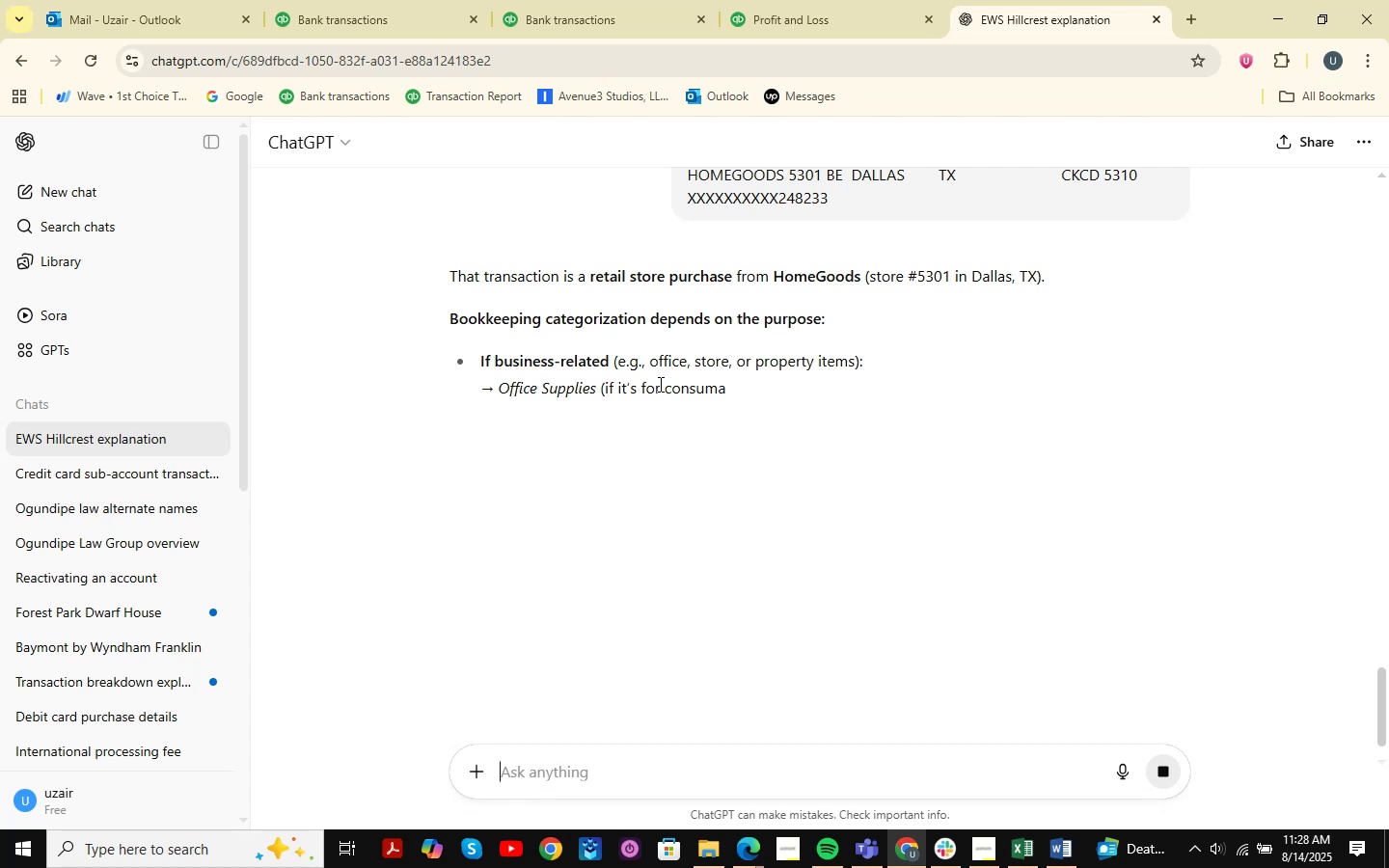 
left_click([373, 18])
 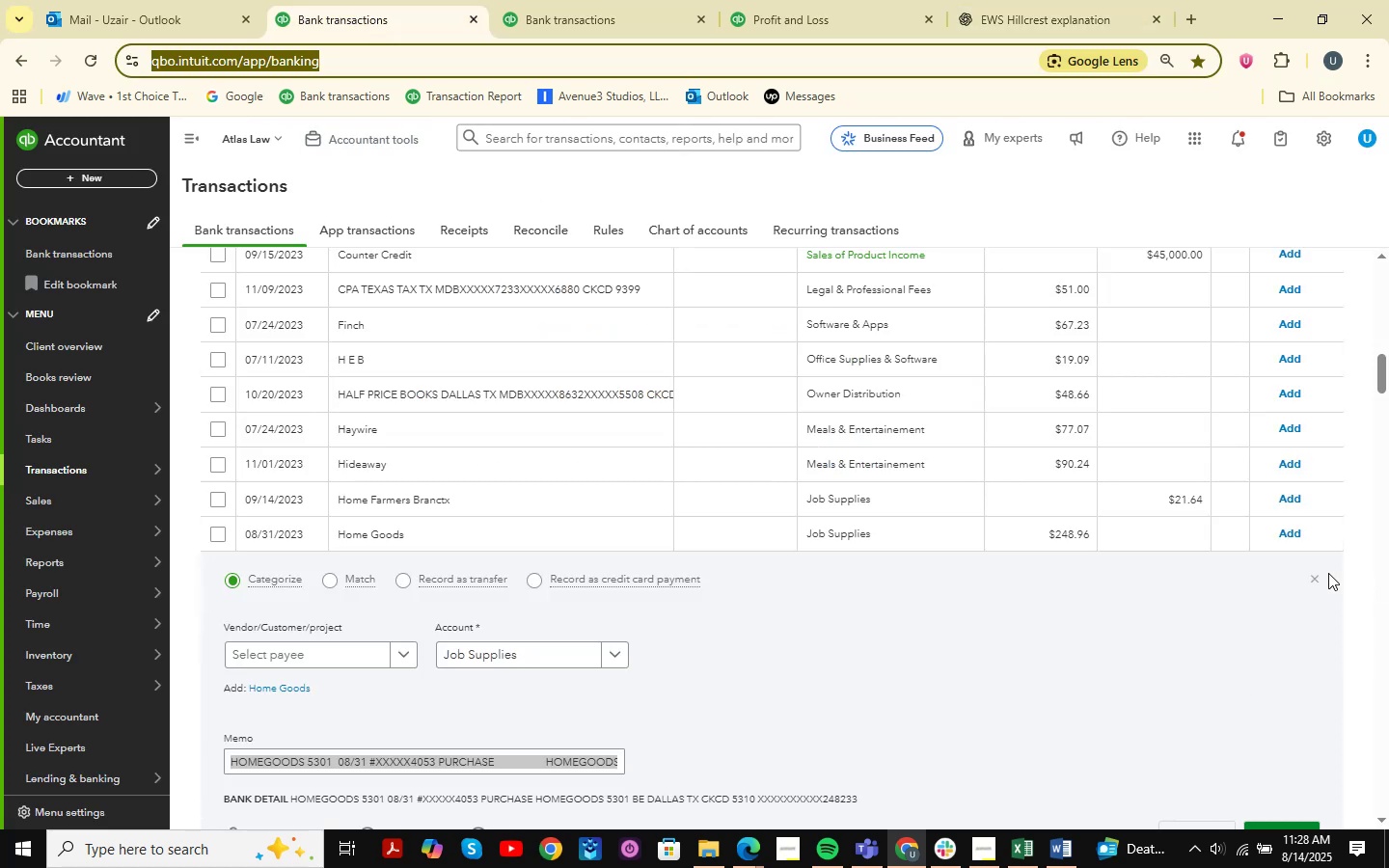 
left_click([1321, 582])
 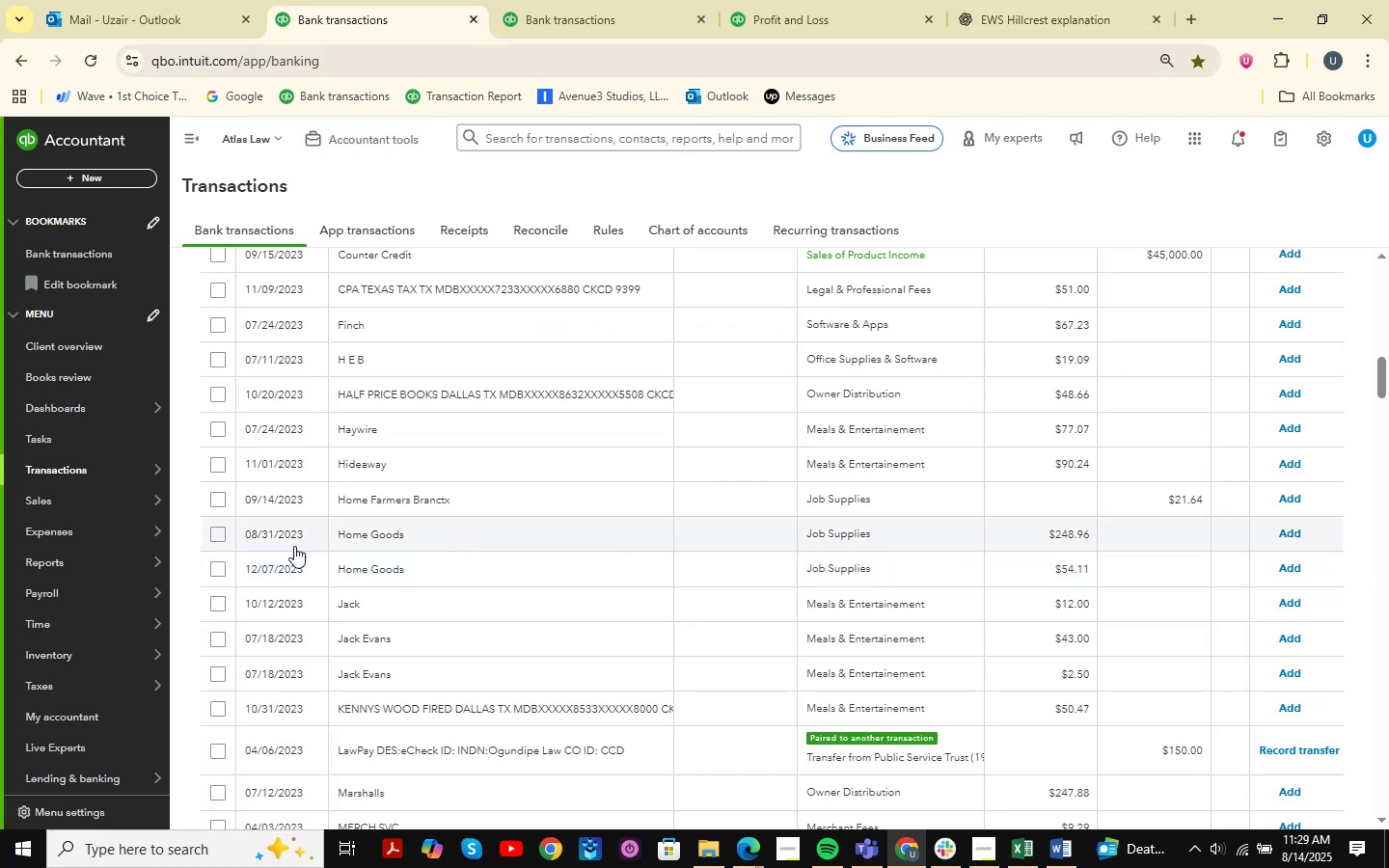 
left_click([218, 537])
 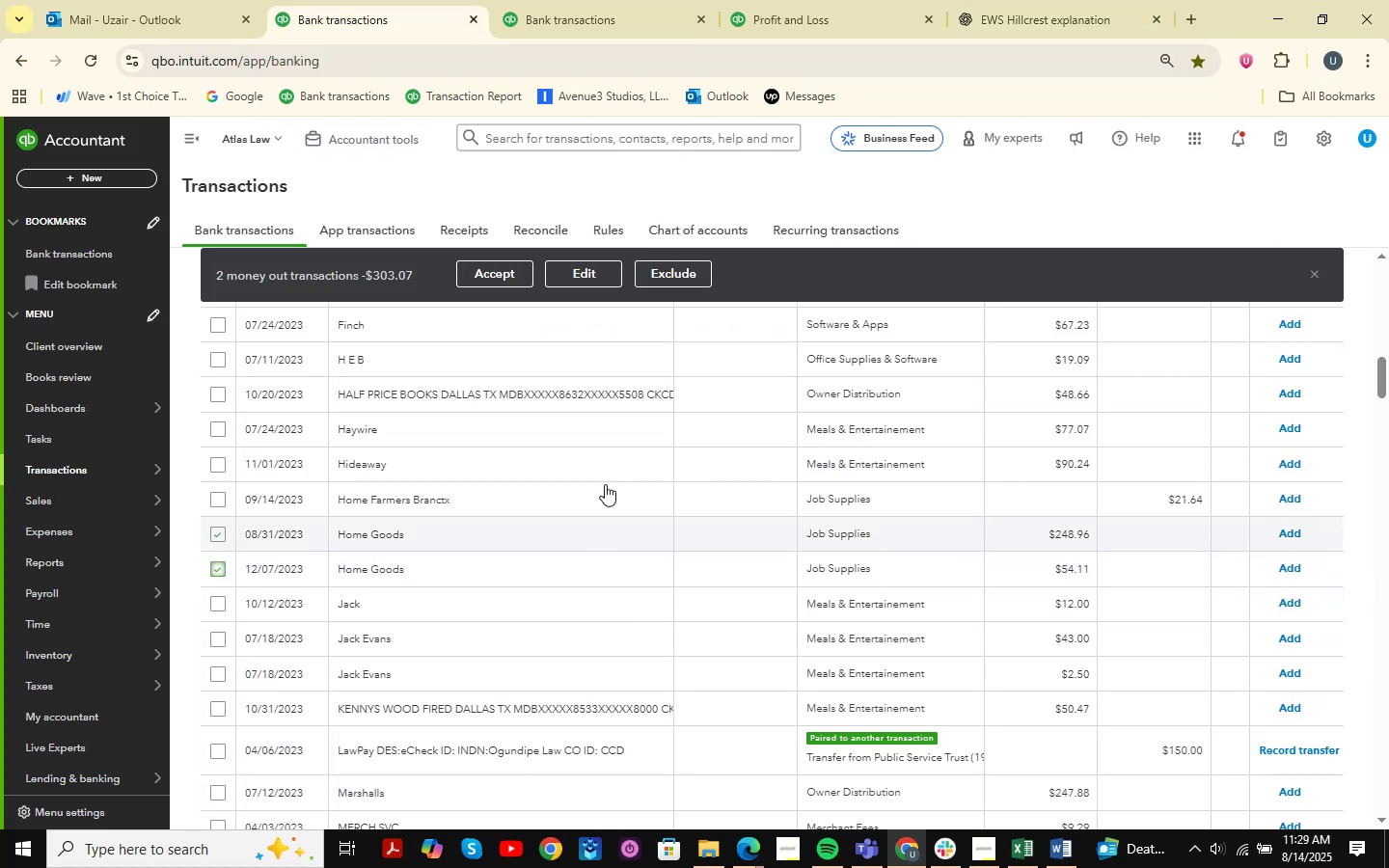 
left_click([601, 276])
 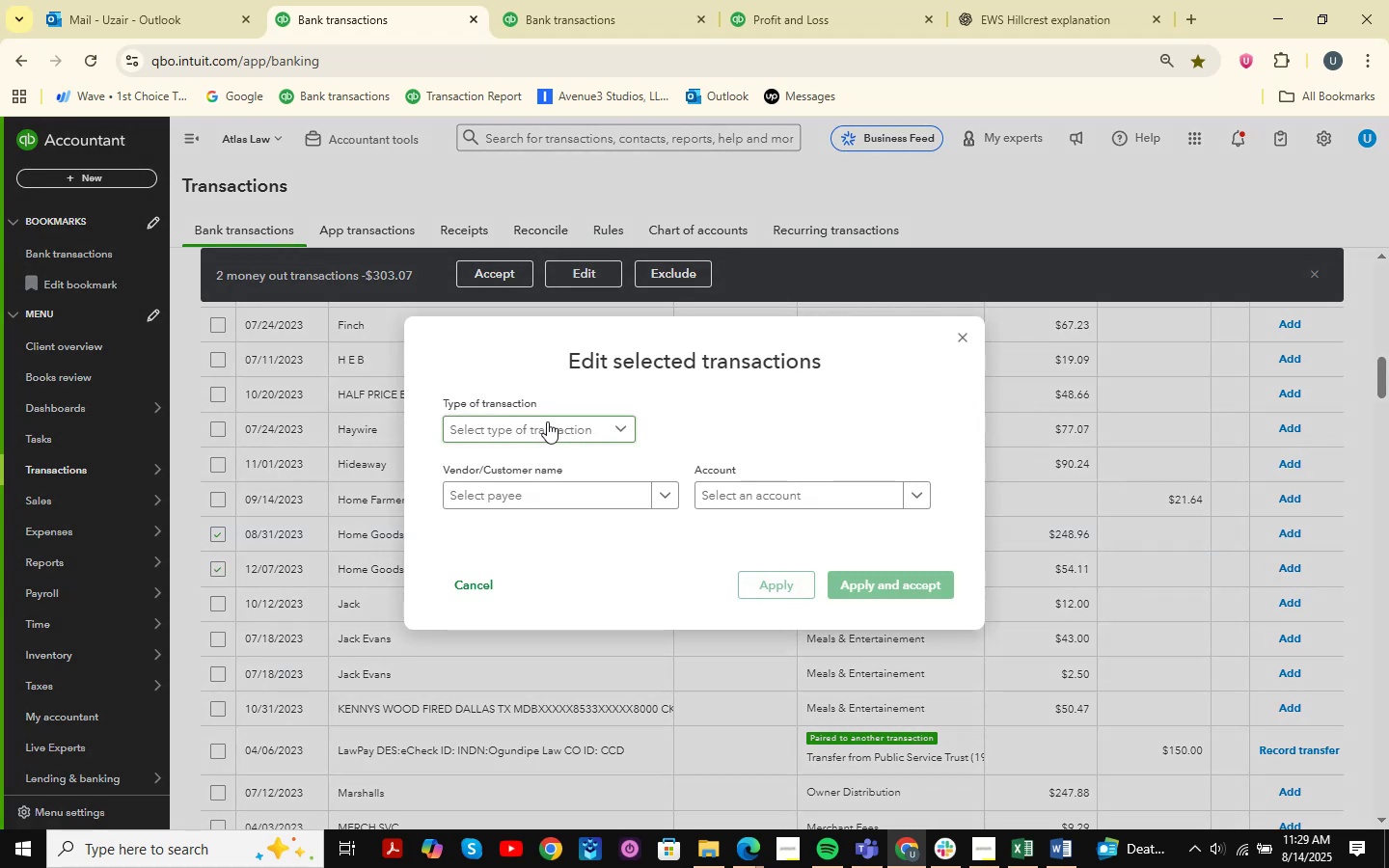 
double_click([501, 455])
 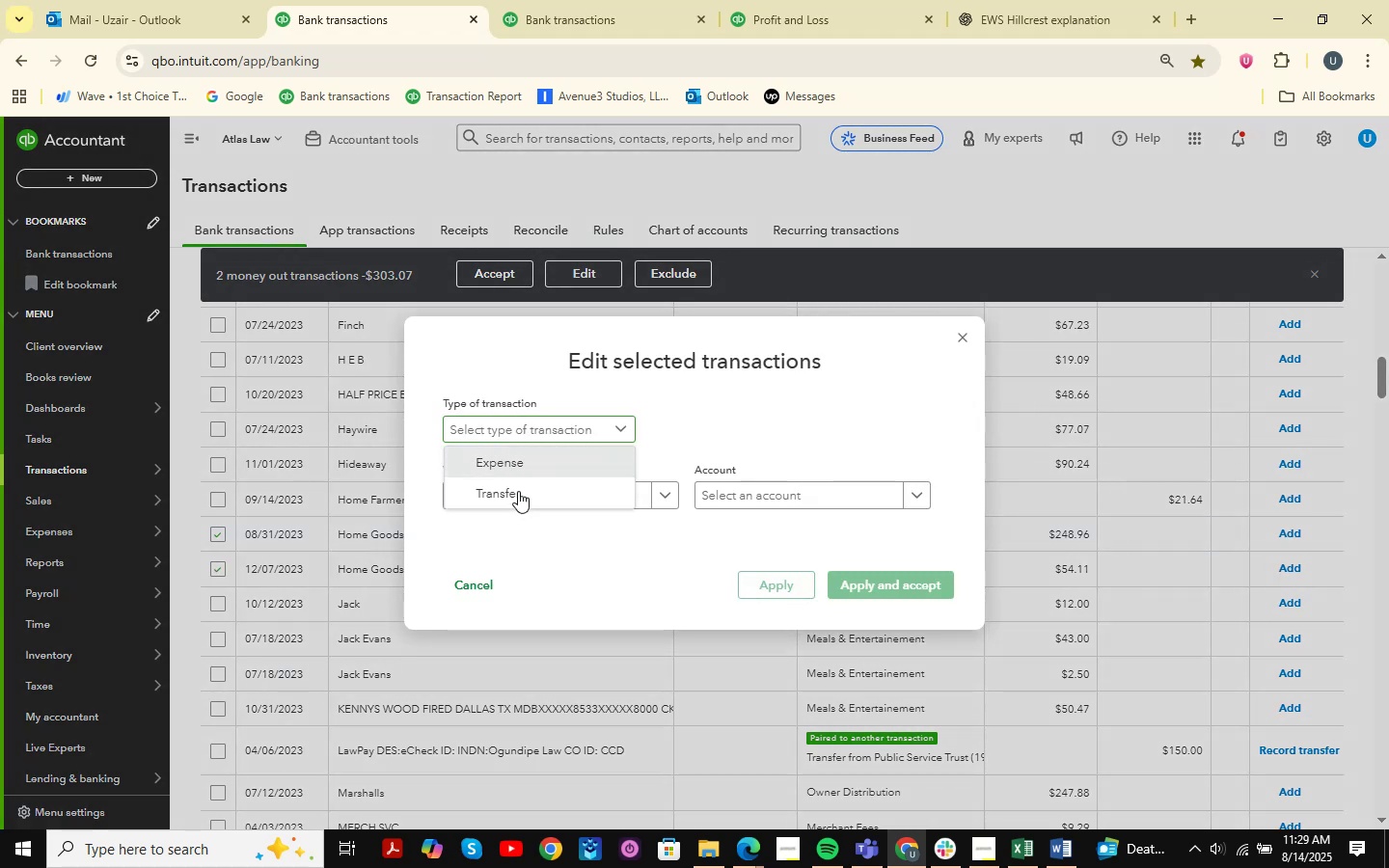 
triple_click([519, 493])
 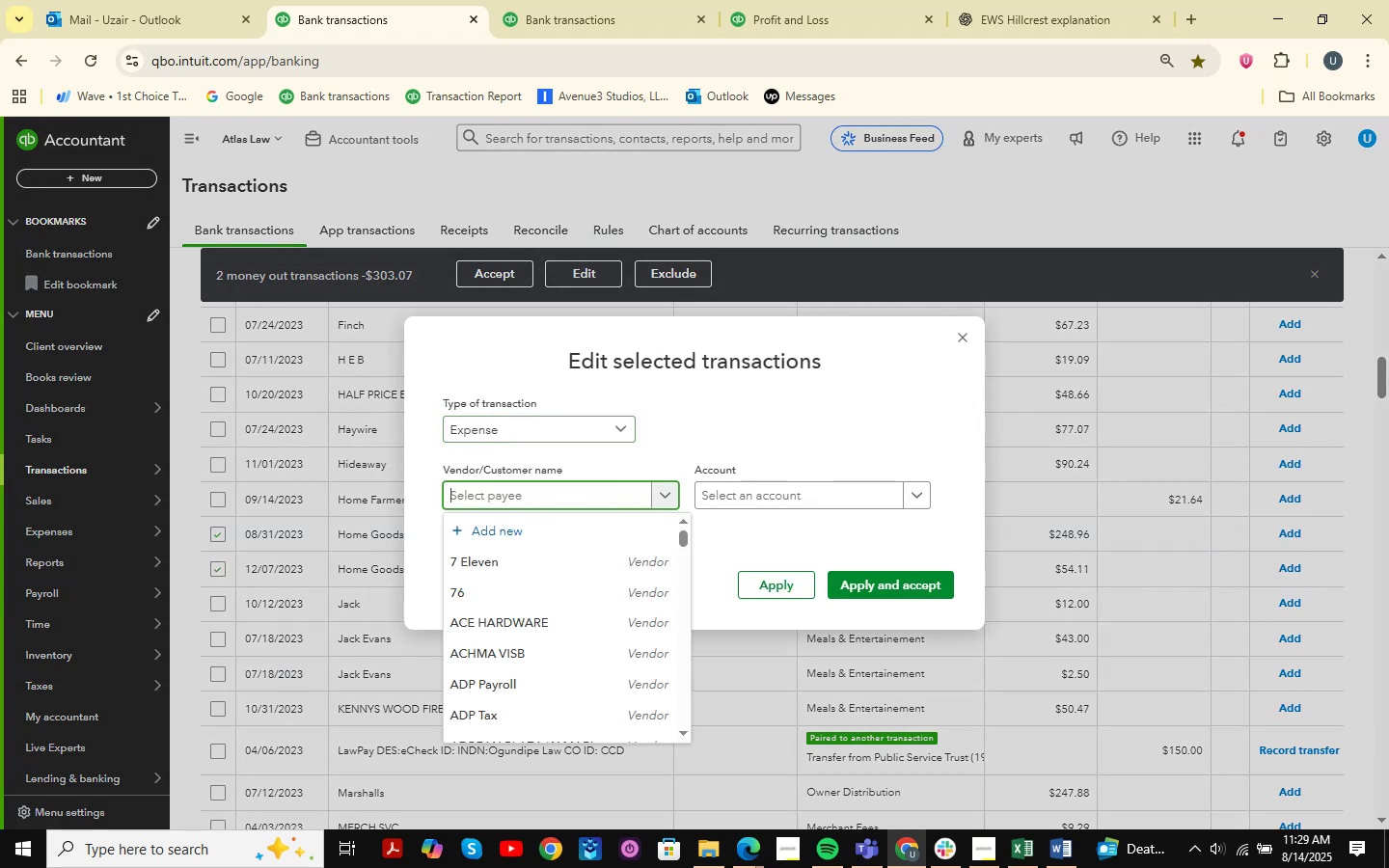 
type(Hoe)
key(Backspace)
type(me Goods )
 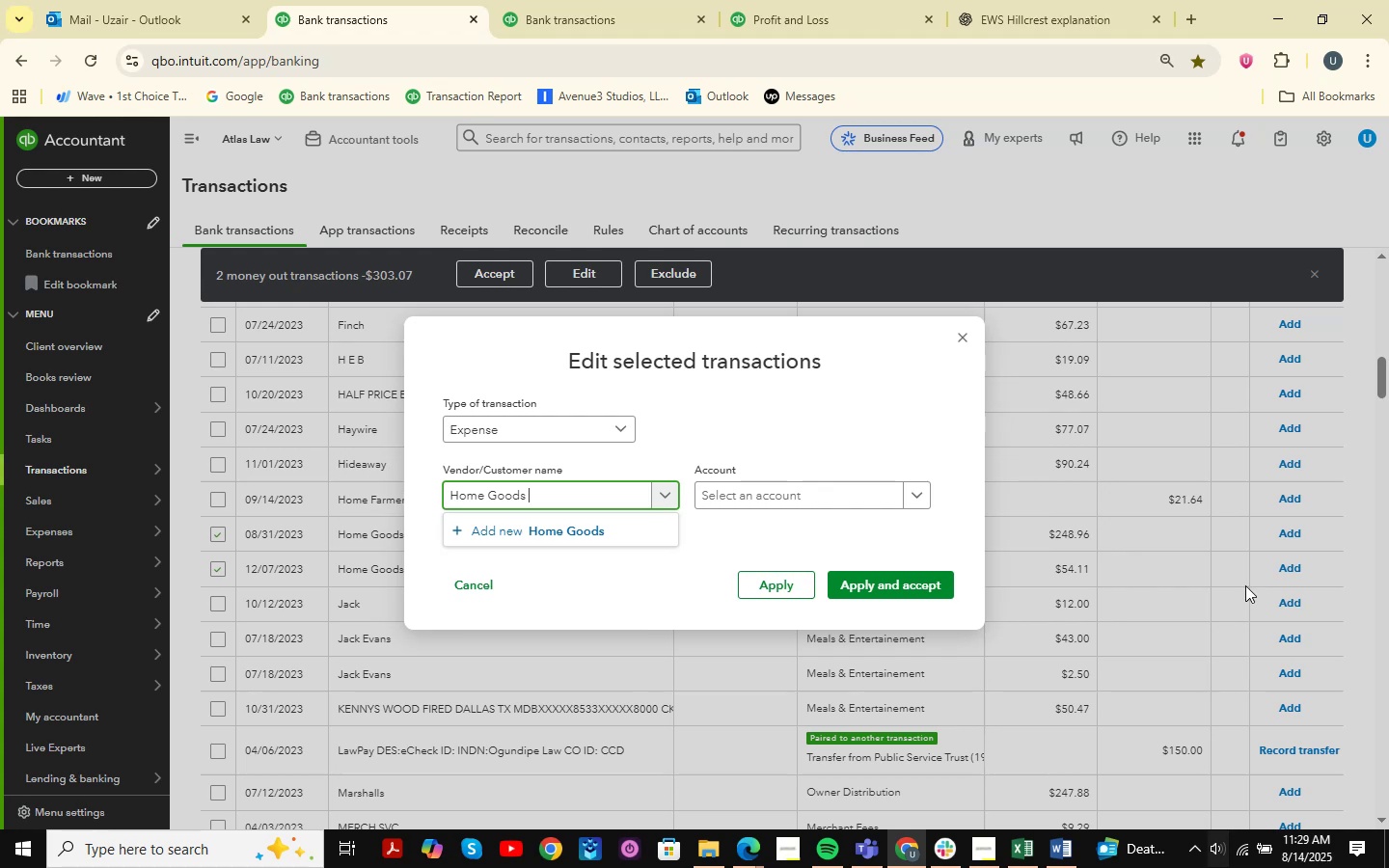 
left_click([529, 533])
 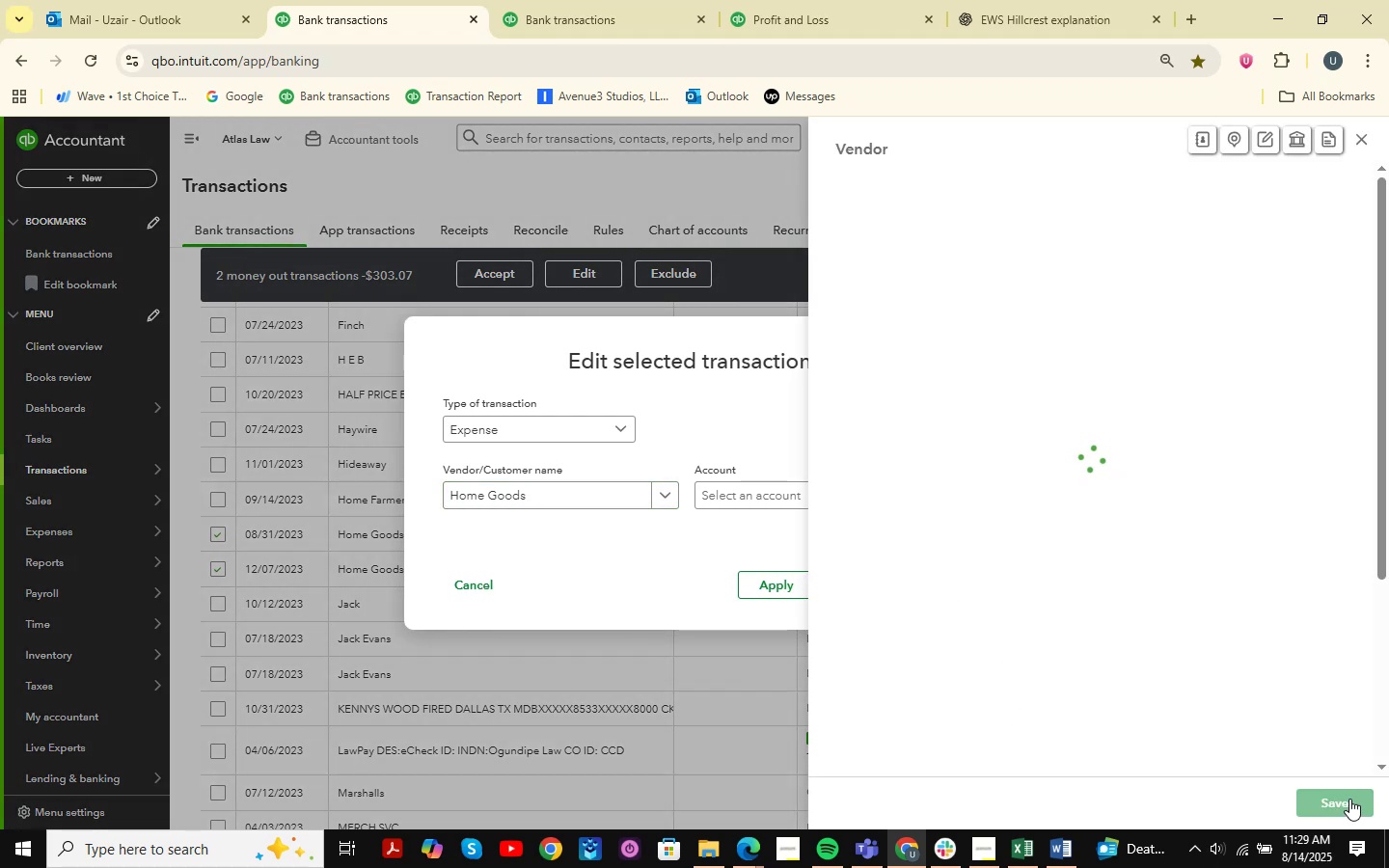 
left_click([1349, 799])
 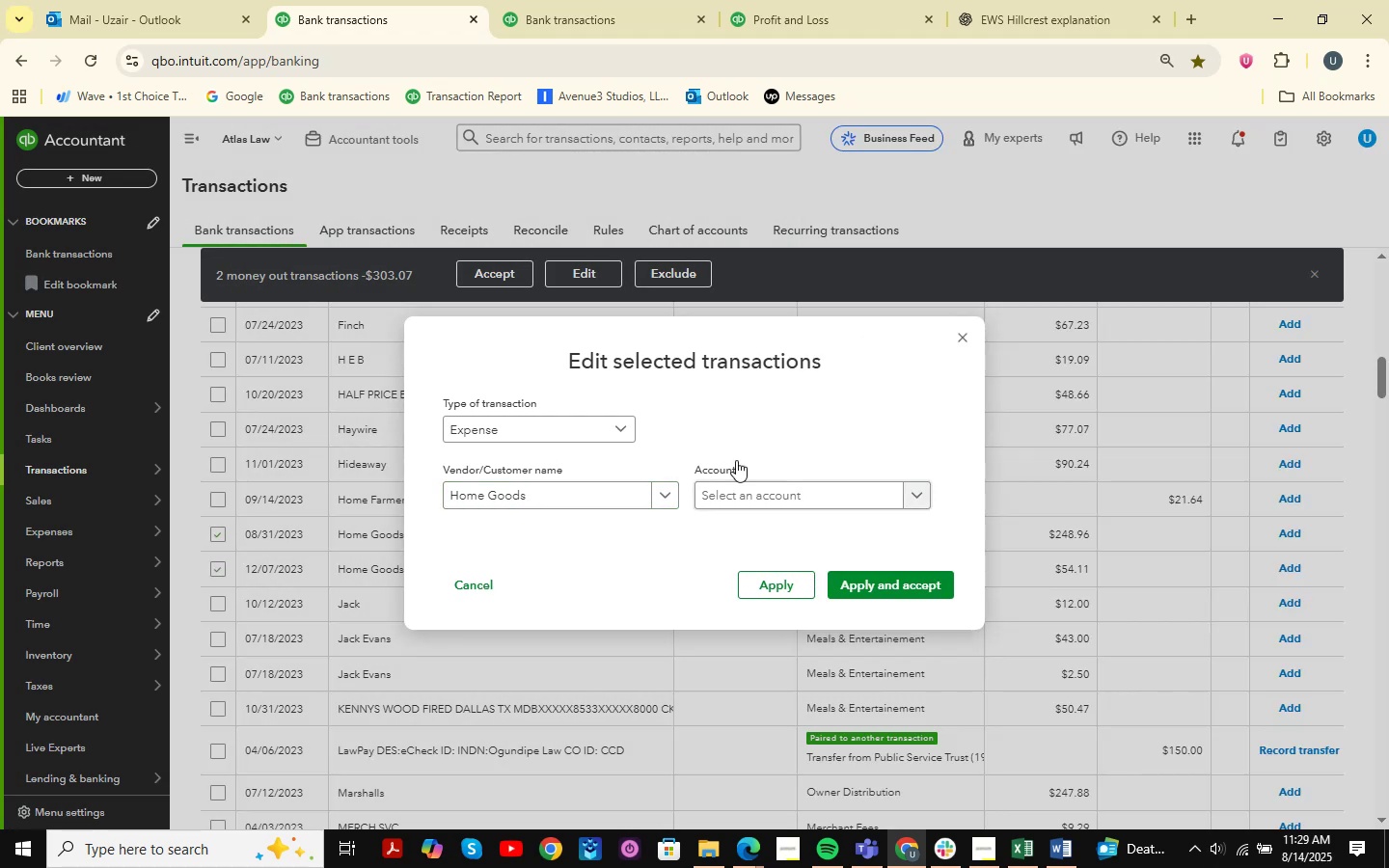 
left_click([802, 492])
 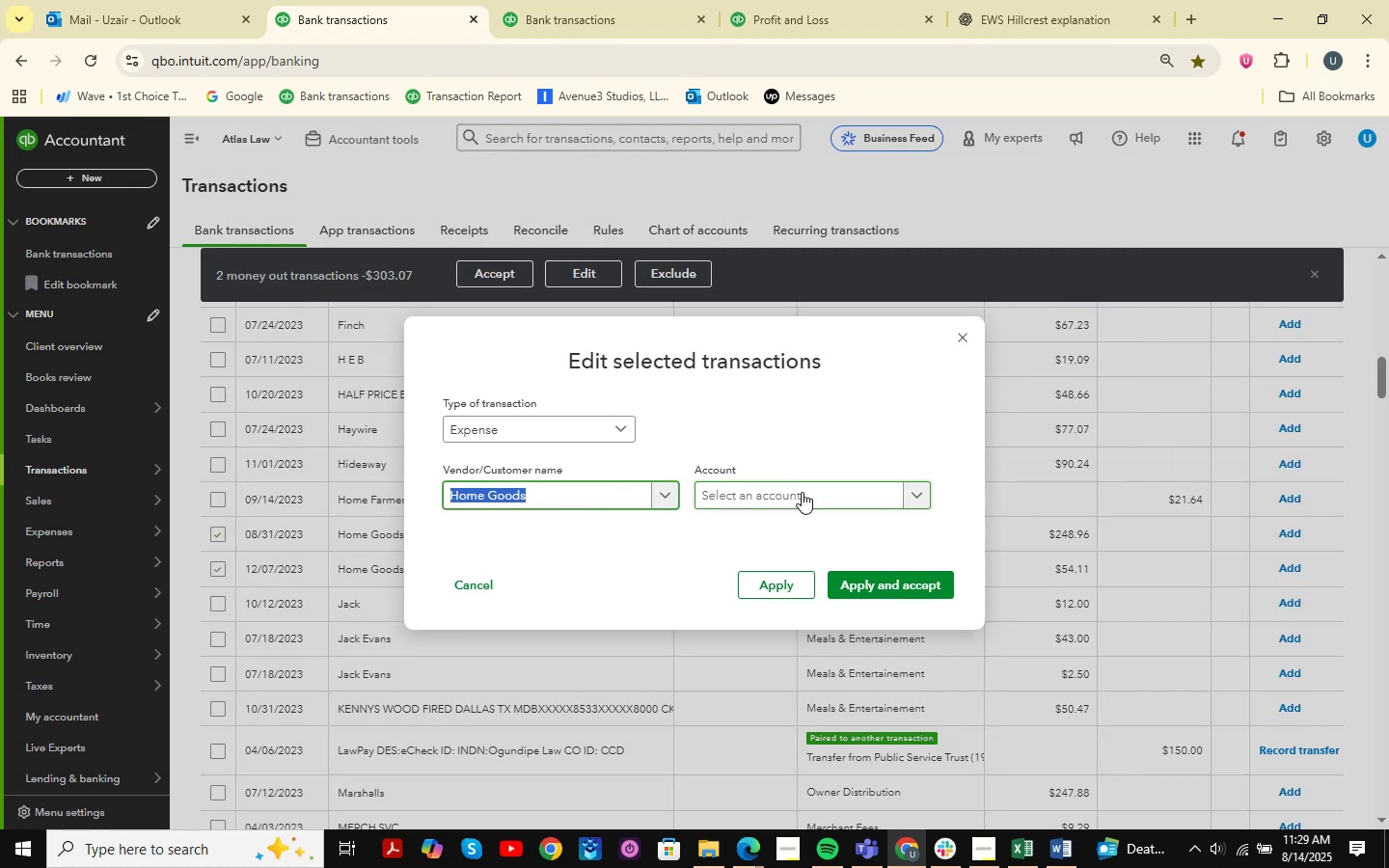 
left_click([802, 492])
 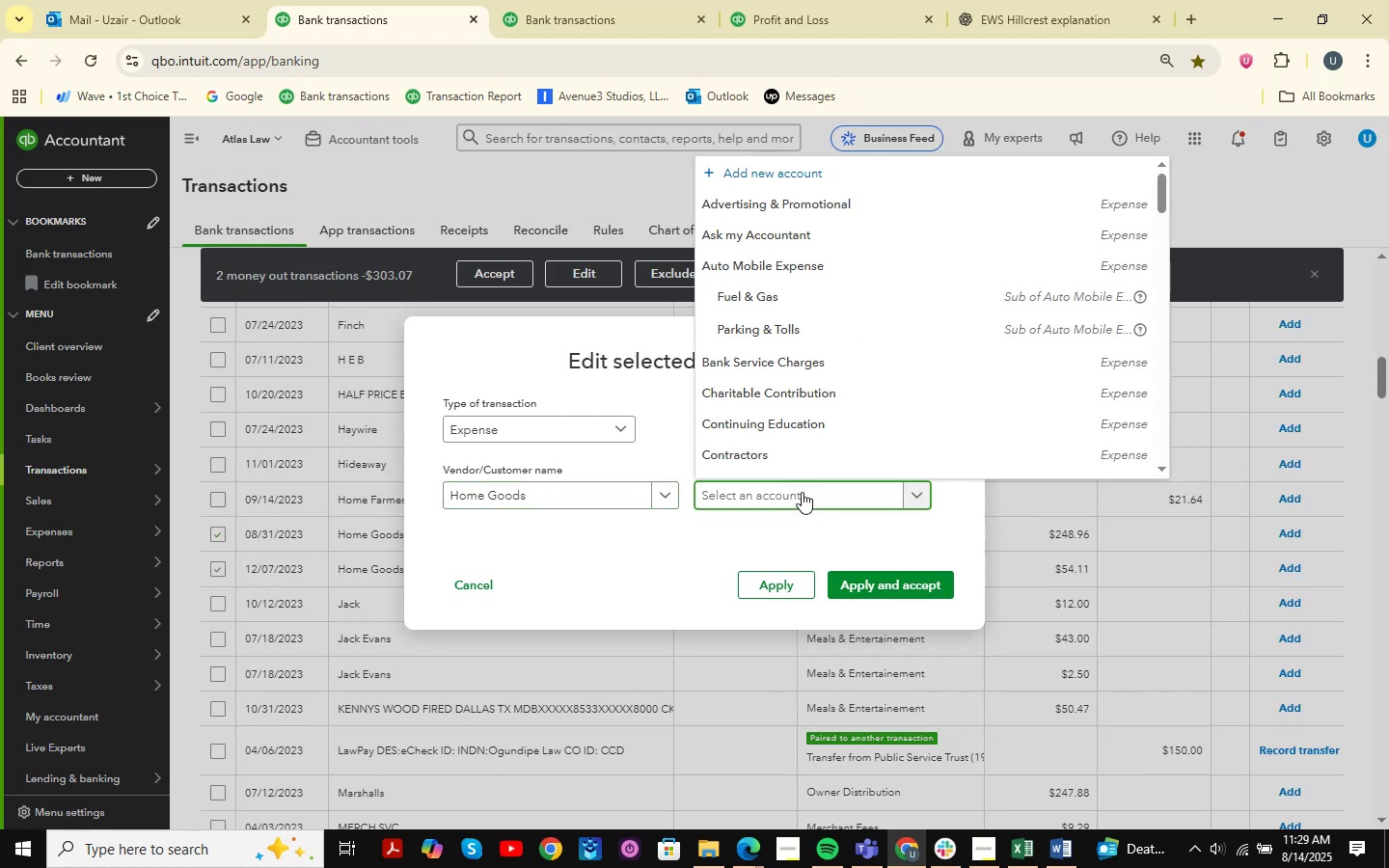 
type(off)
 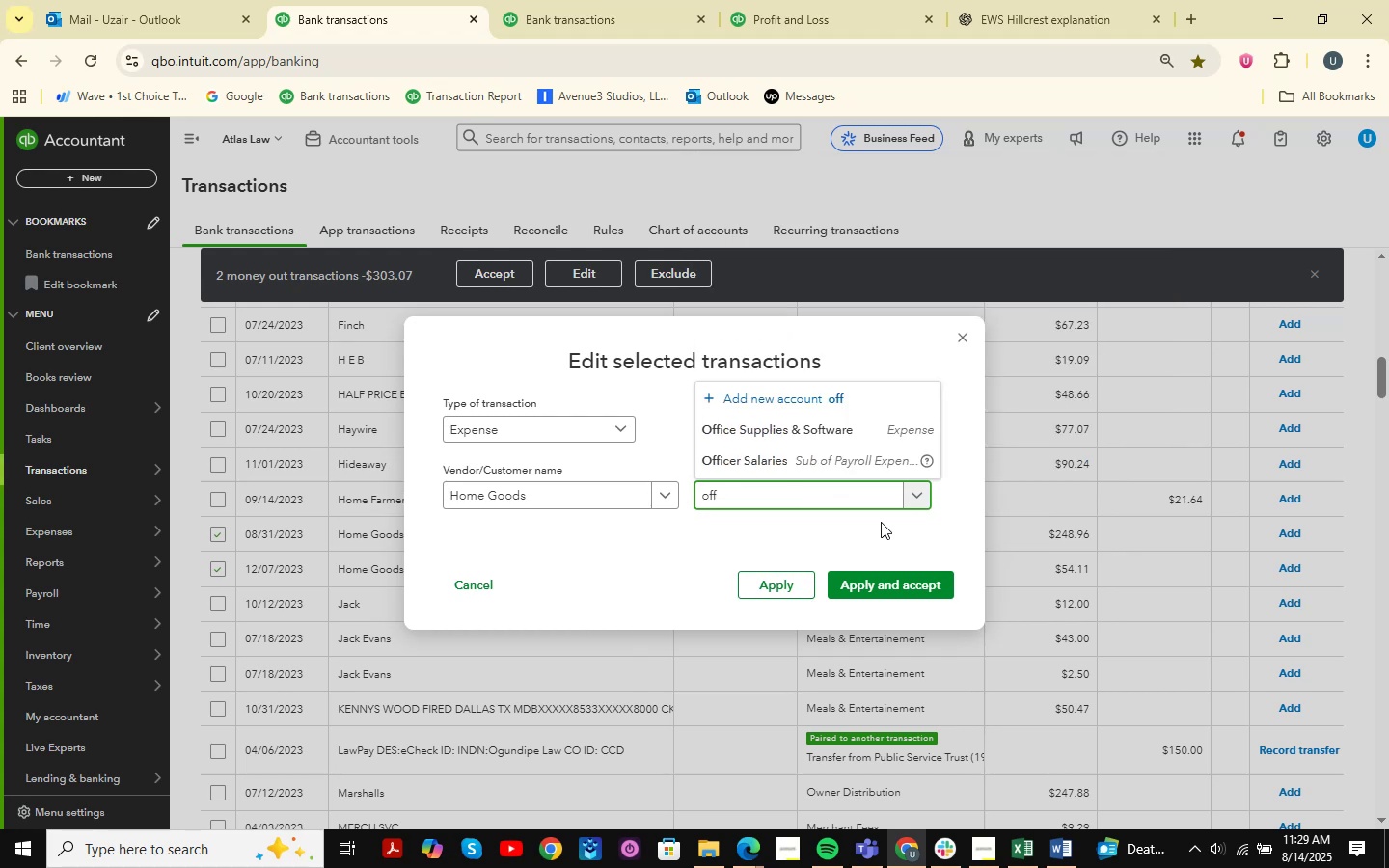 
key(ArrowDown)
 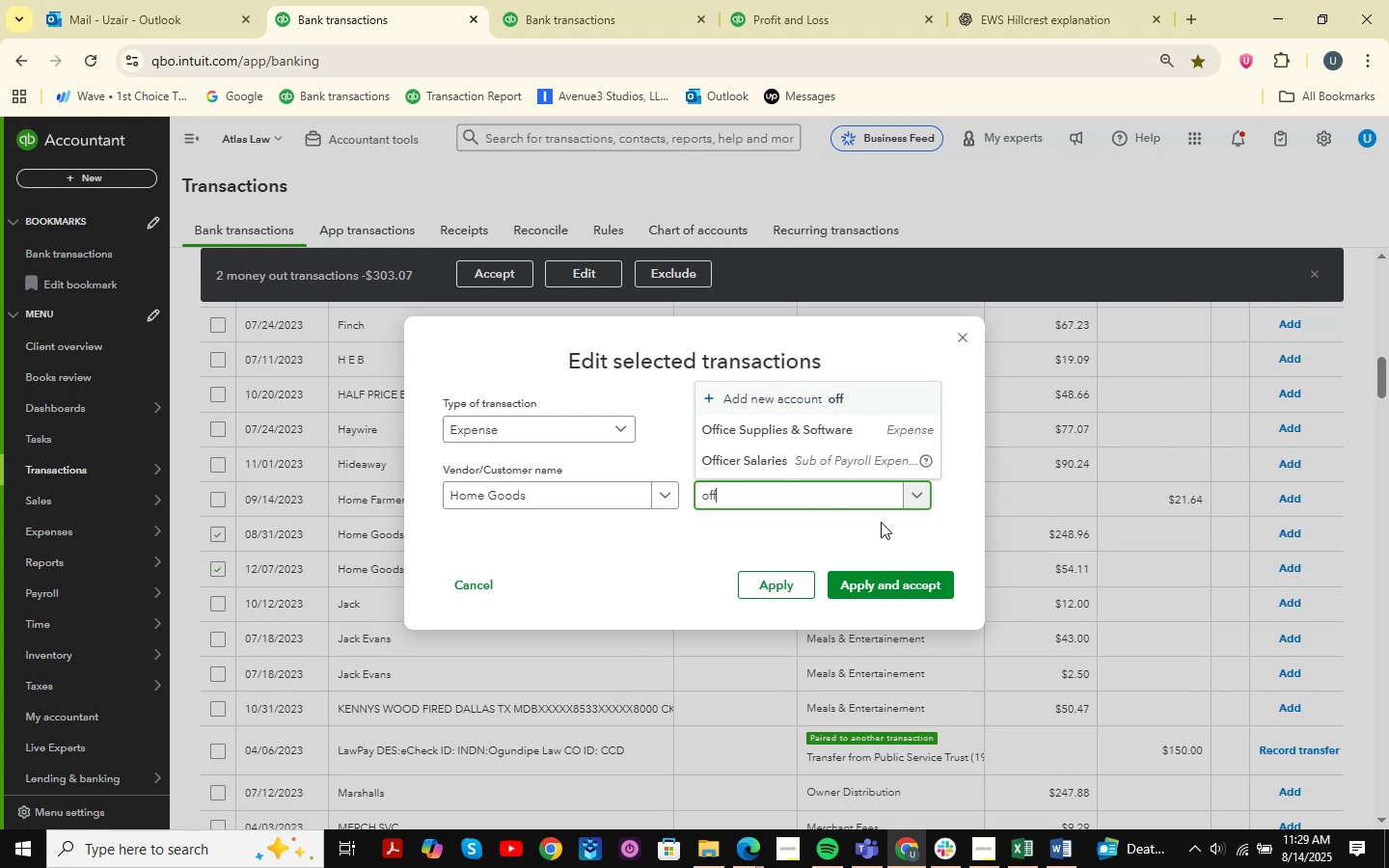 
key(ArrowDown)
 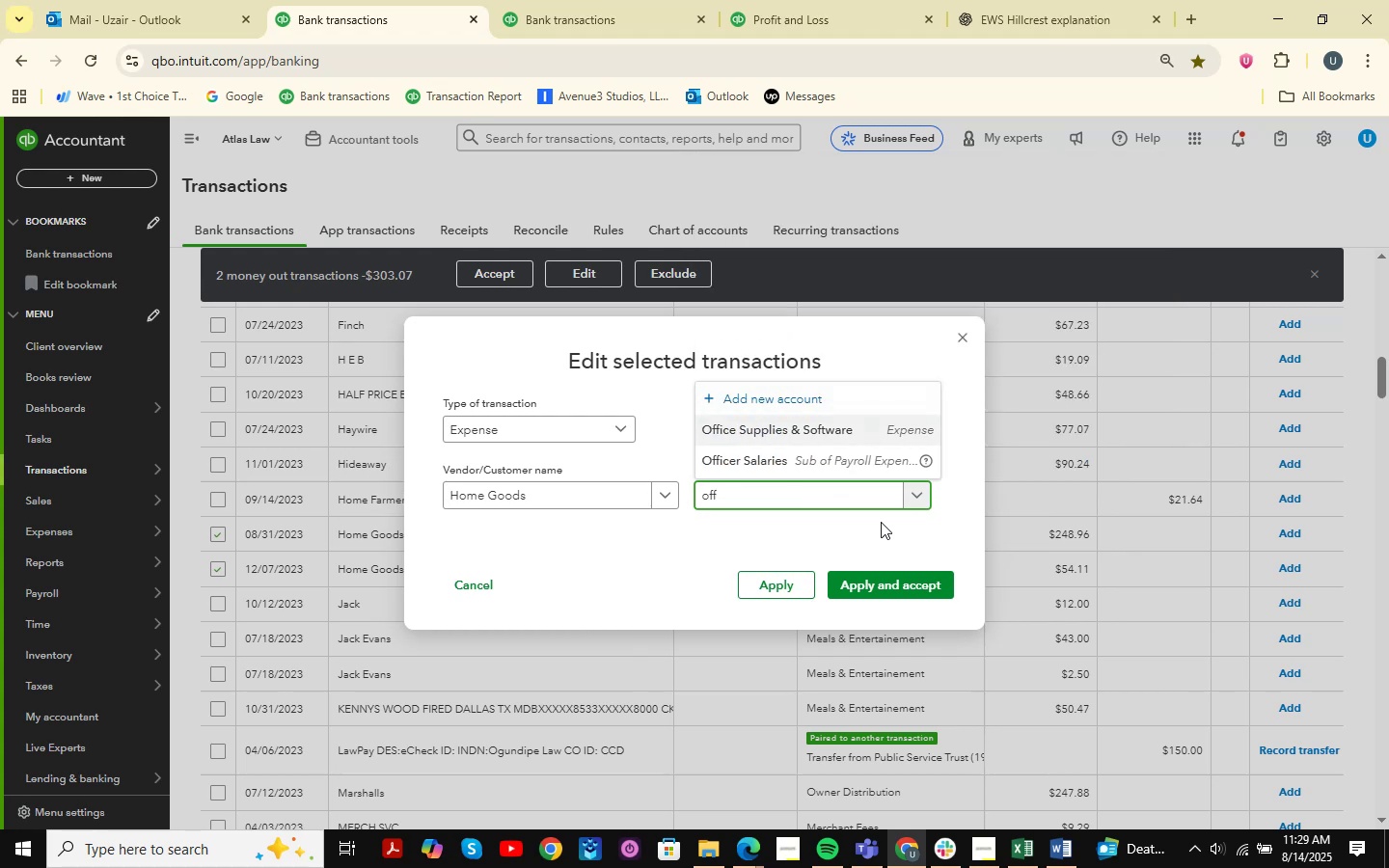 
key(Enter)
 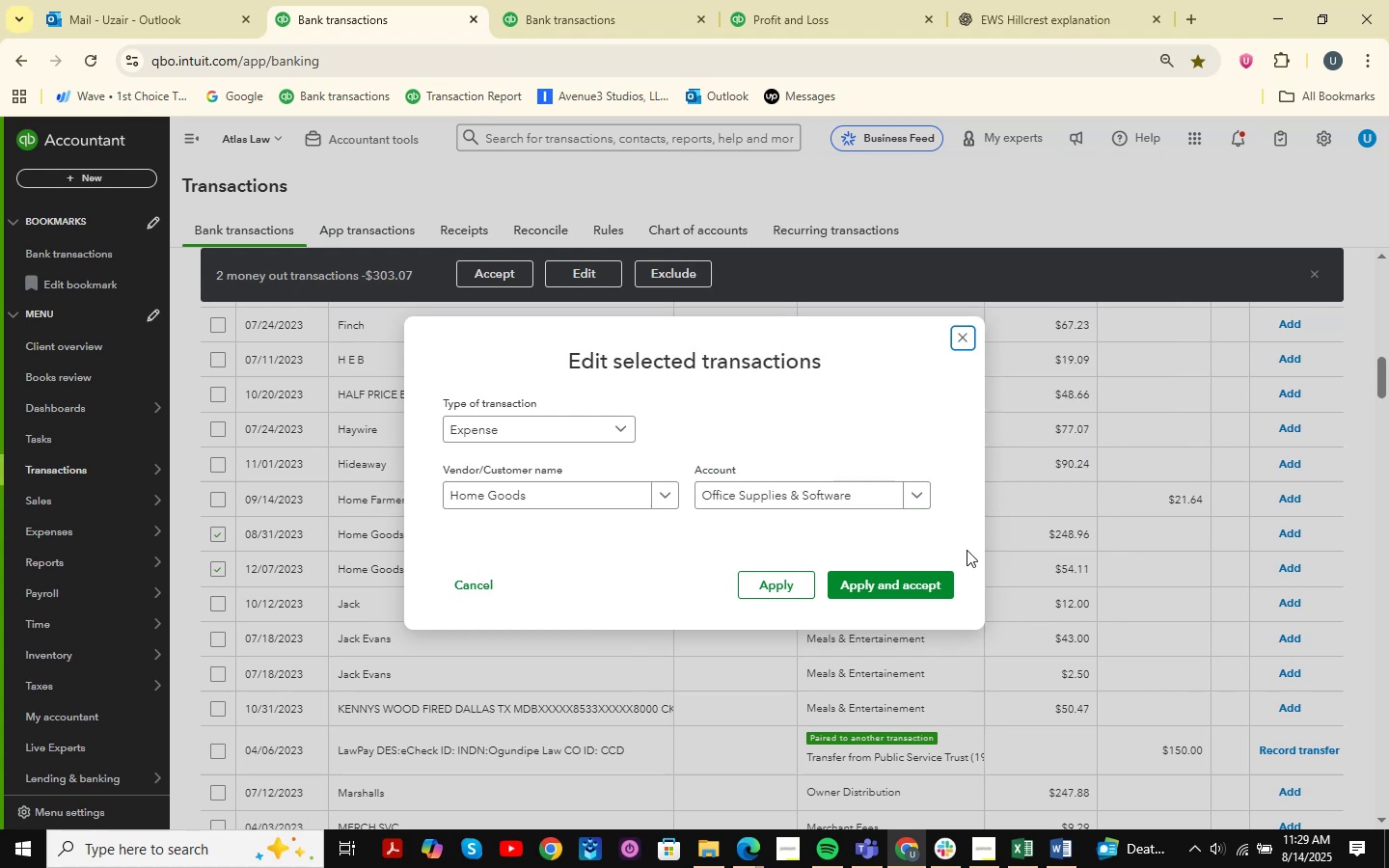 
left_click([913, 578])
 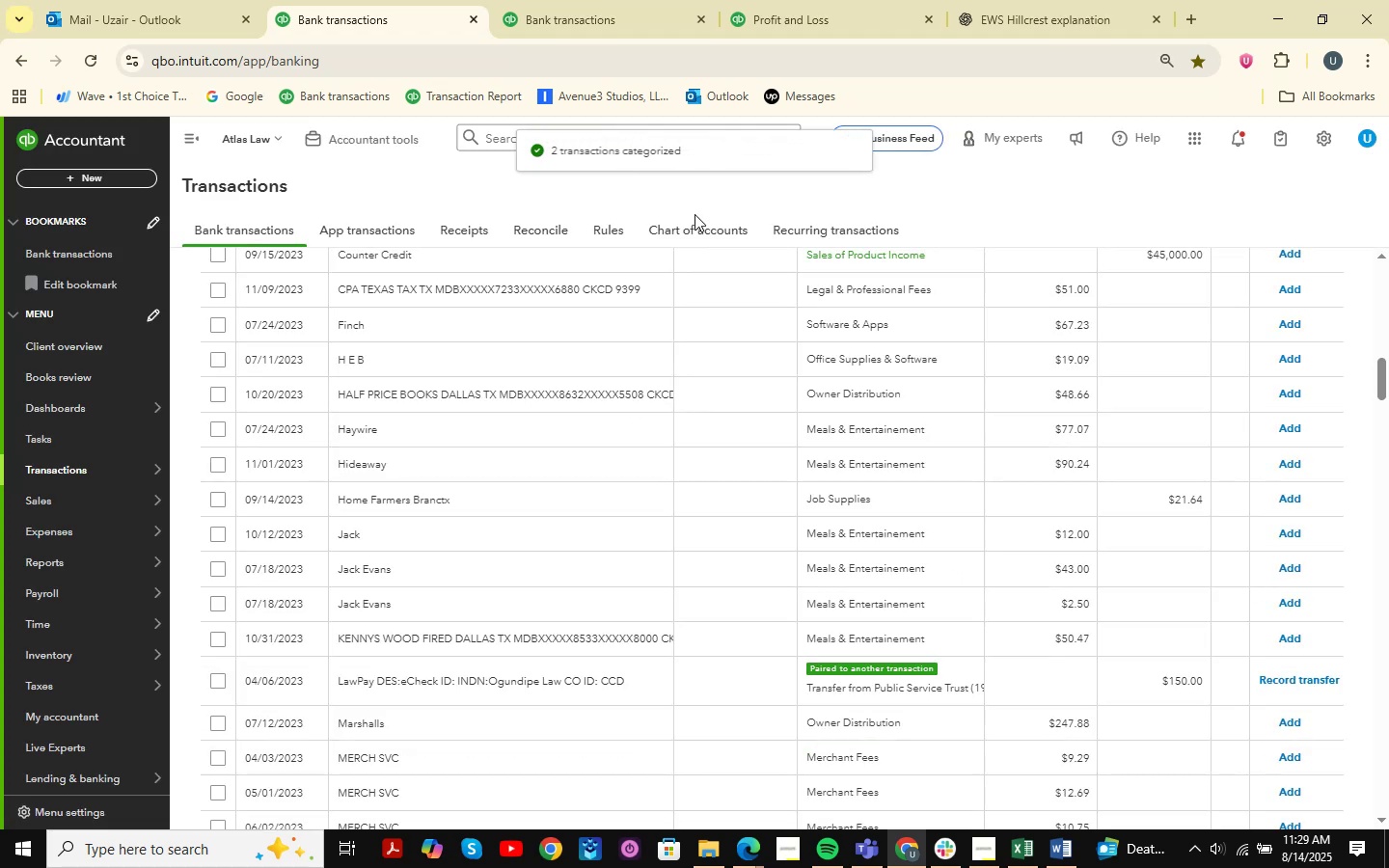 
scroll: coordinate [621, 456], scroll_direction: up, amount: 4.0
 